 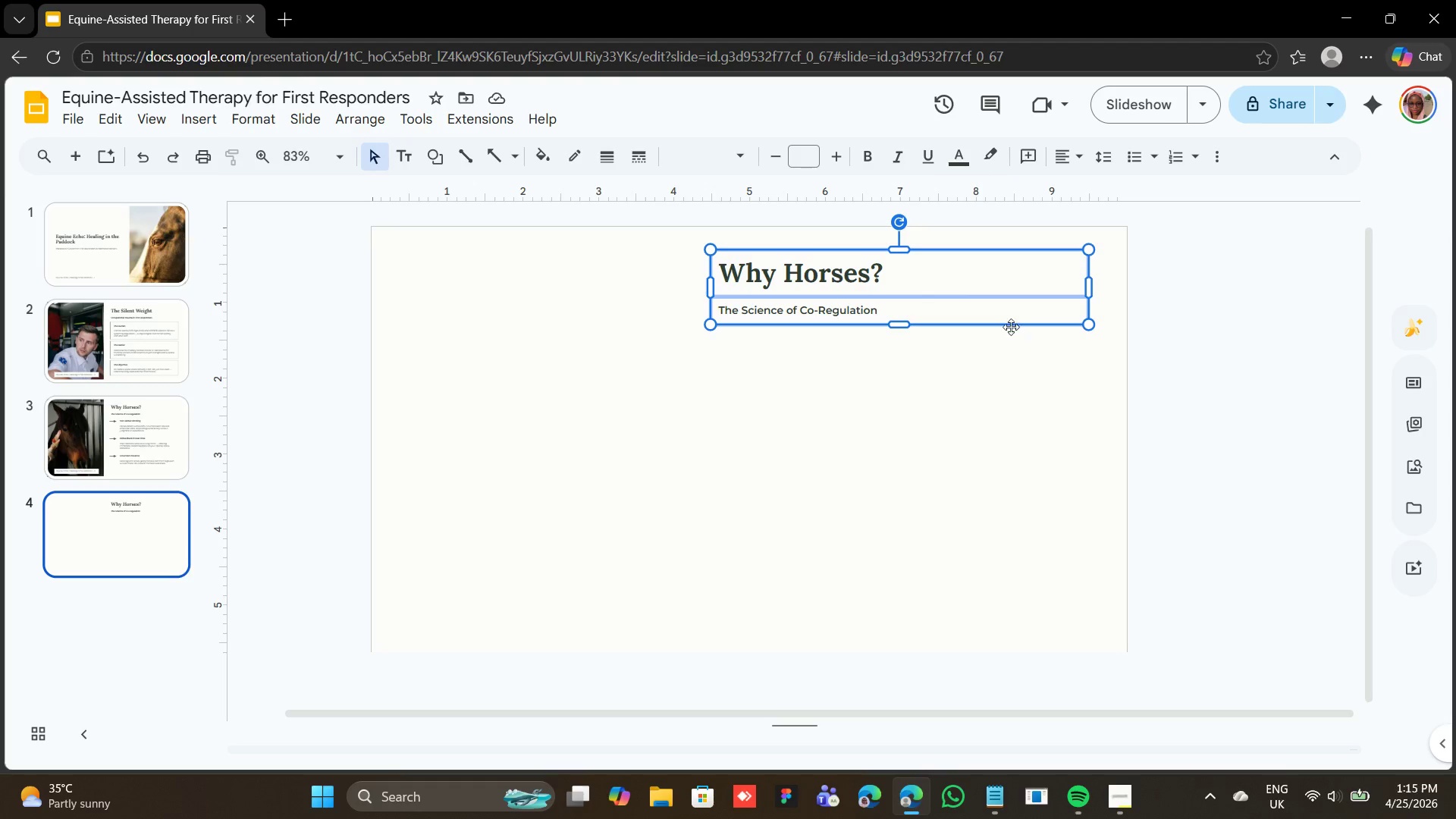 
hold_key(key=ArrowLeft, duration=1.52)
 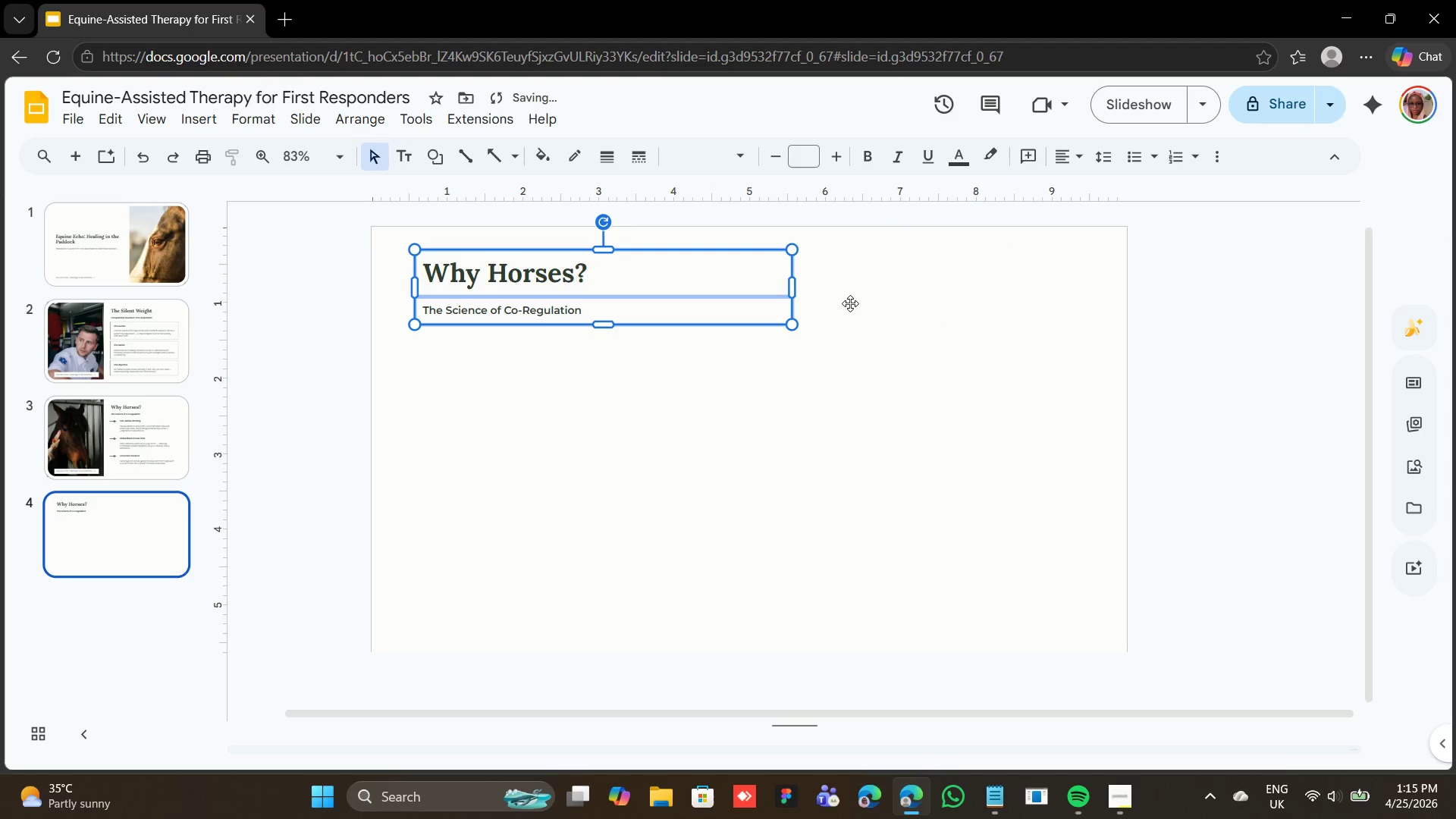 
hold_key(key=ArrowLeft, duration=0.39)
 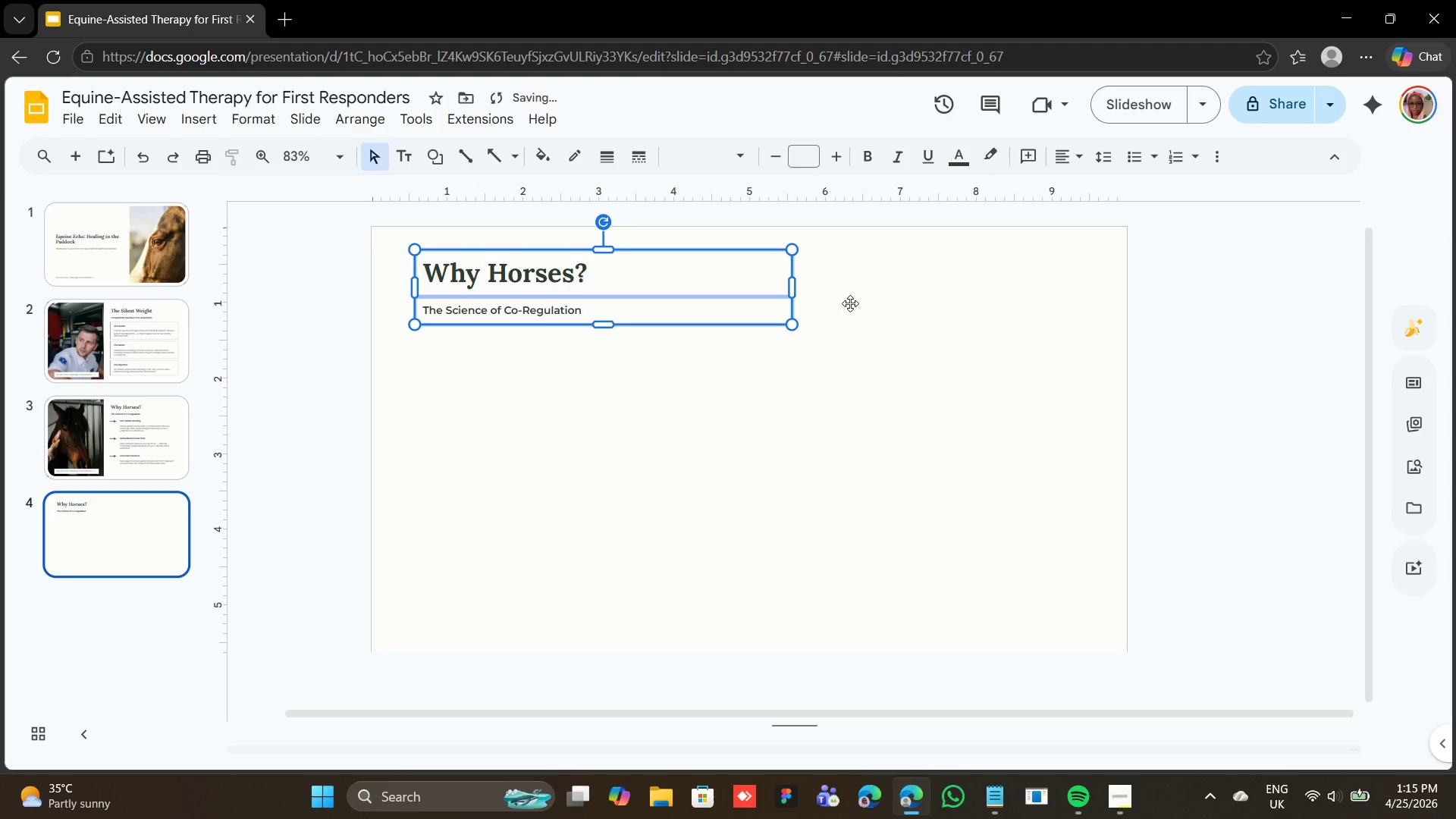 
key(Shift+ArrowLeft)
 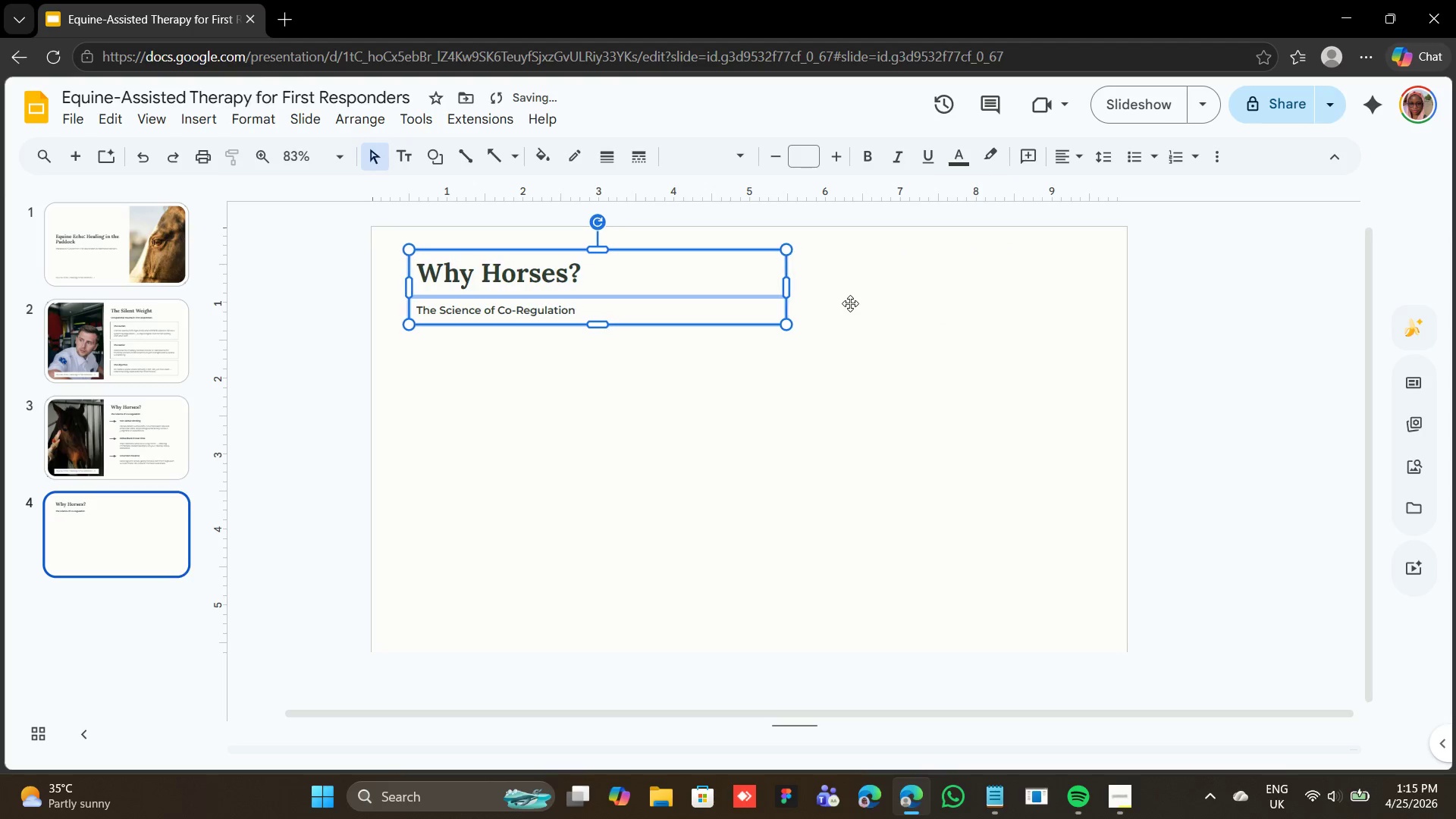 
key(Shift+ArrowLeft)
 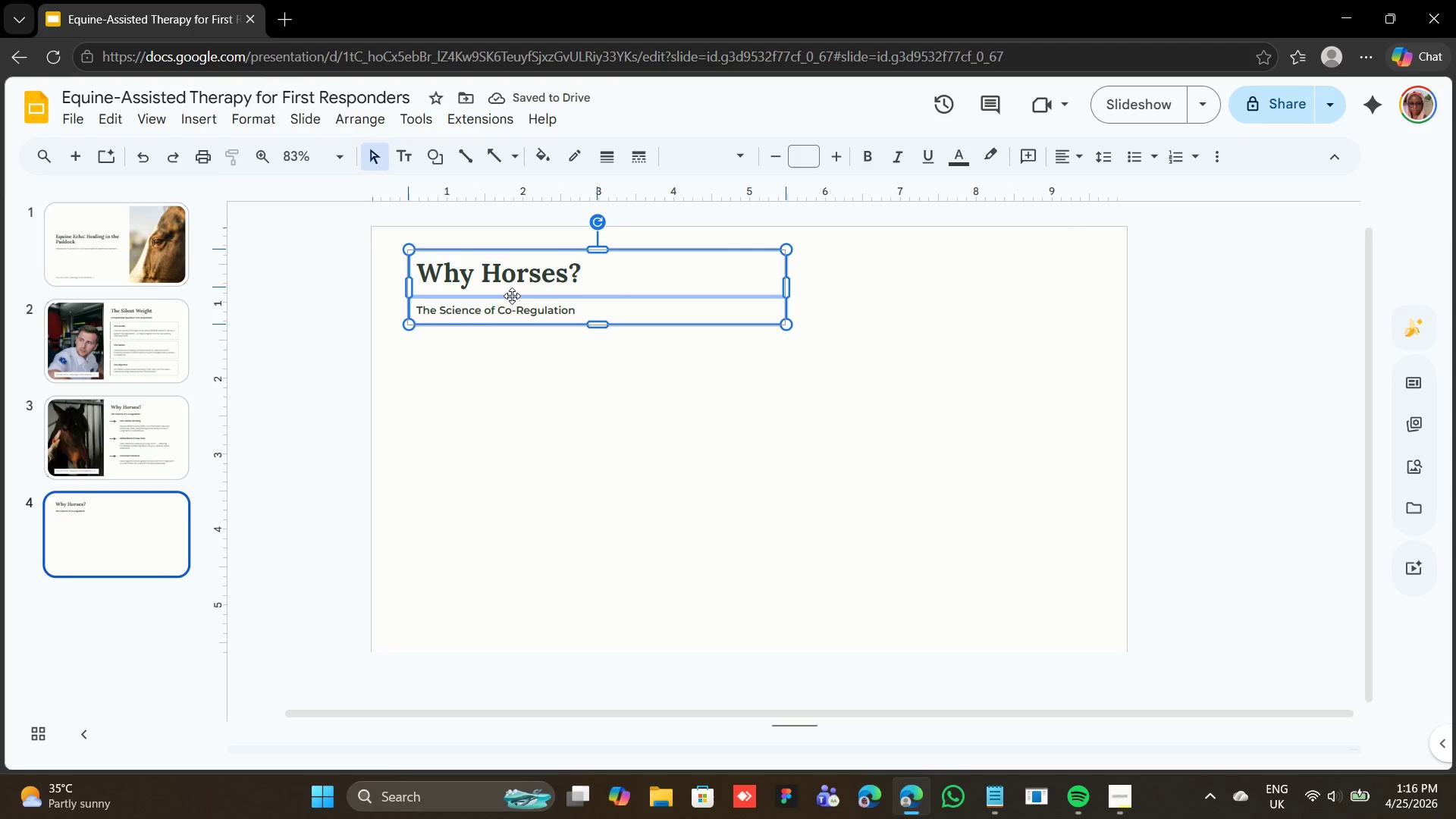 
wait(8.23)
 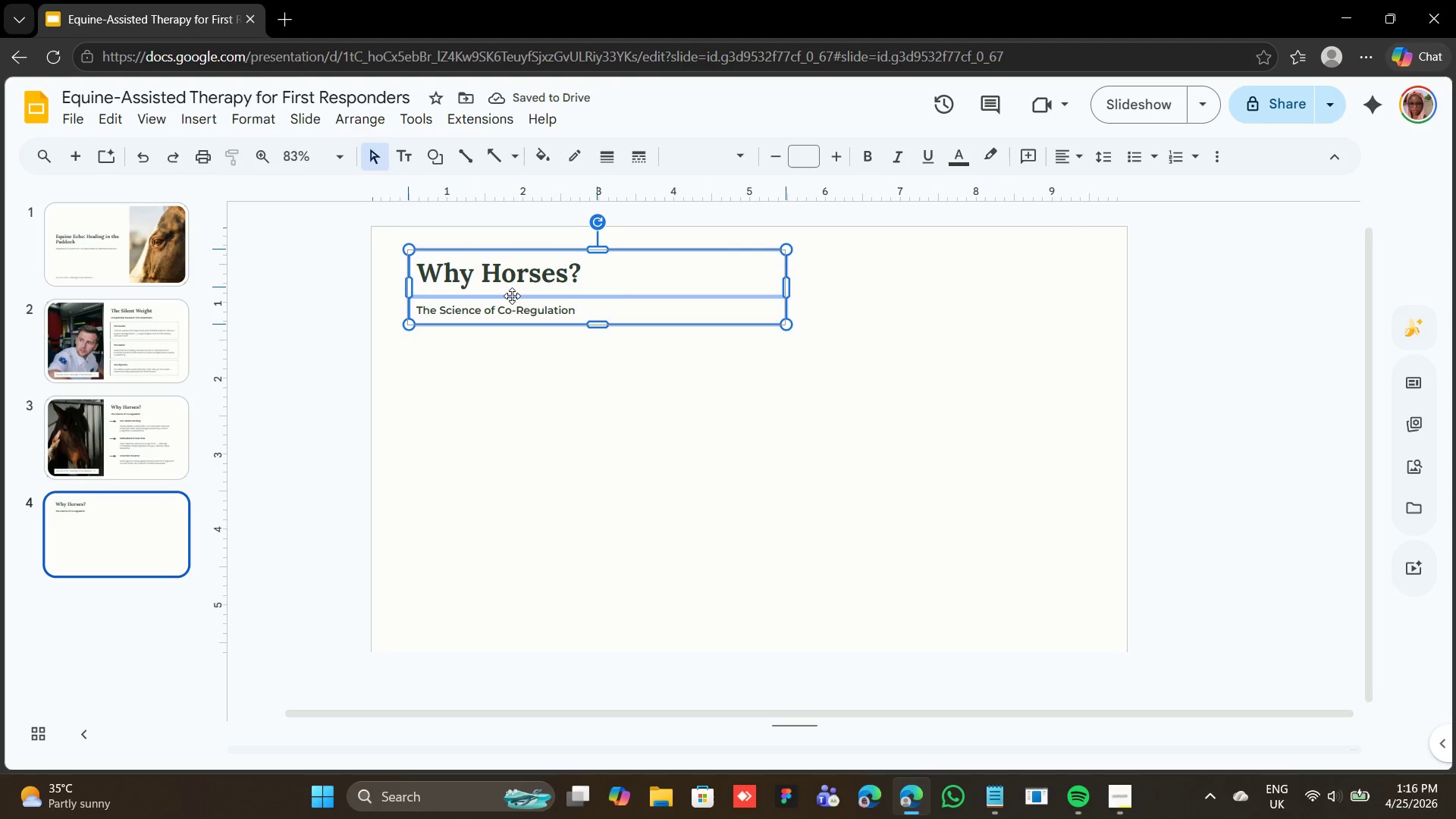 
left_click([973, 786])
 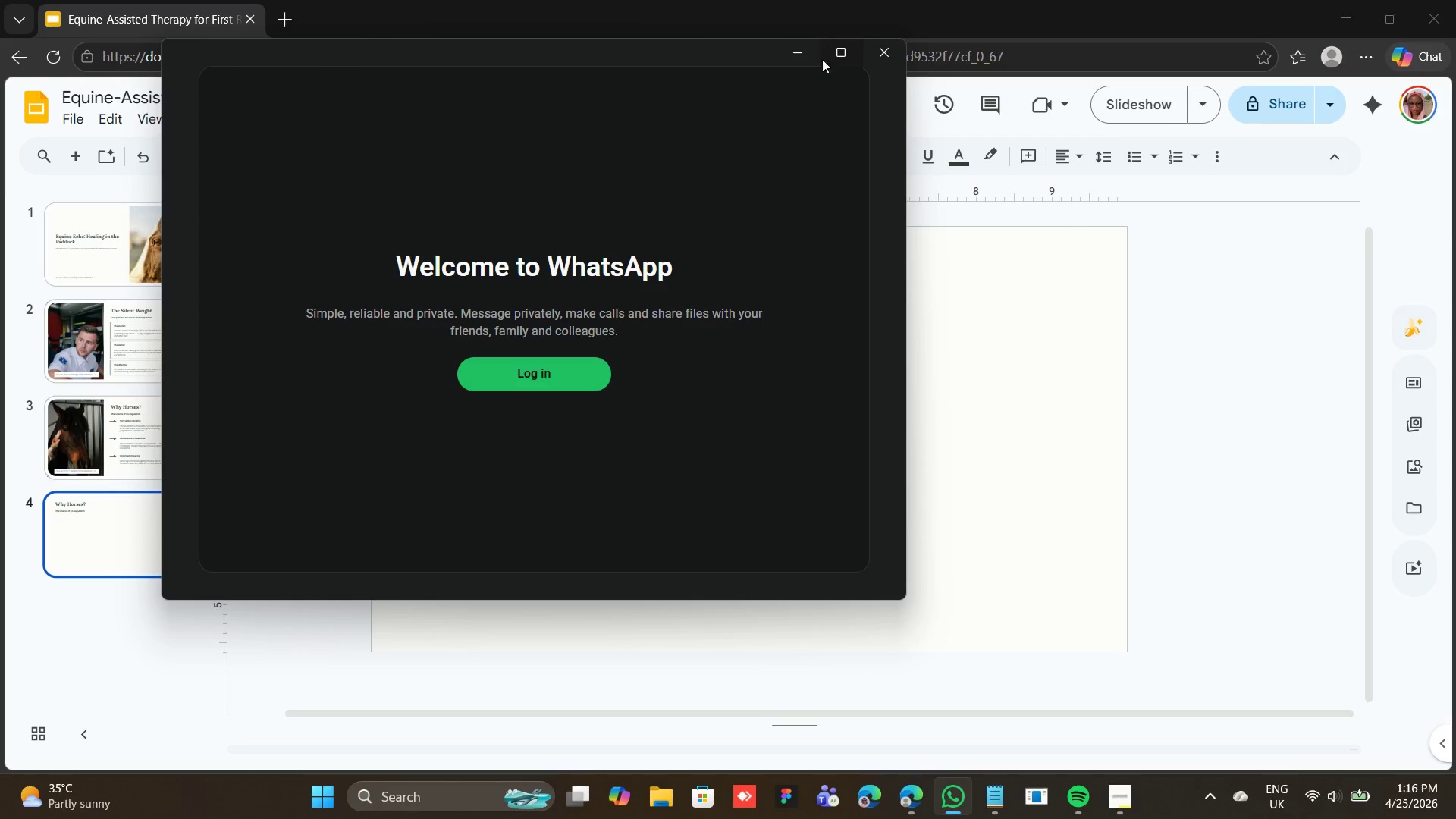 
left_click([802, 55])
 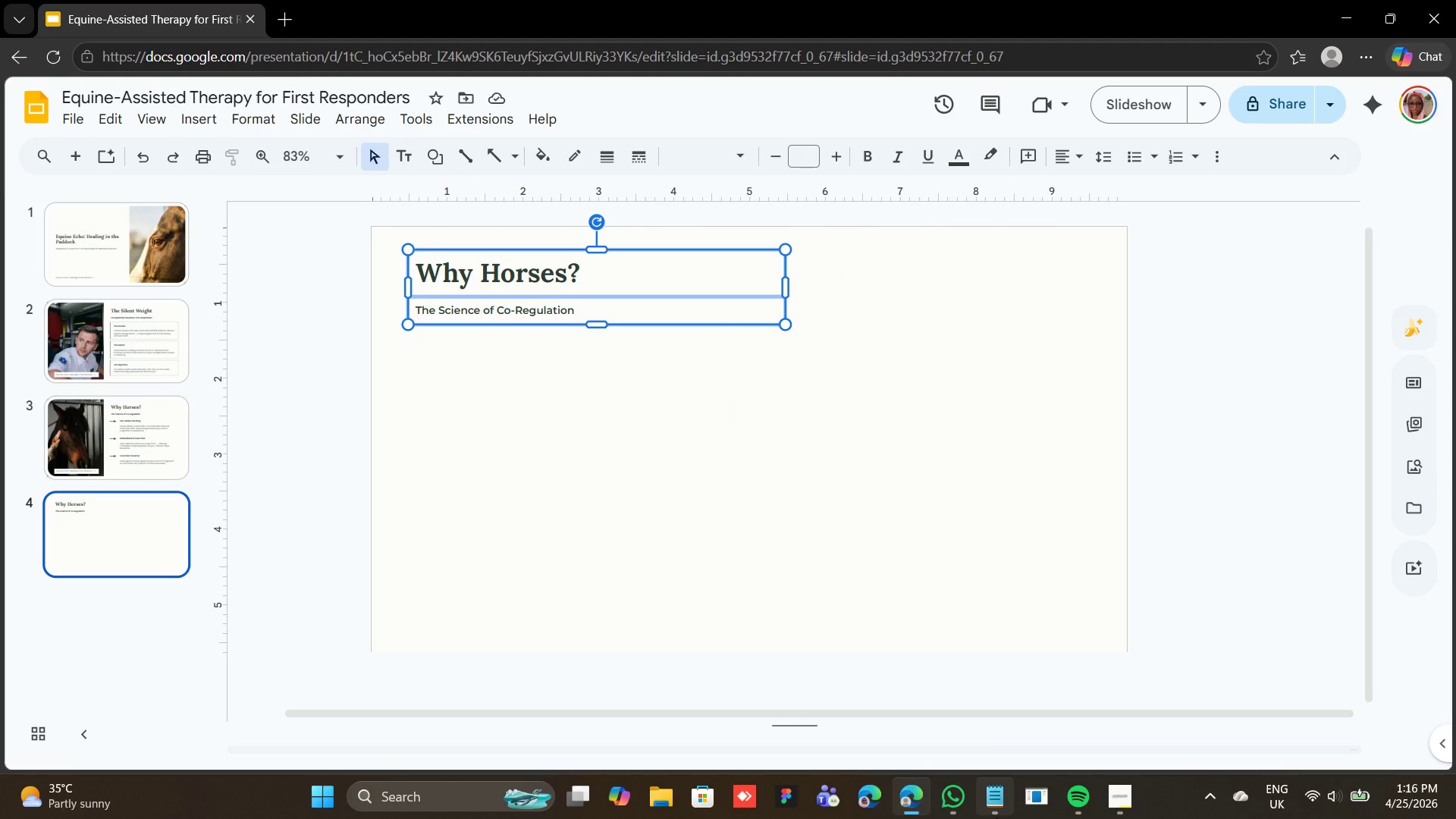 
left_click([997, 798])
 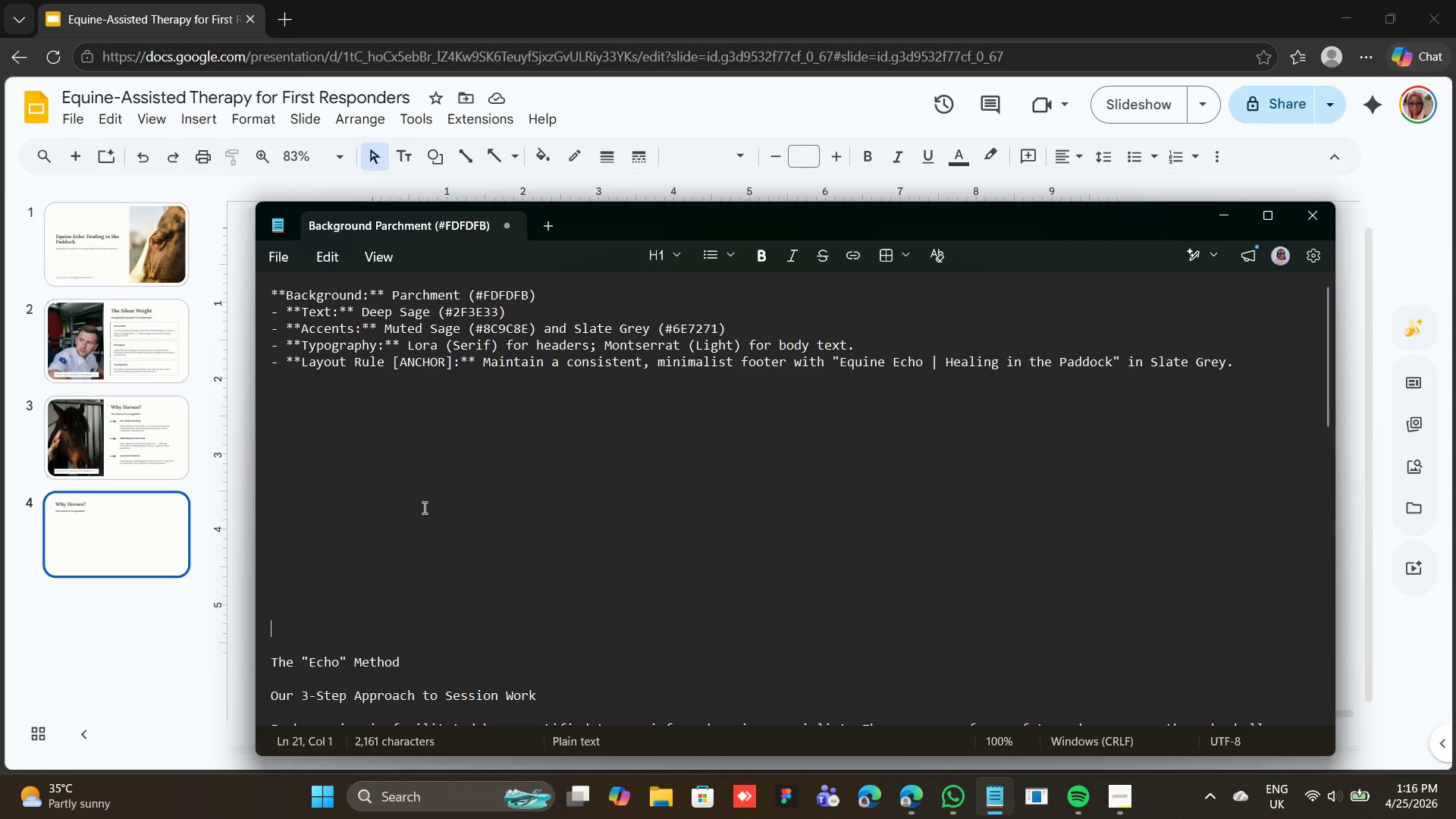 
hold_key(key=Backspace, duration=0.77)
 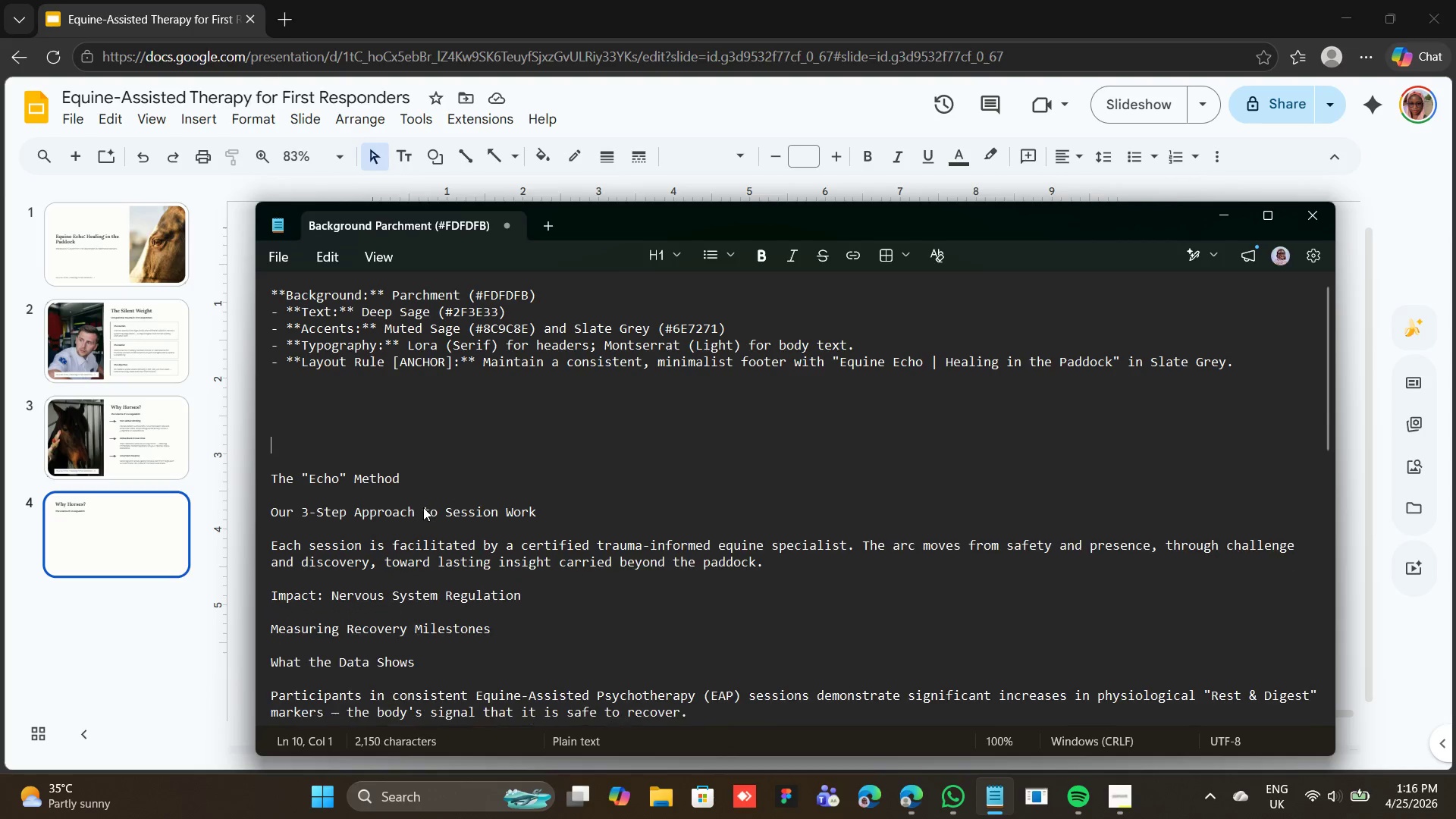 
key(Backspace)
 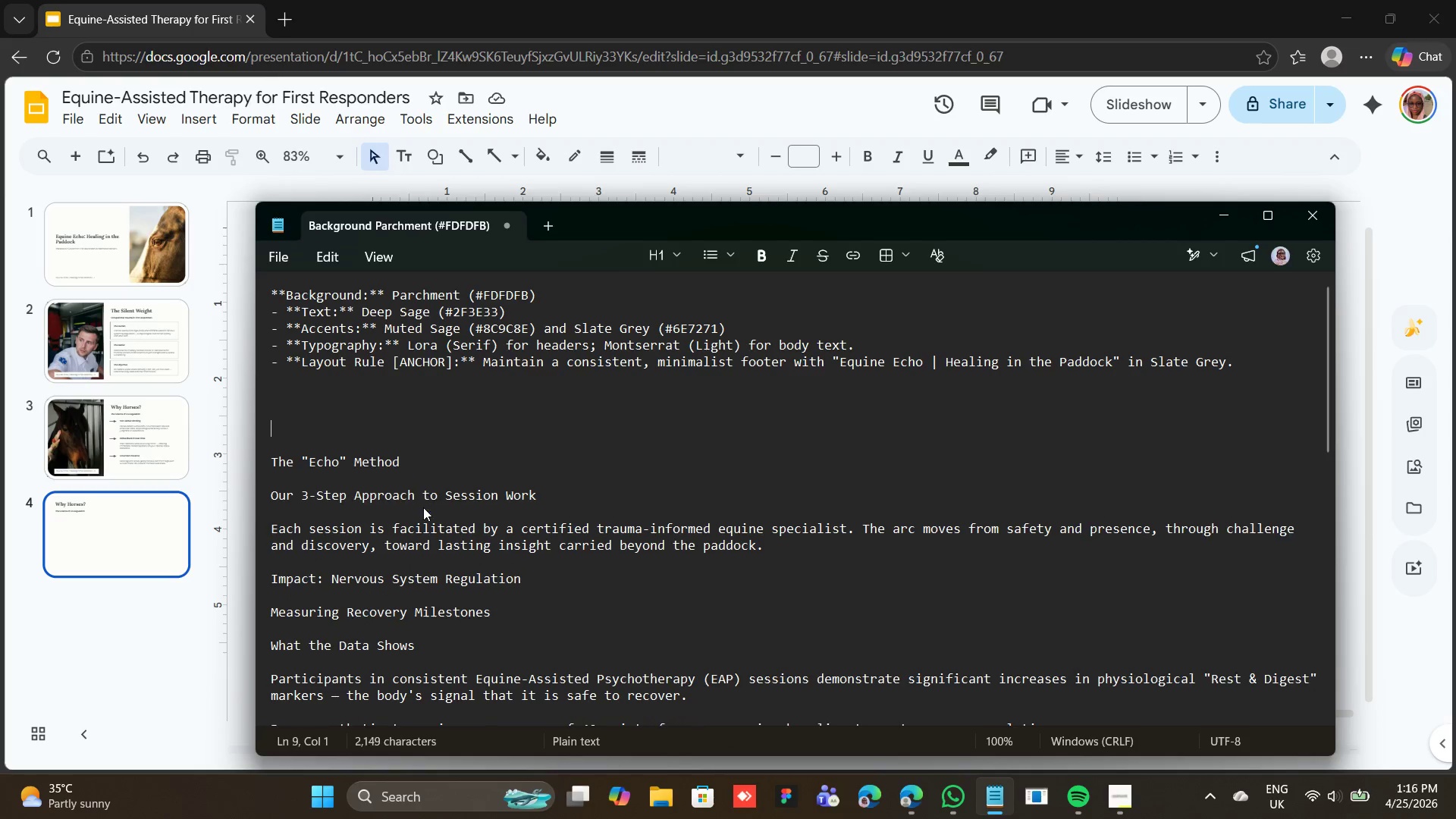 
key(Backspace)
 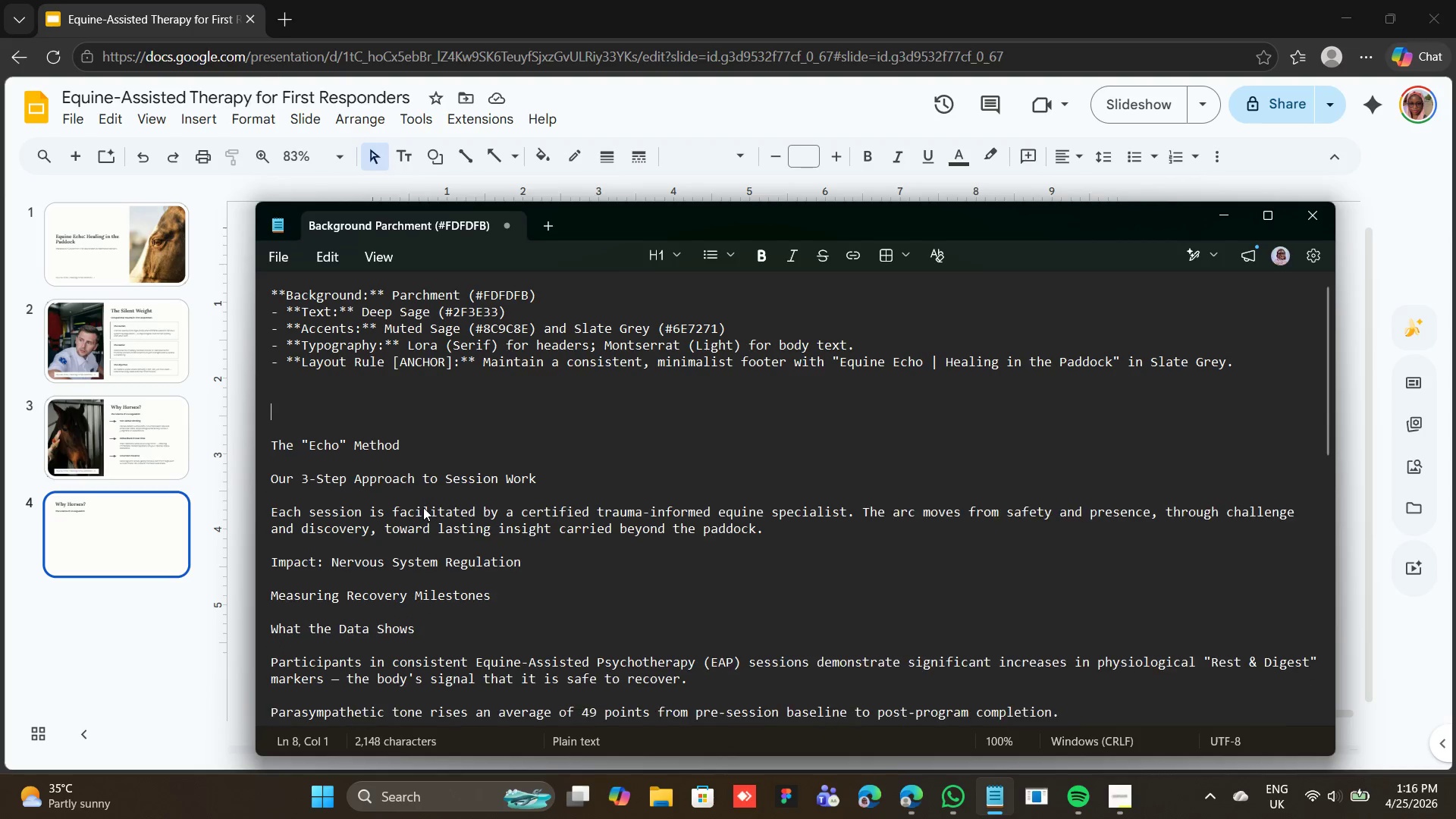 
key(Backspace)
 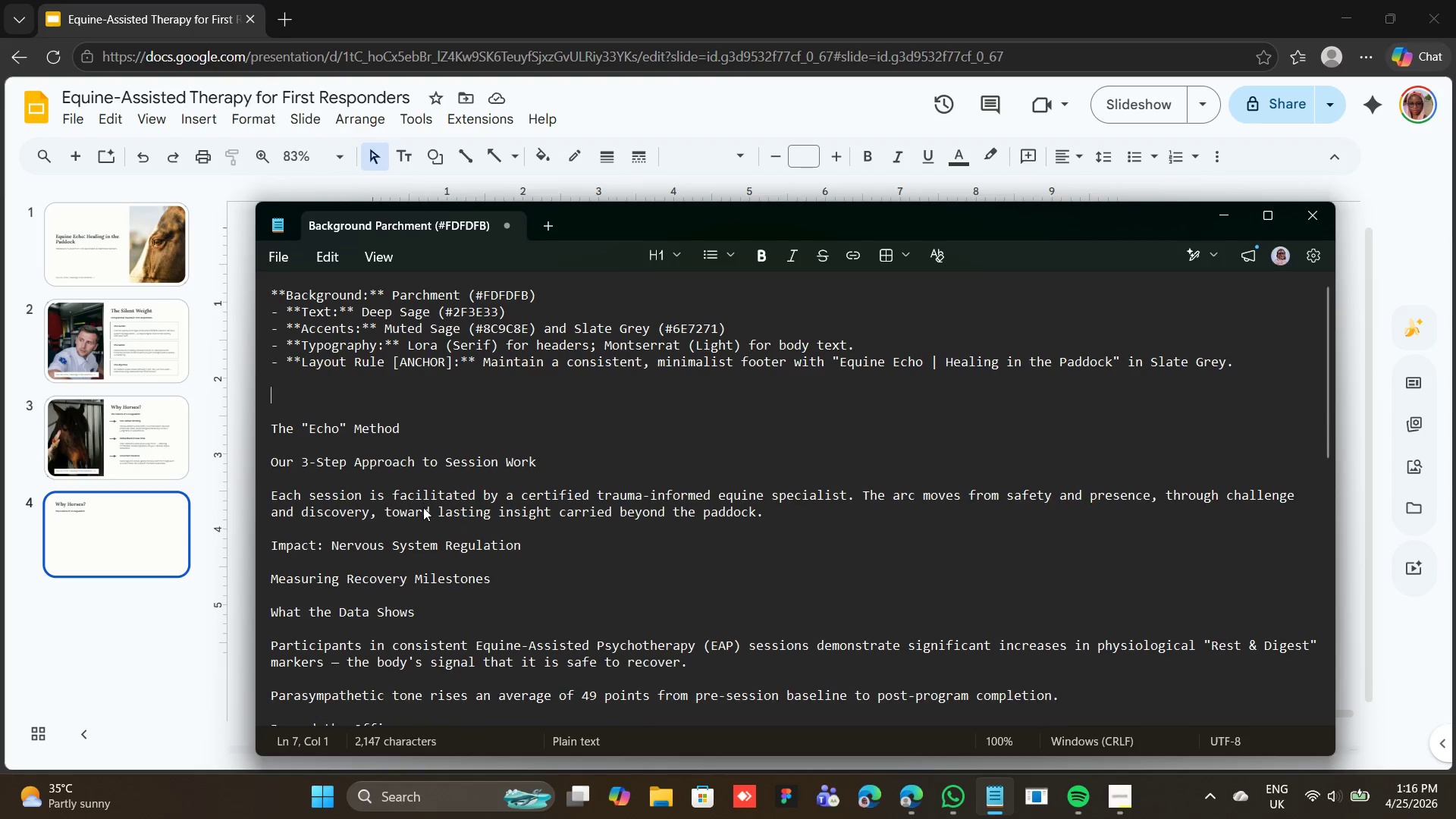 
key(Backspace)
 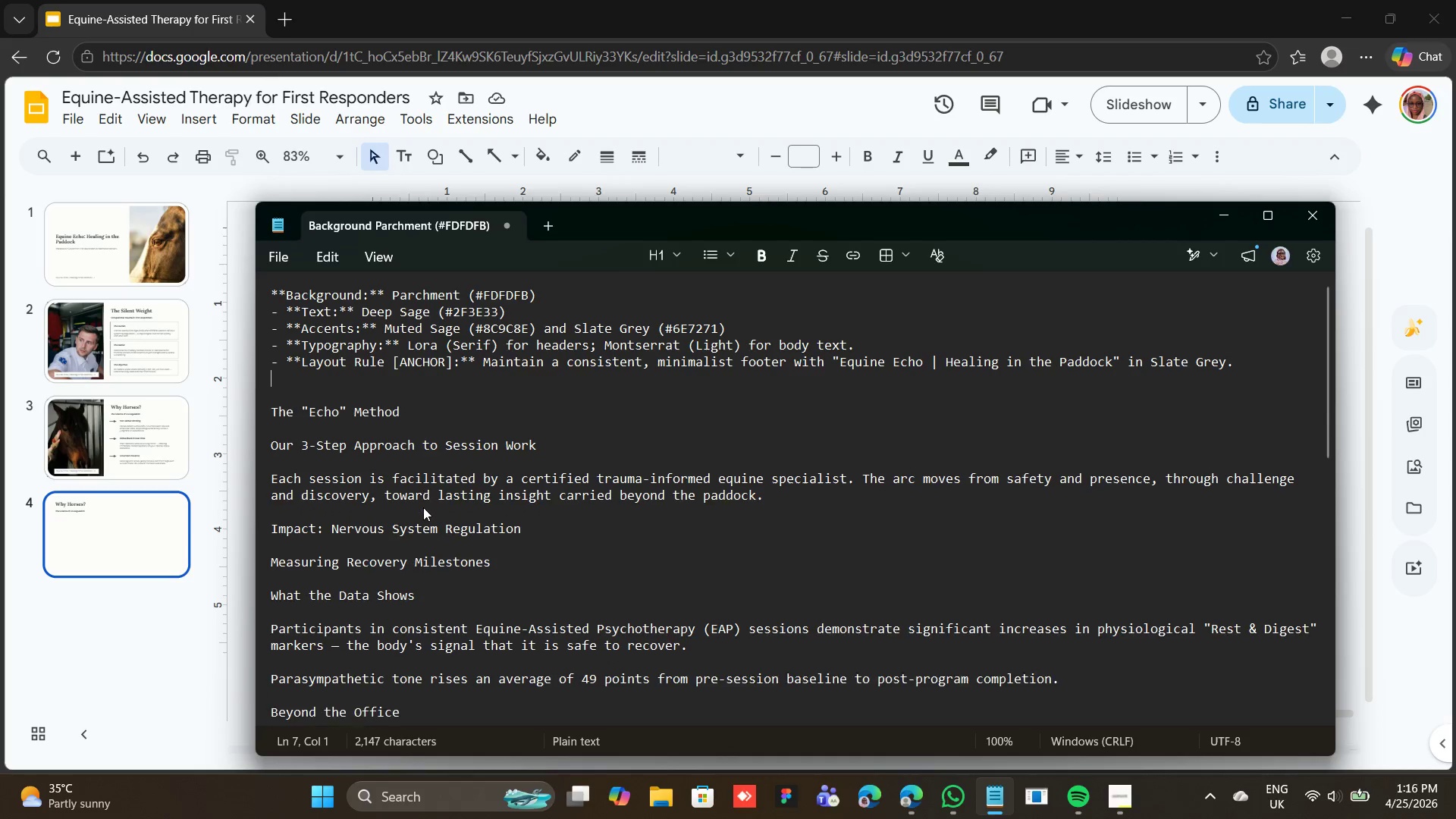 
key(Backspace)
 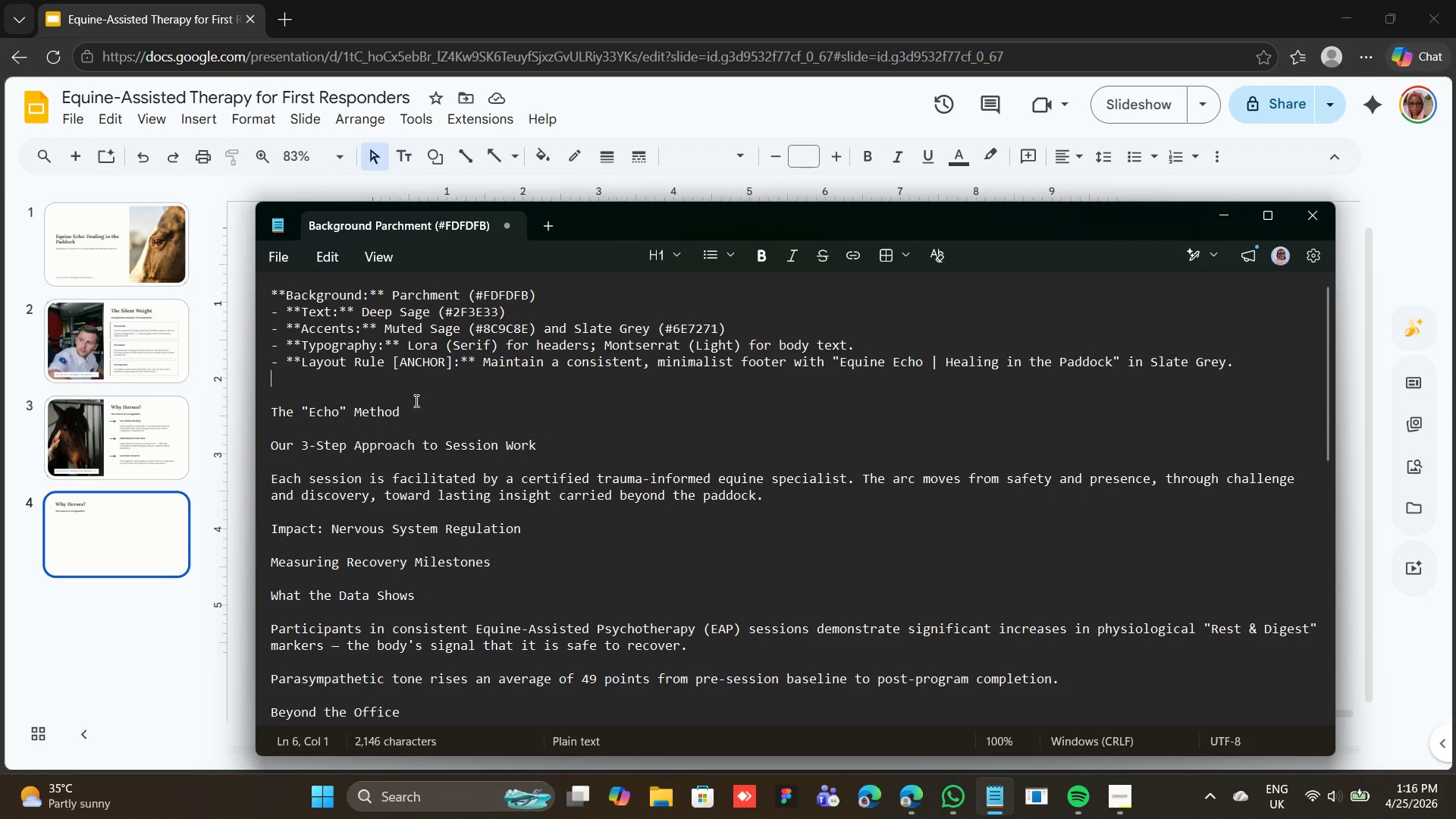 
left_click_drag(start_coordinate=[406, 409], to_coordinate=[273, 410])
 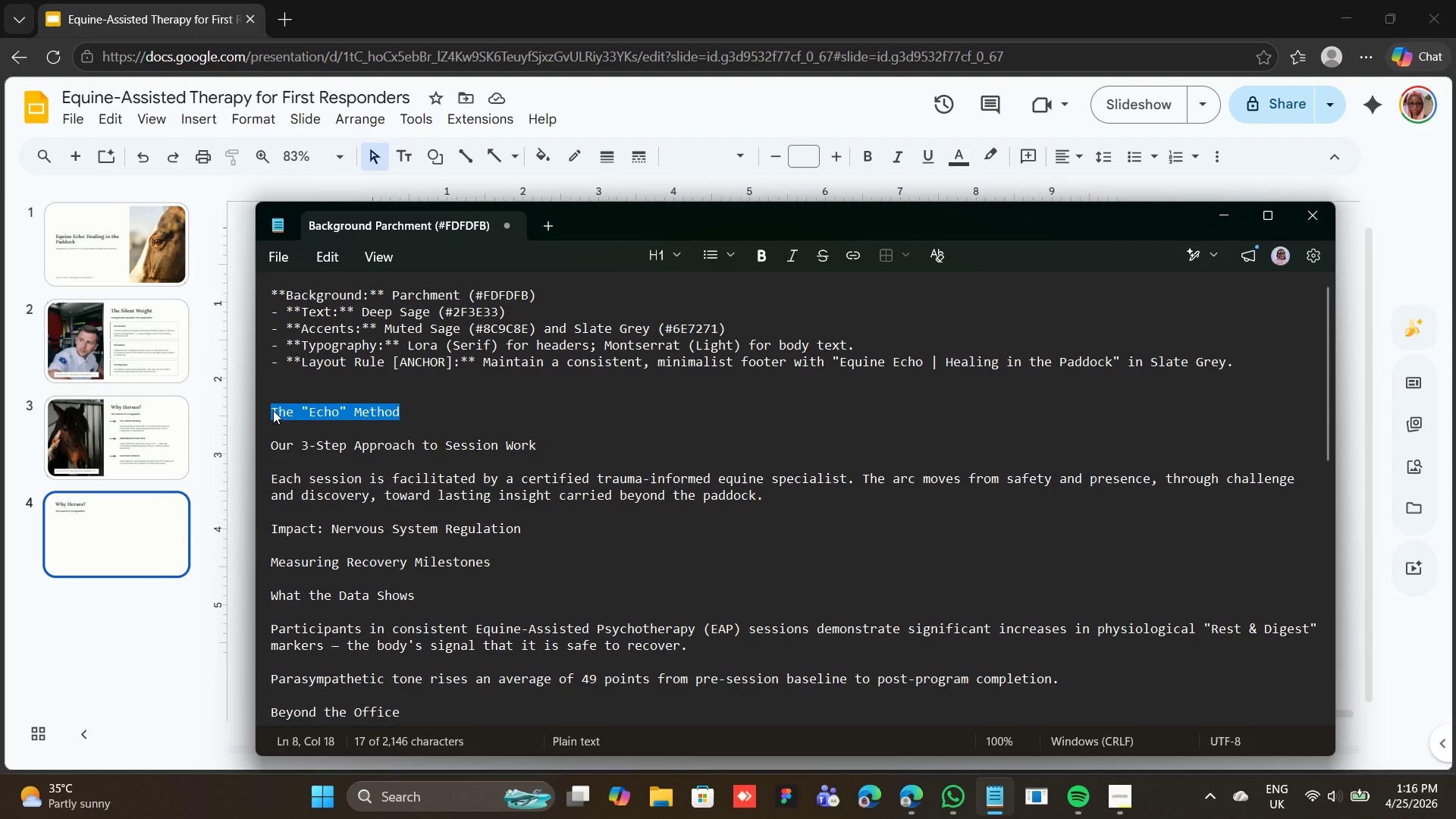 
right_click([273, 410])
 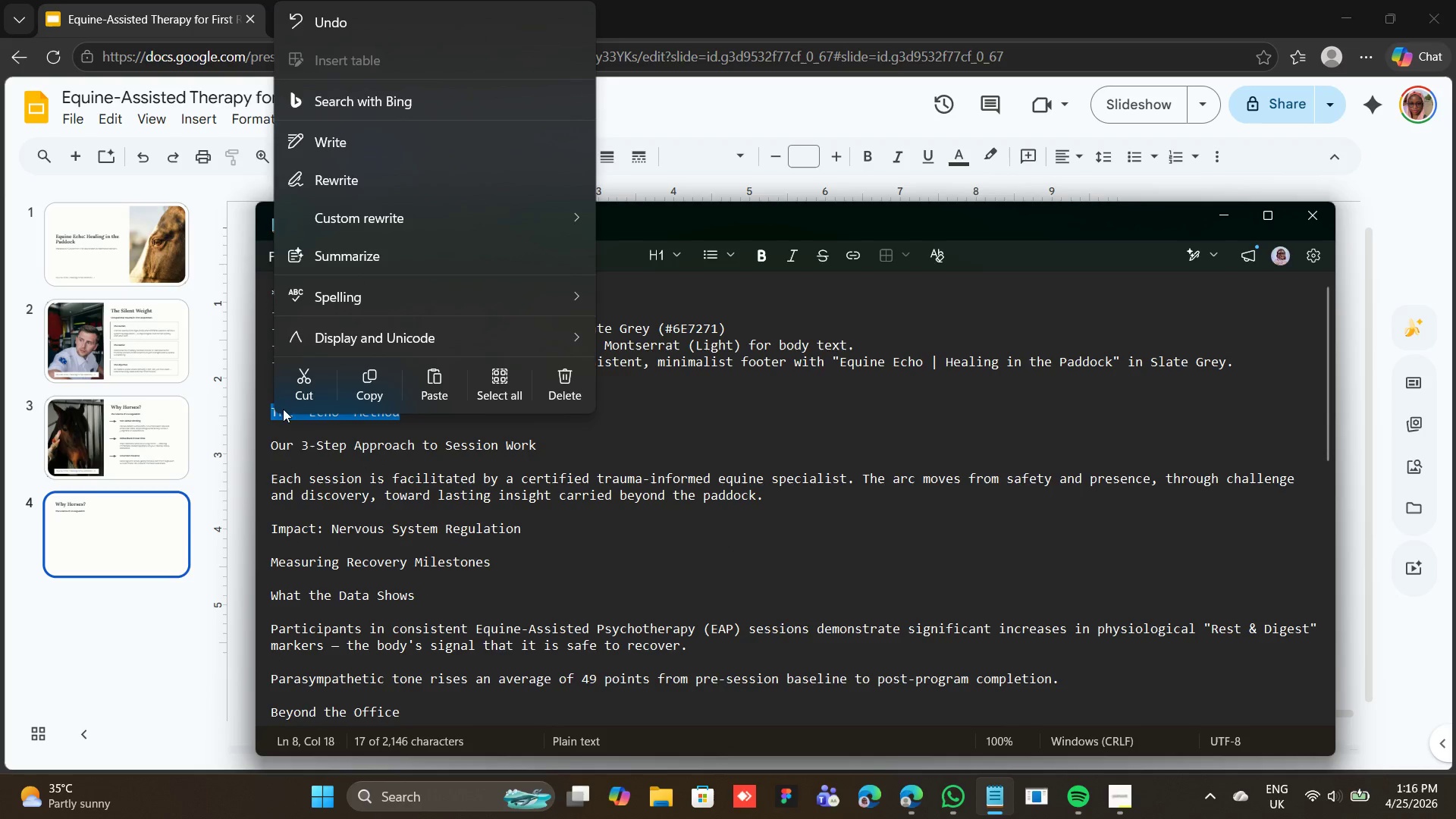 
left_click([296, 400])
 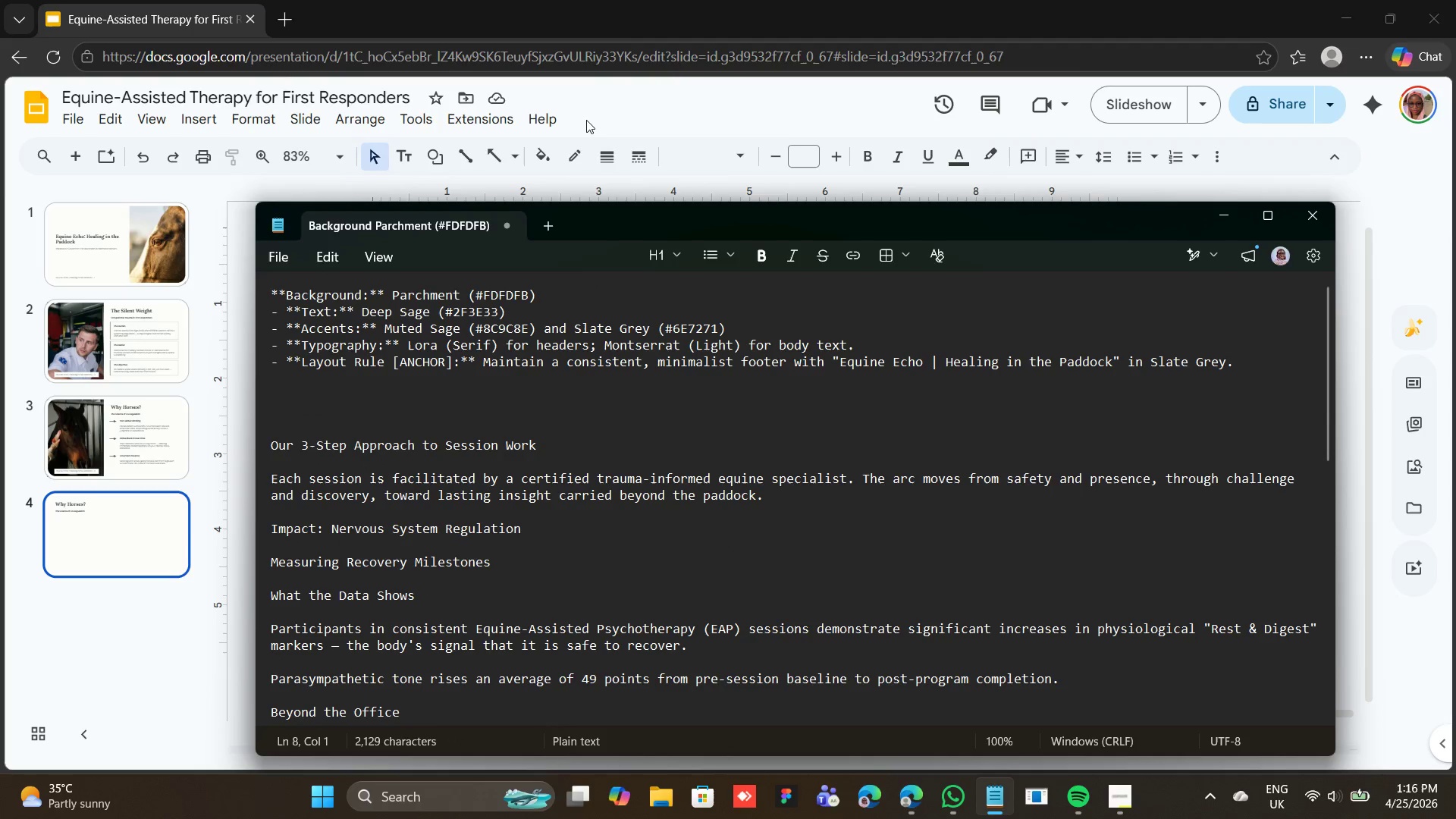 
left_click([588, 123])
 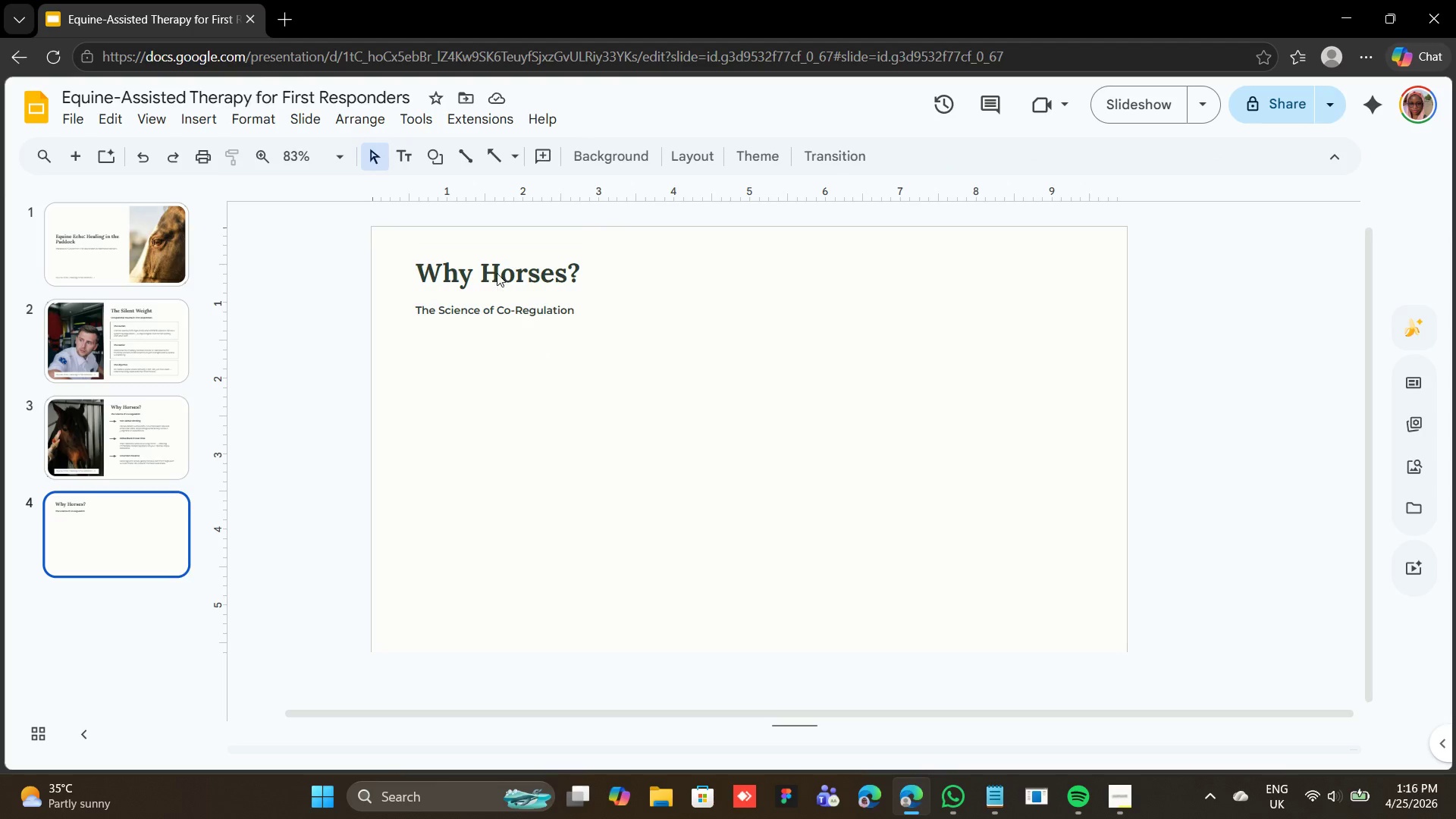 
double_click([497, 273])
 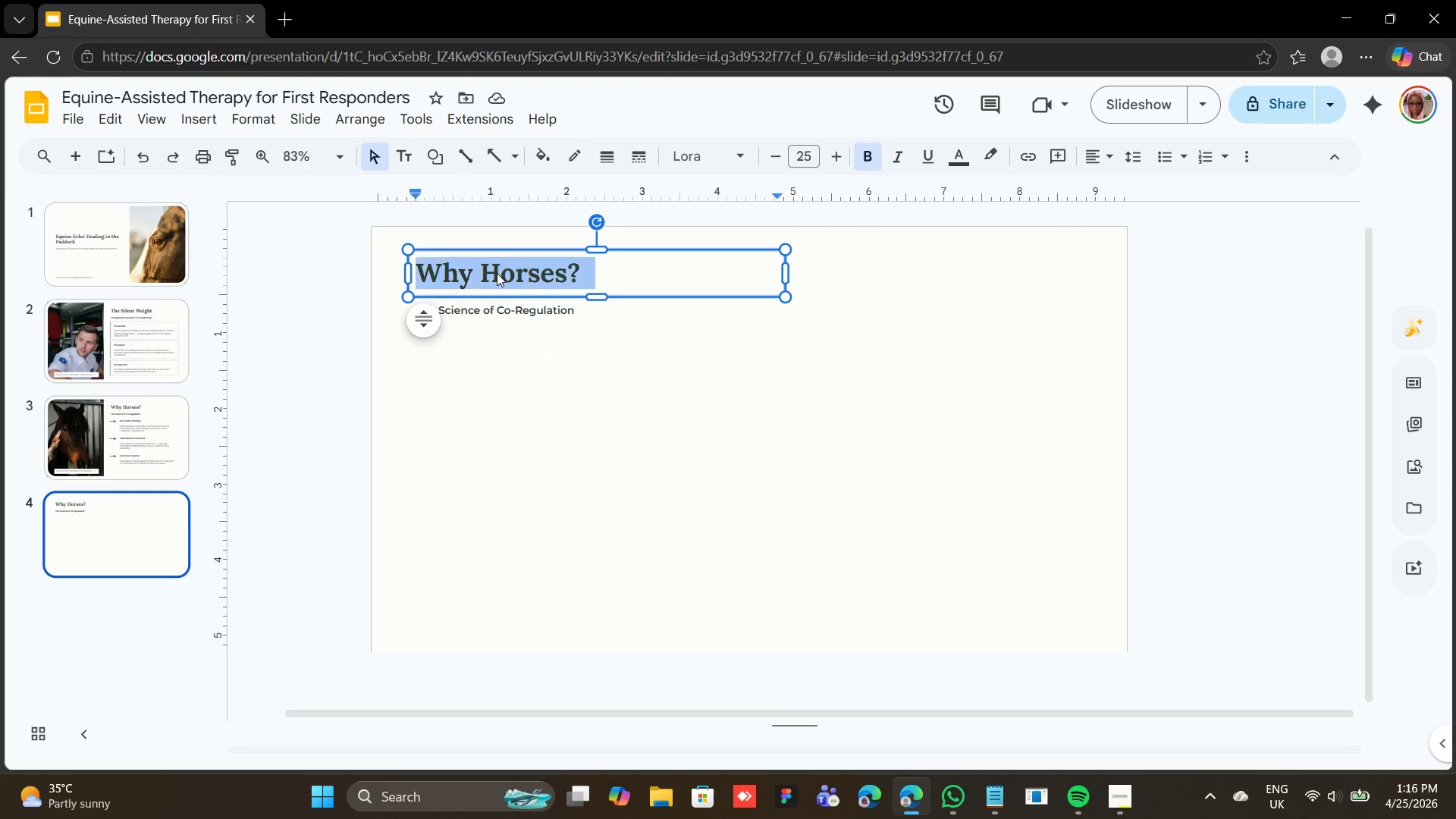 
triple_click([497, 273])
 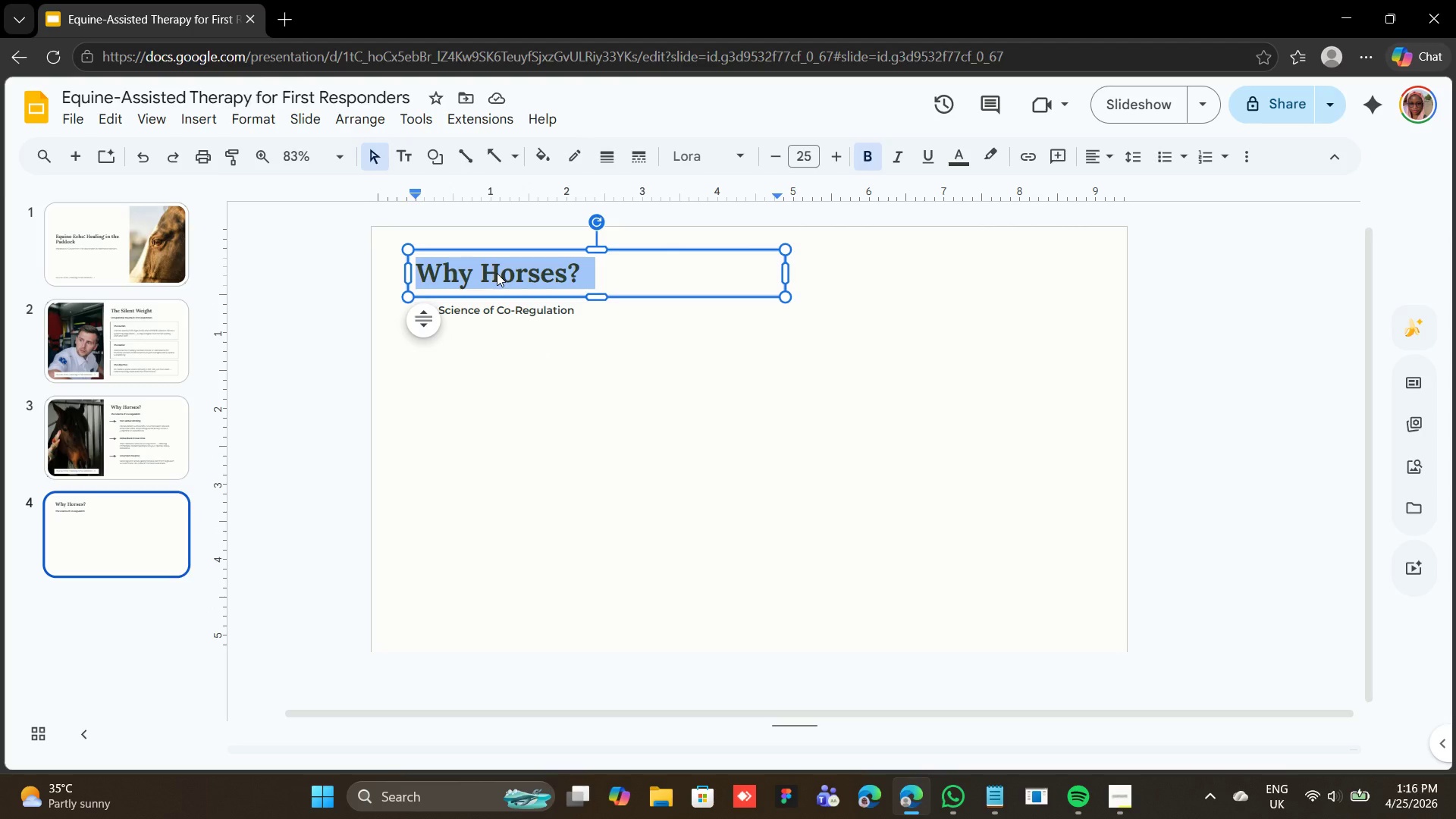 
right_click([497, 273])
 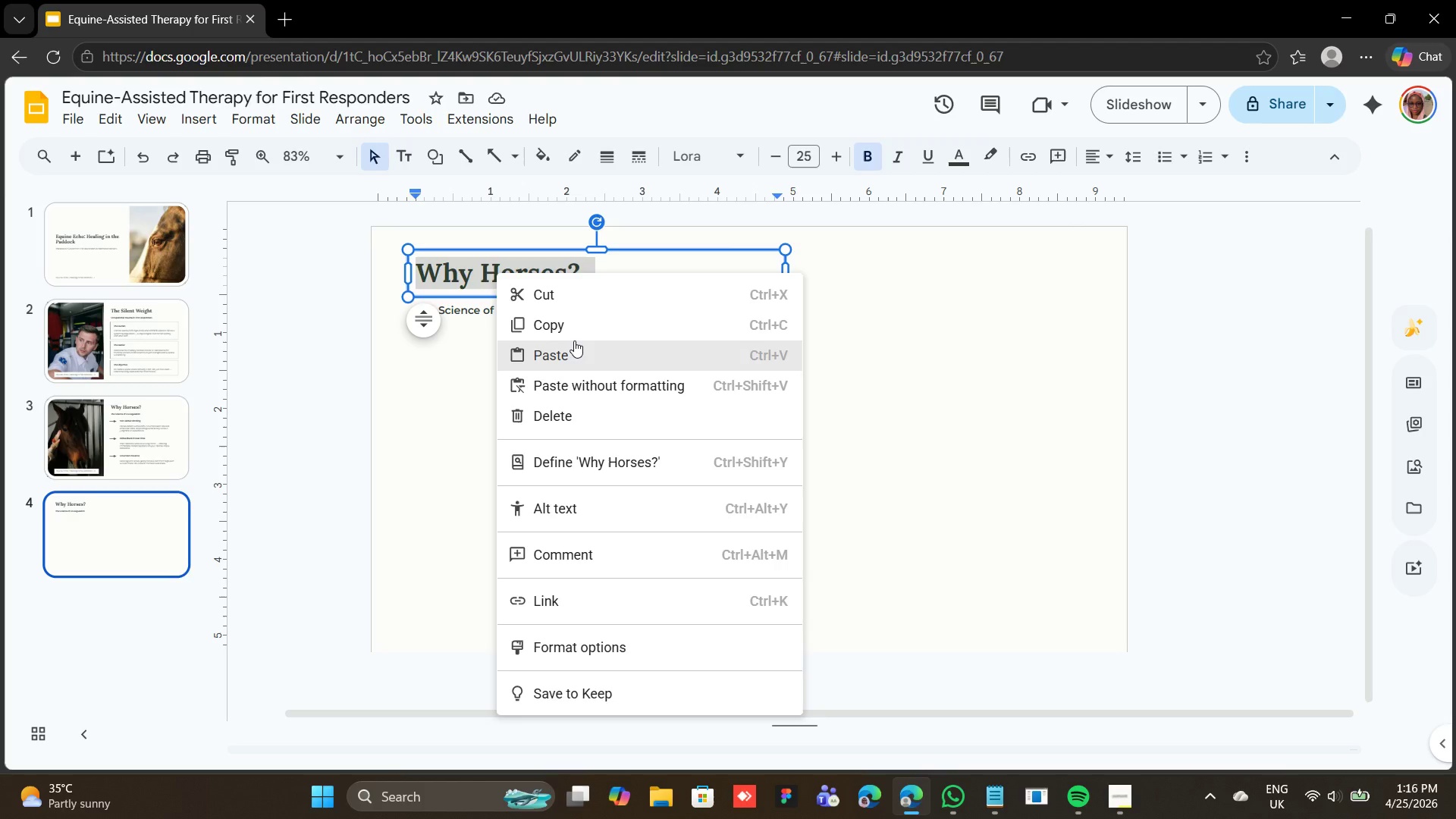 
left_click([574, 340])
 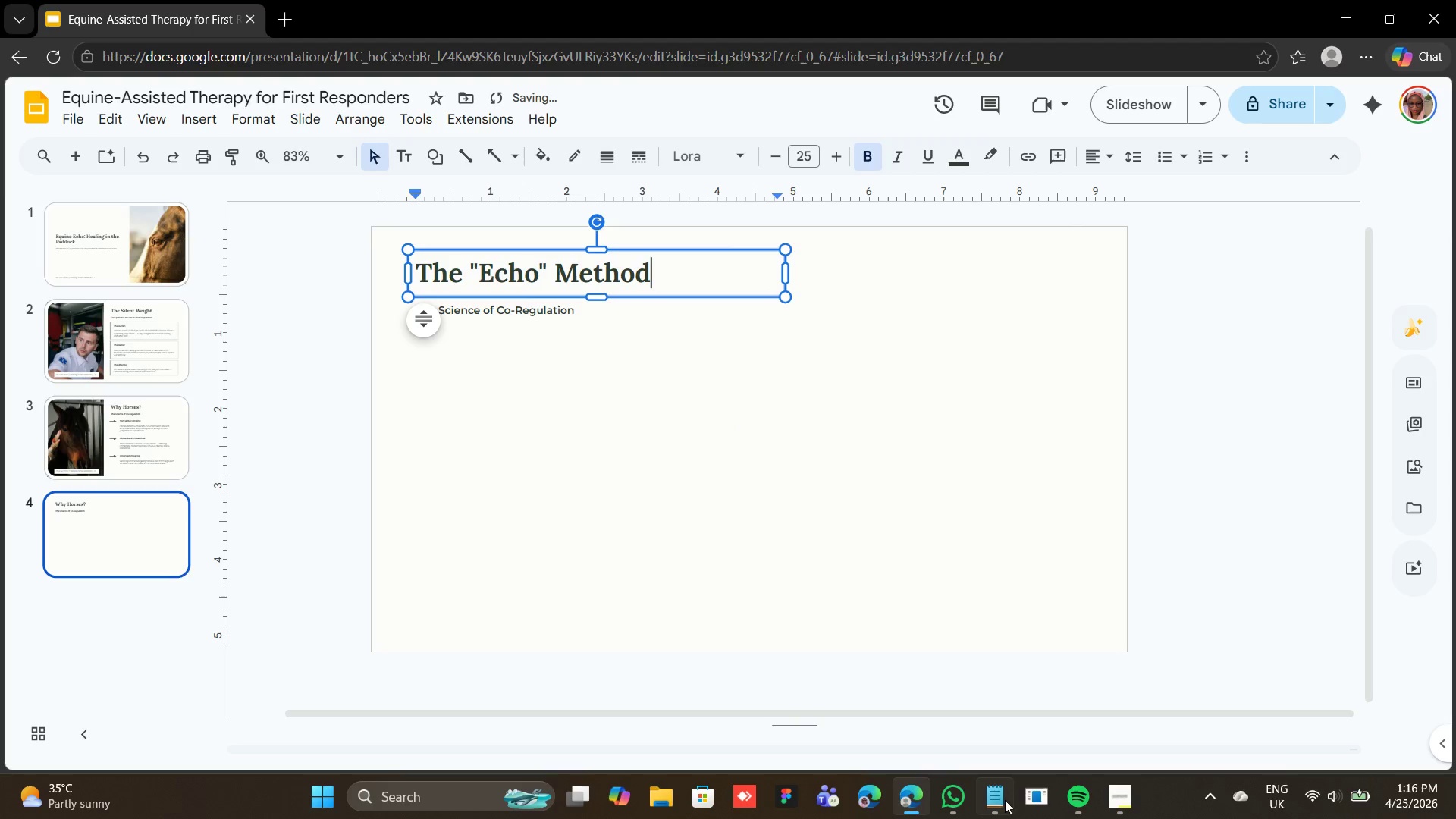 
left_click([1001, 807])
 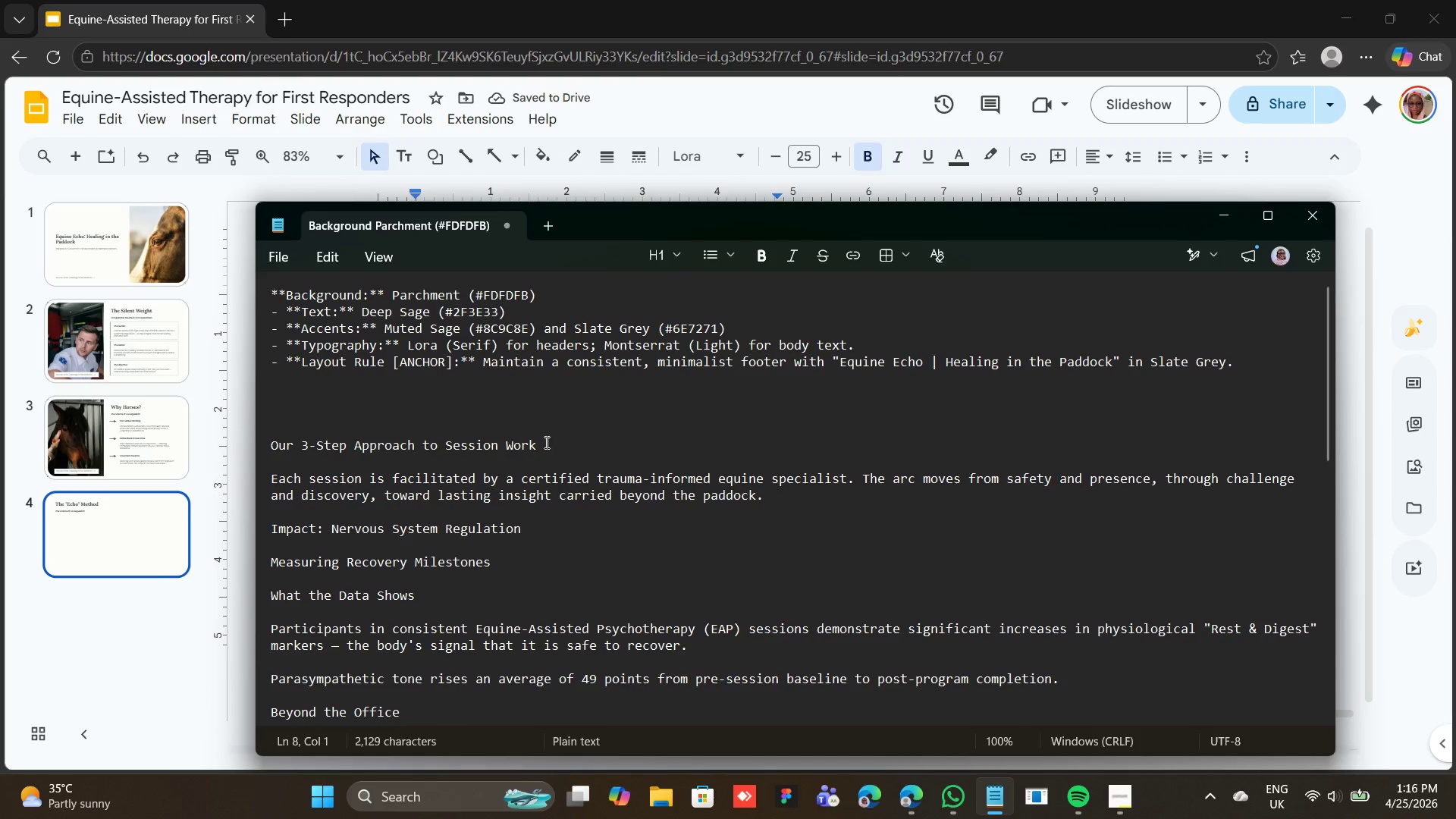 
left_click_drag(start_coordinate=[544, 441], to_coordinate=[268, 445])
 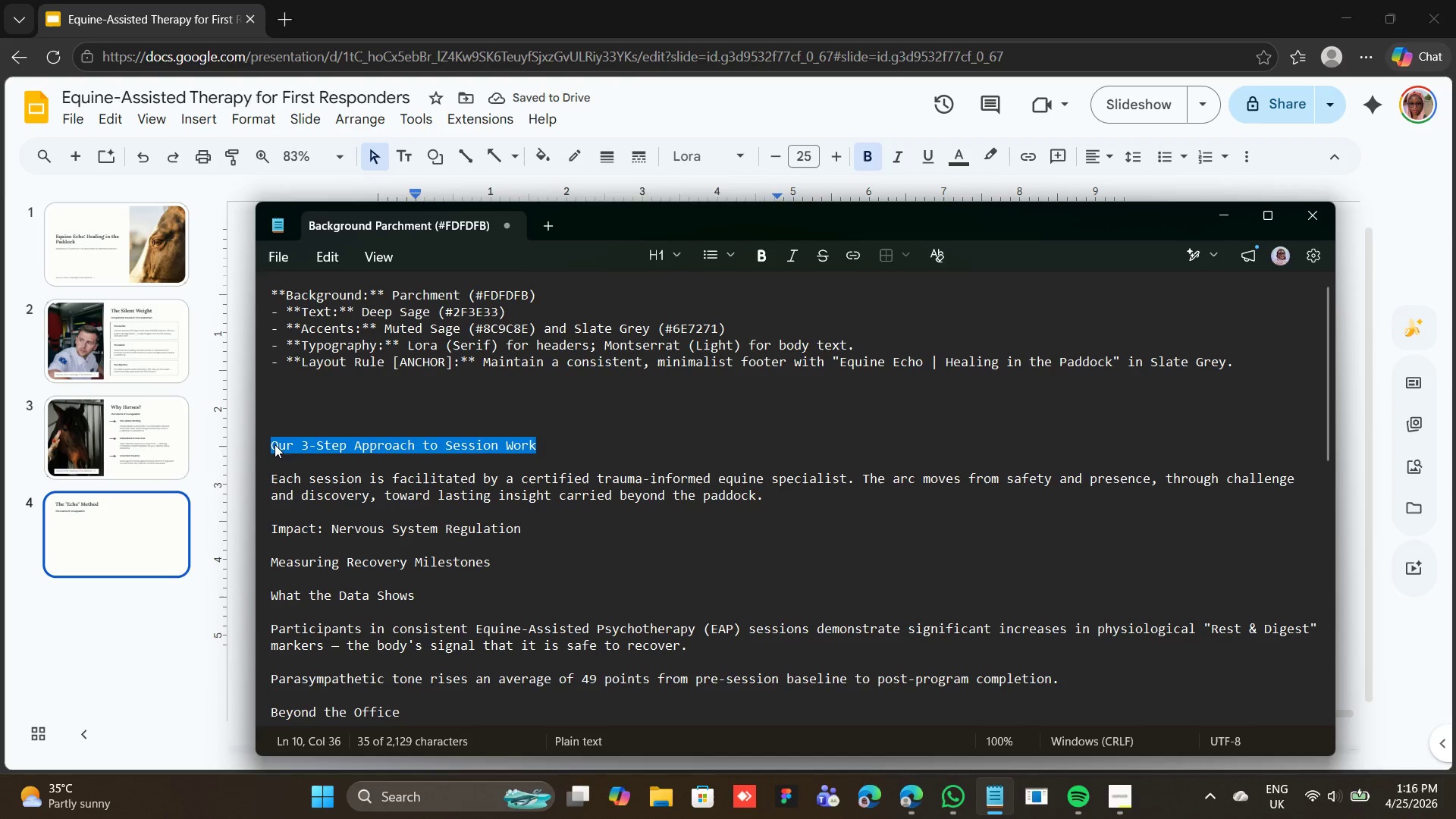 
right_click([275, 444])
 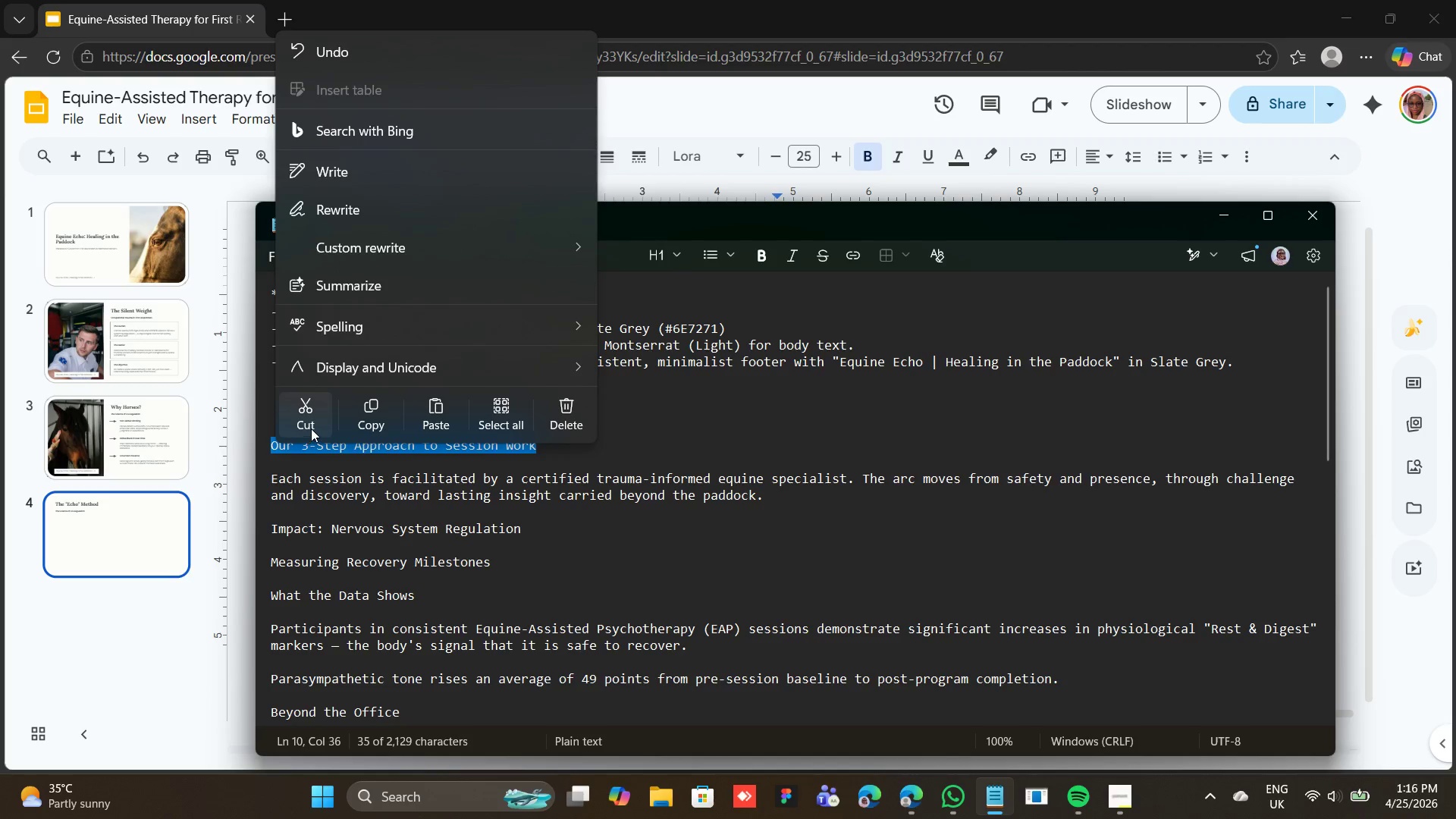 
left_click([311, 428])
 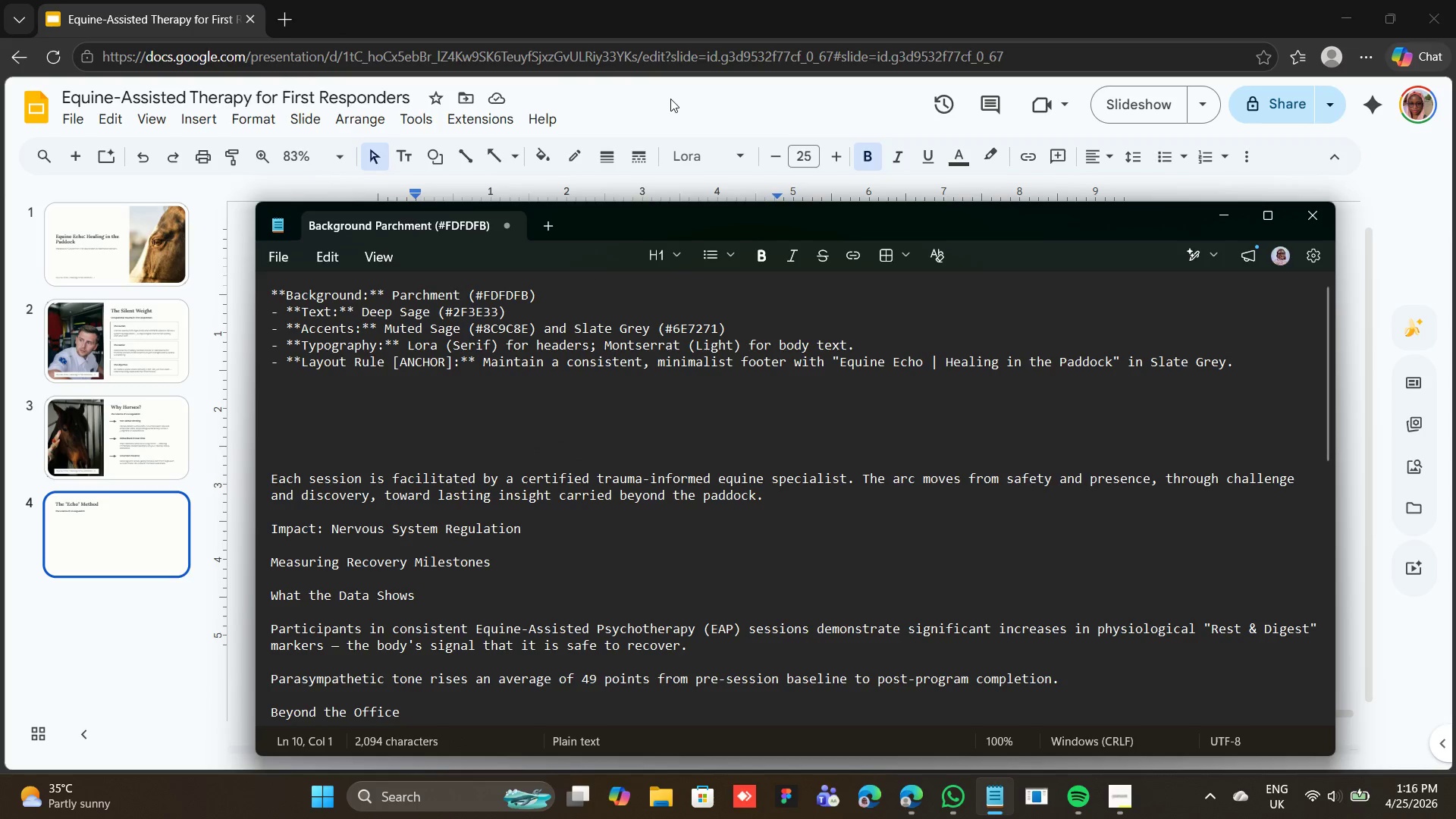 
left_click([664, 104])
 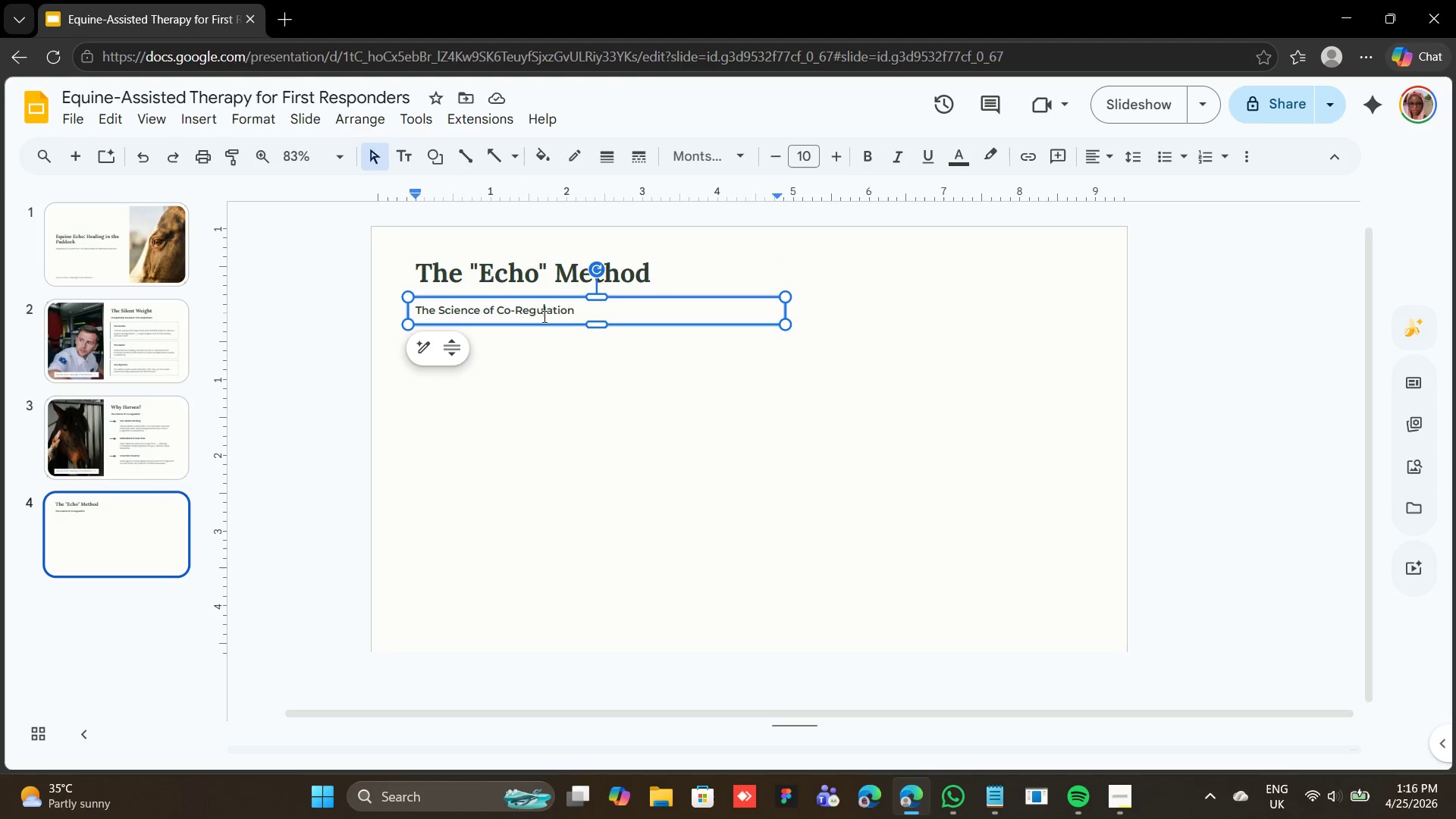 
double_click([543, 316])
 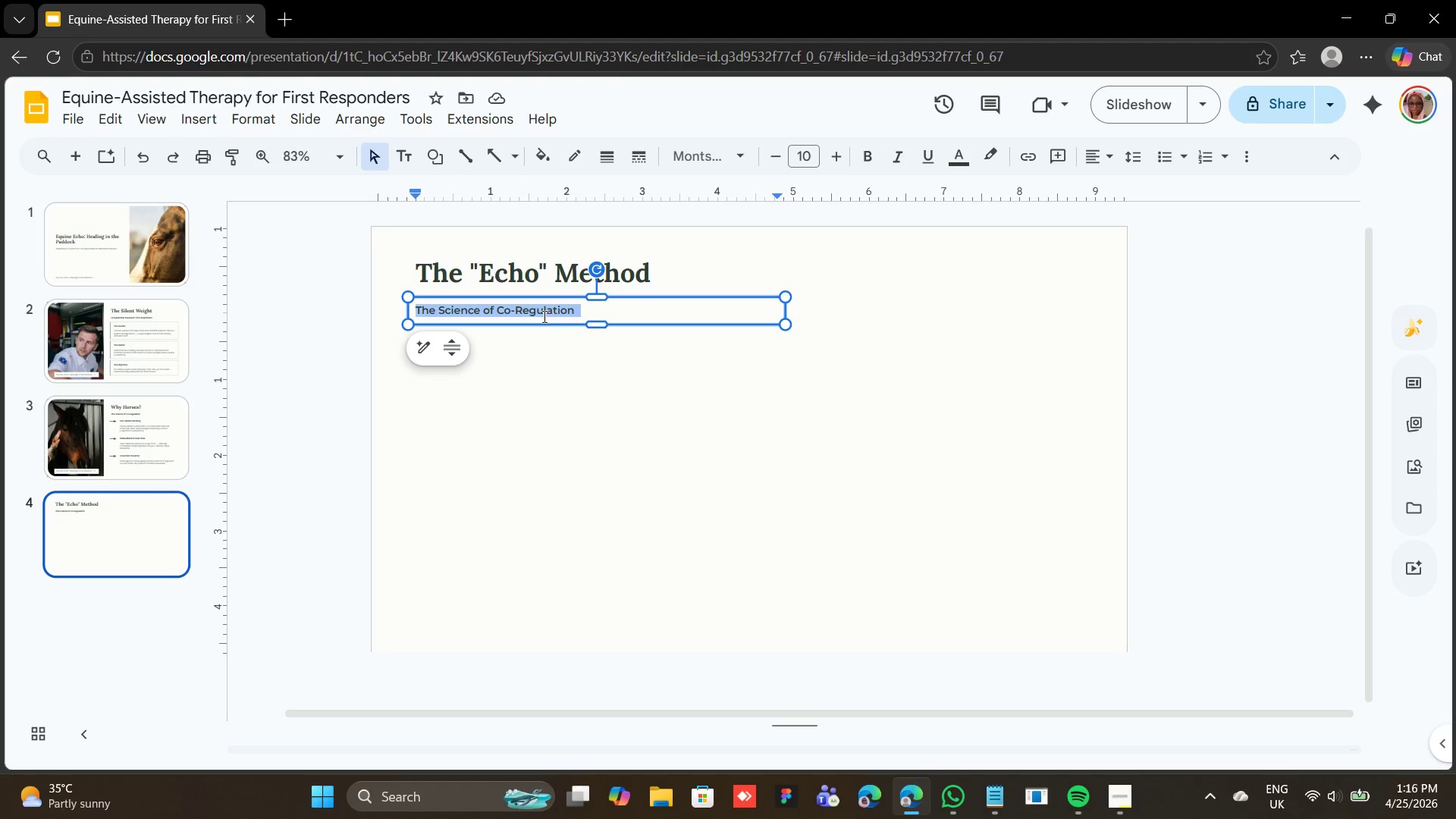 
triple_click([543, 316])
 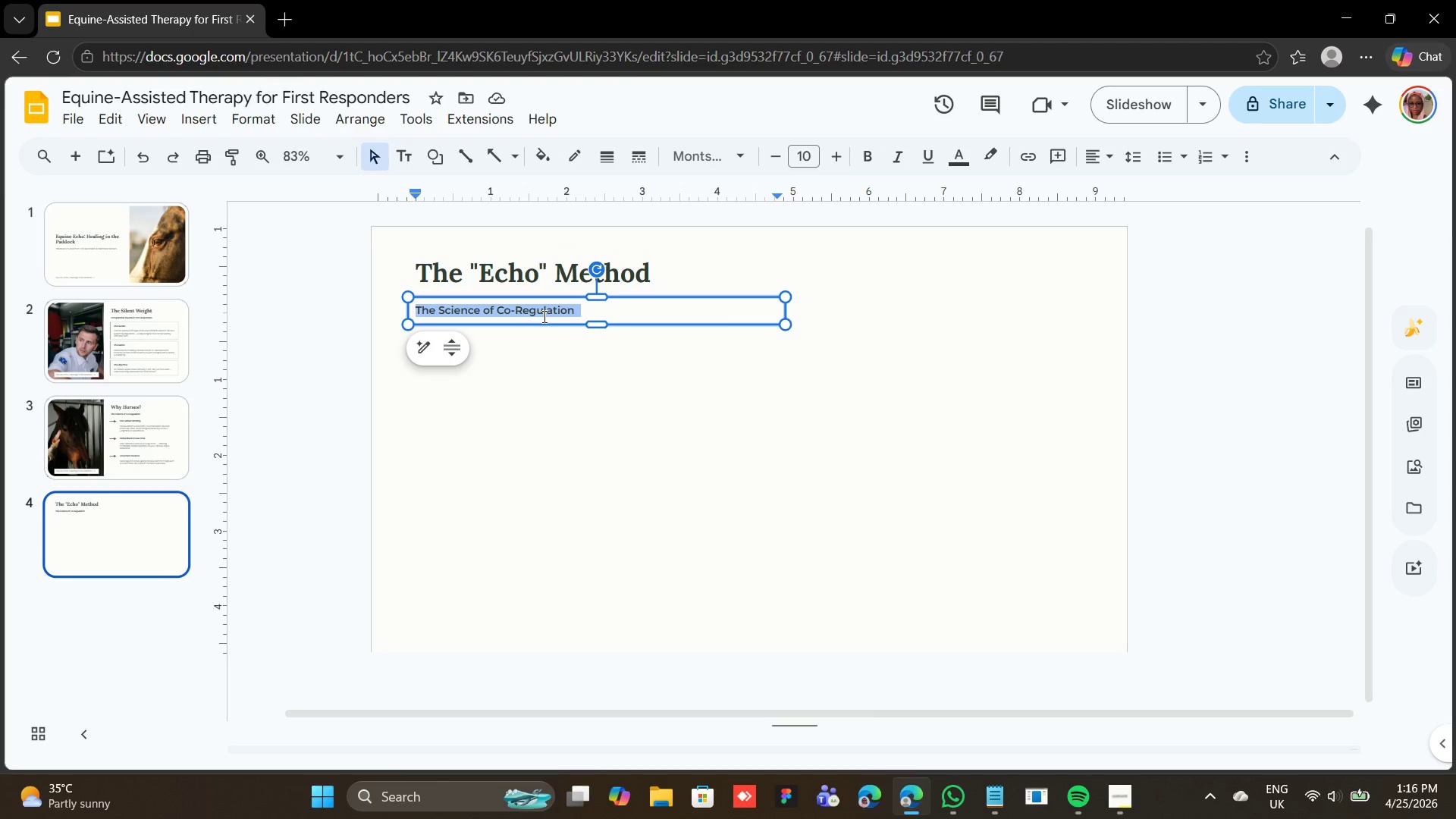 
right_click([543, 316])
 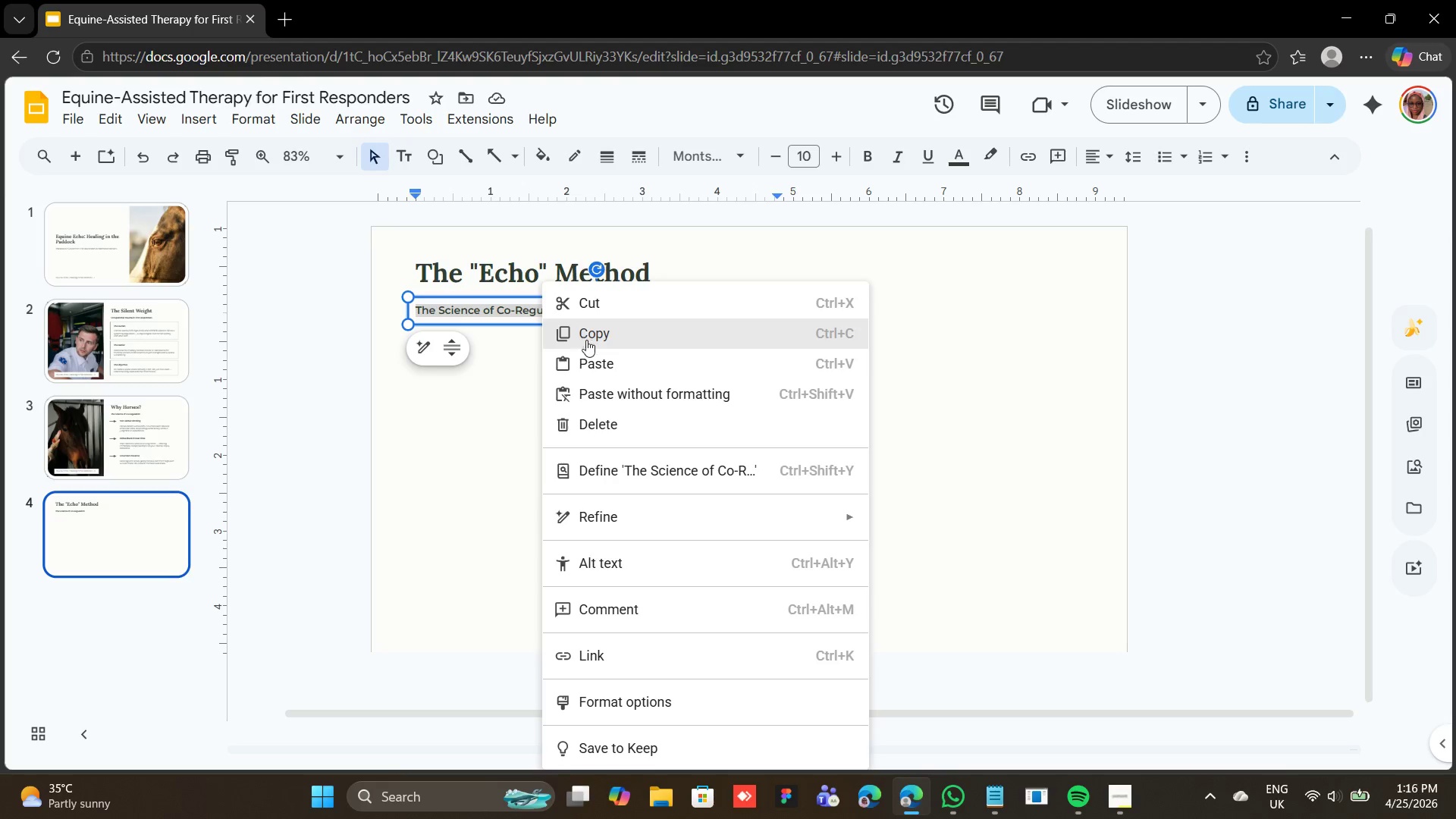 
left_click([593, 350])
 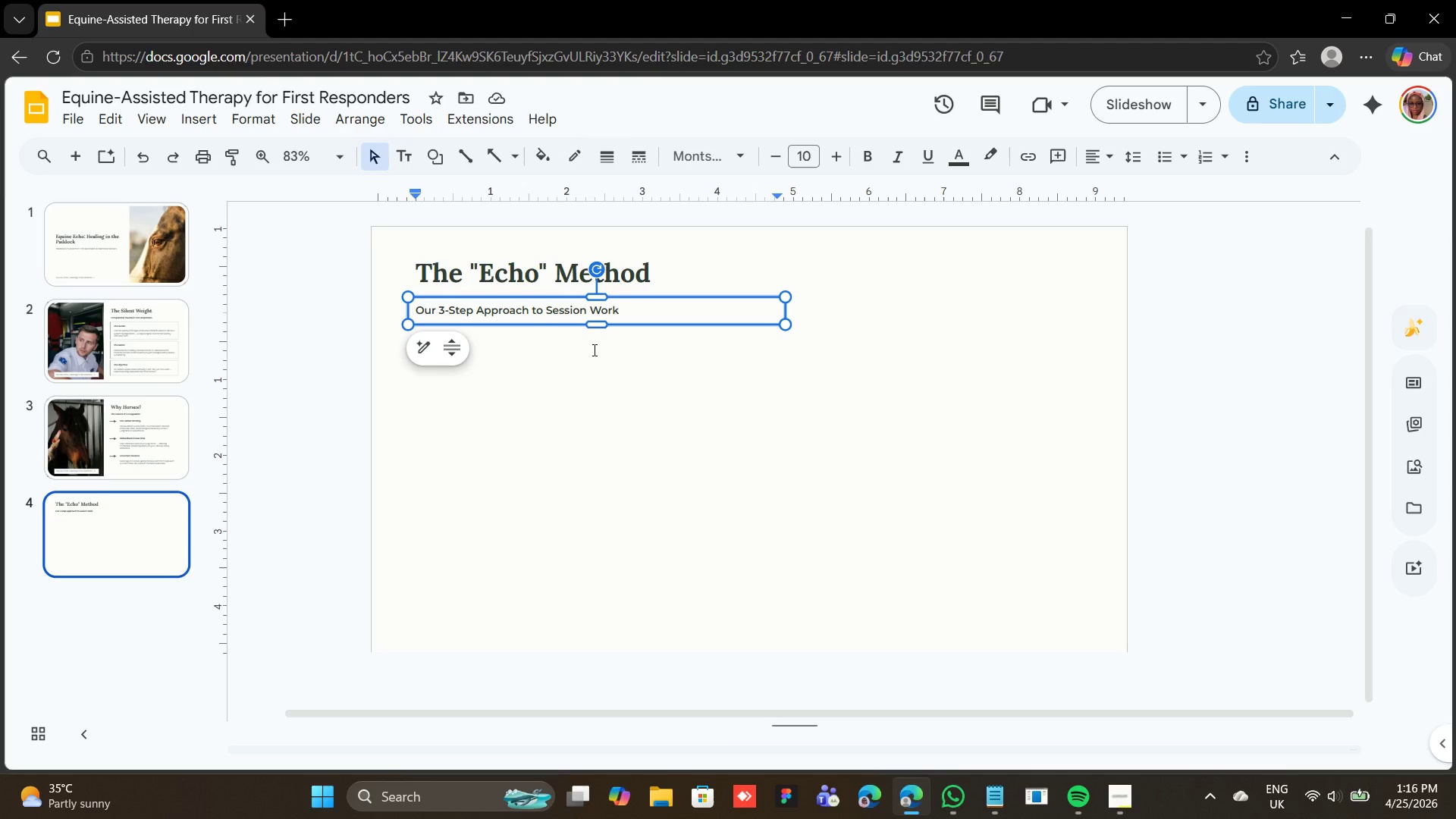 
wait(10.64)
 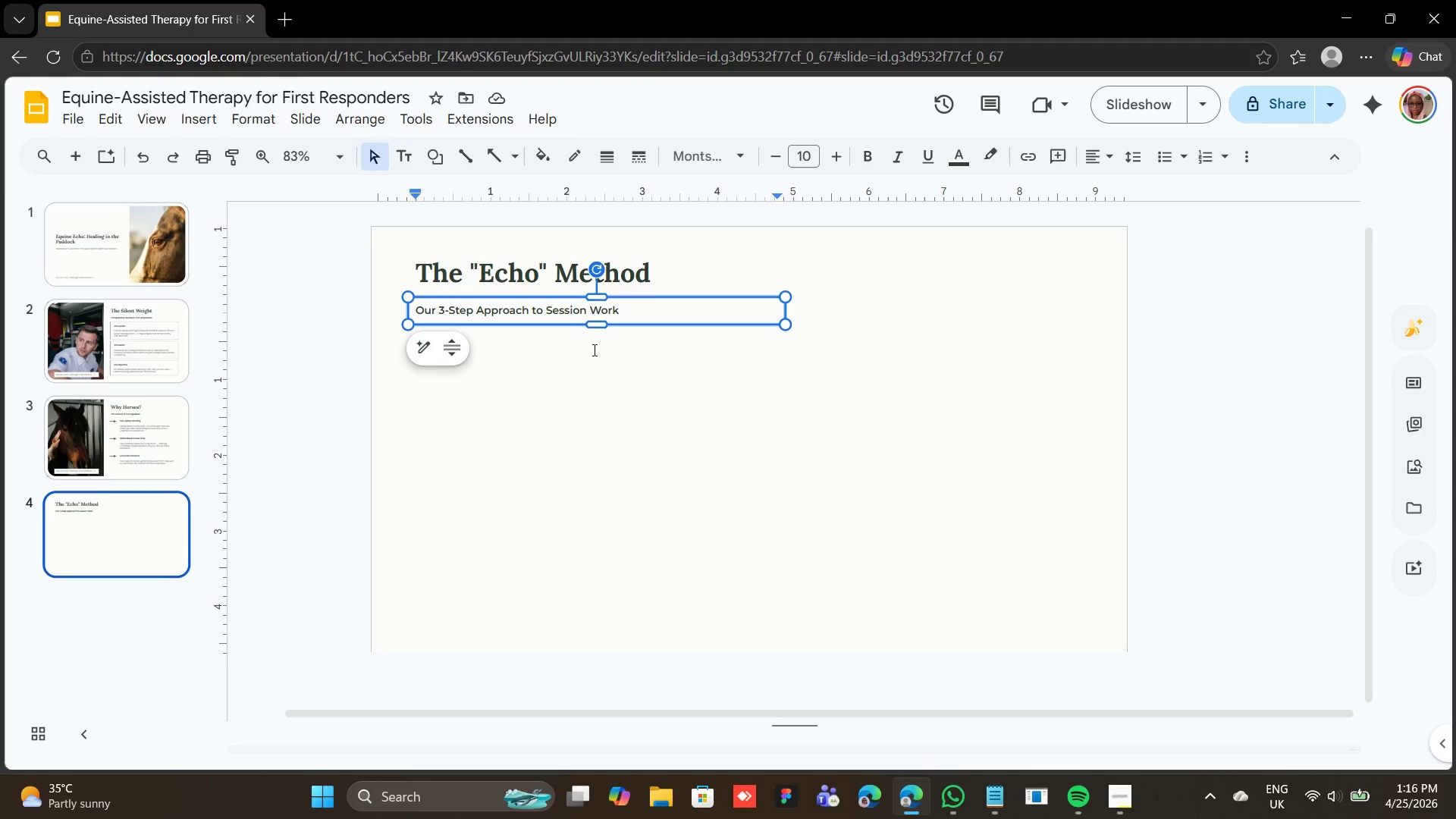 
left_click([596, 409])
 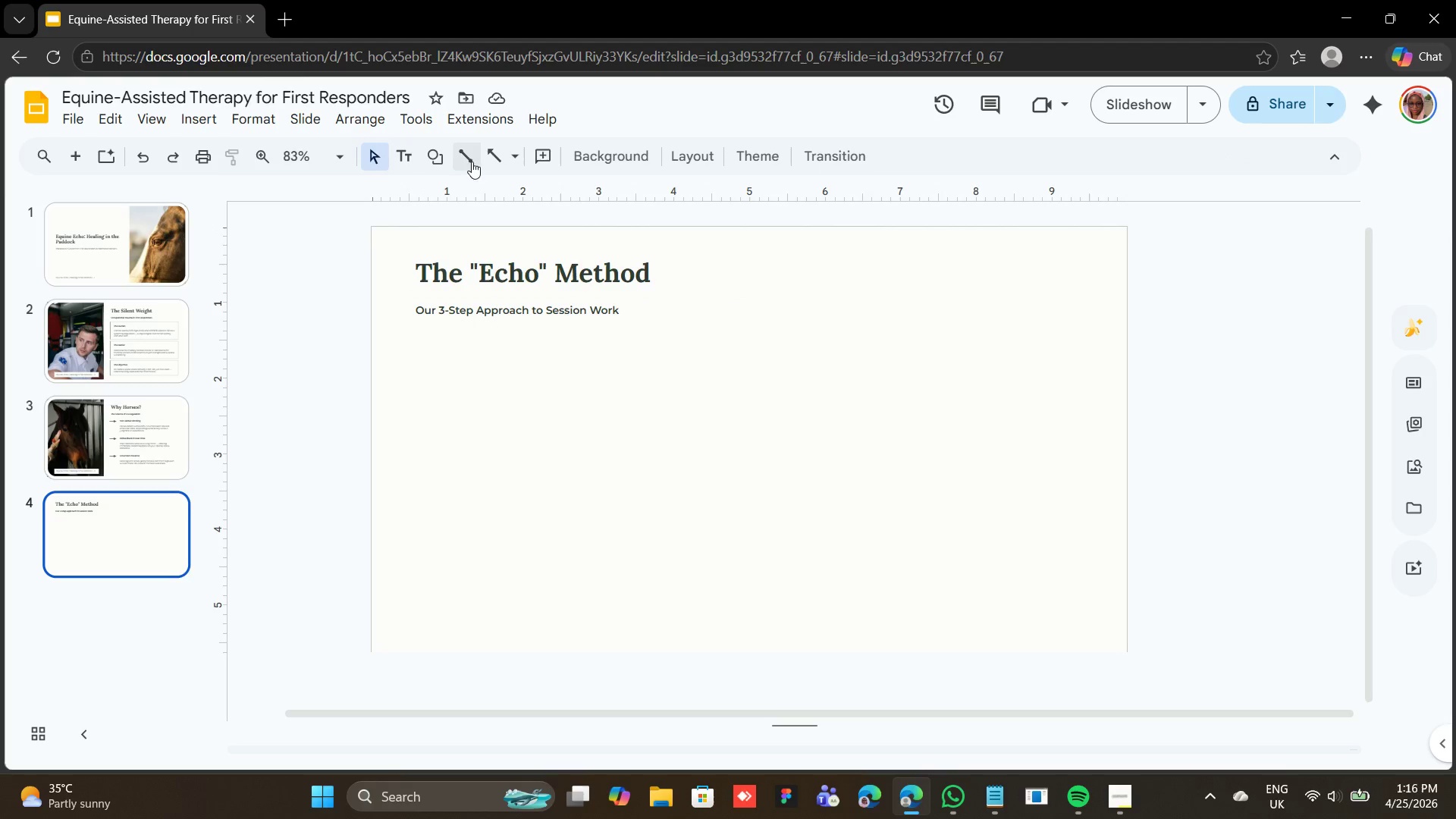 
left_click([438, 155])
 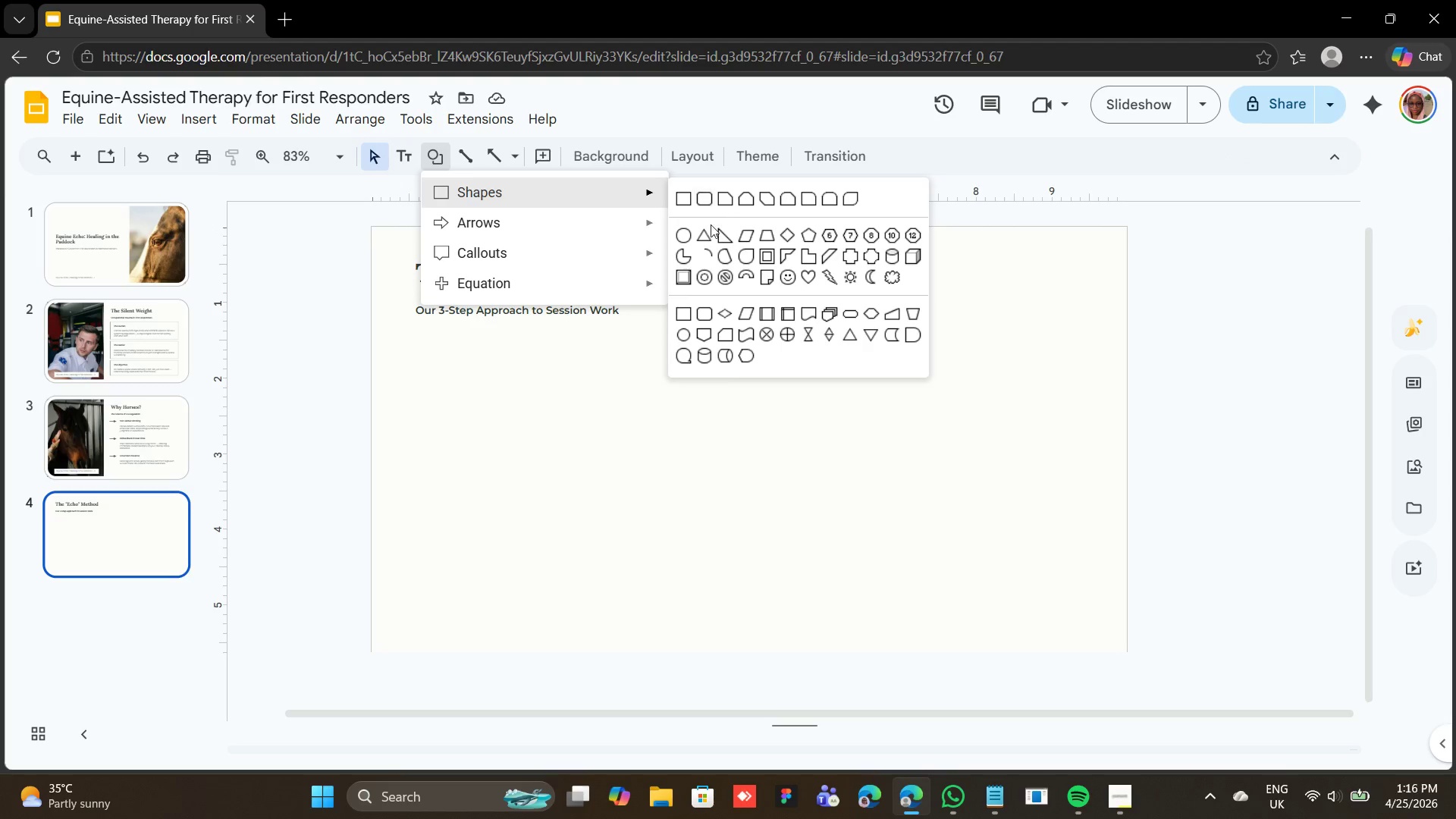 
left_click([685, 238])
 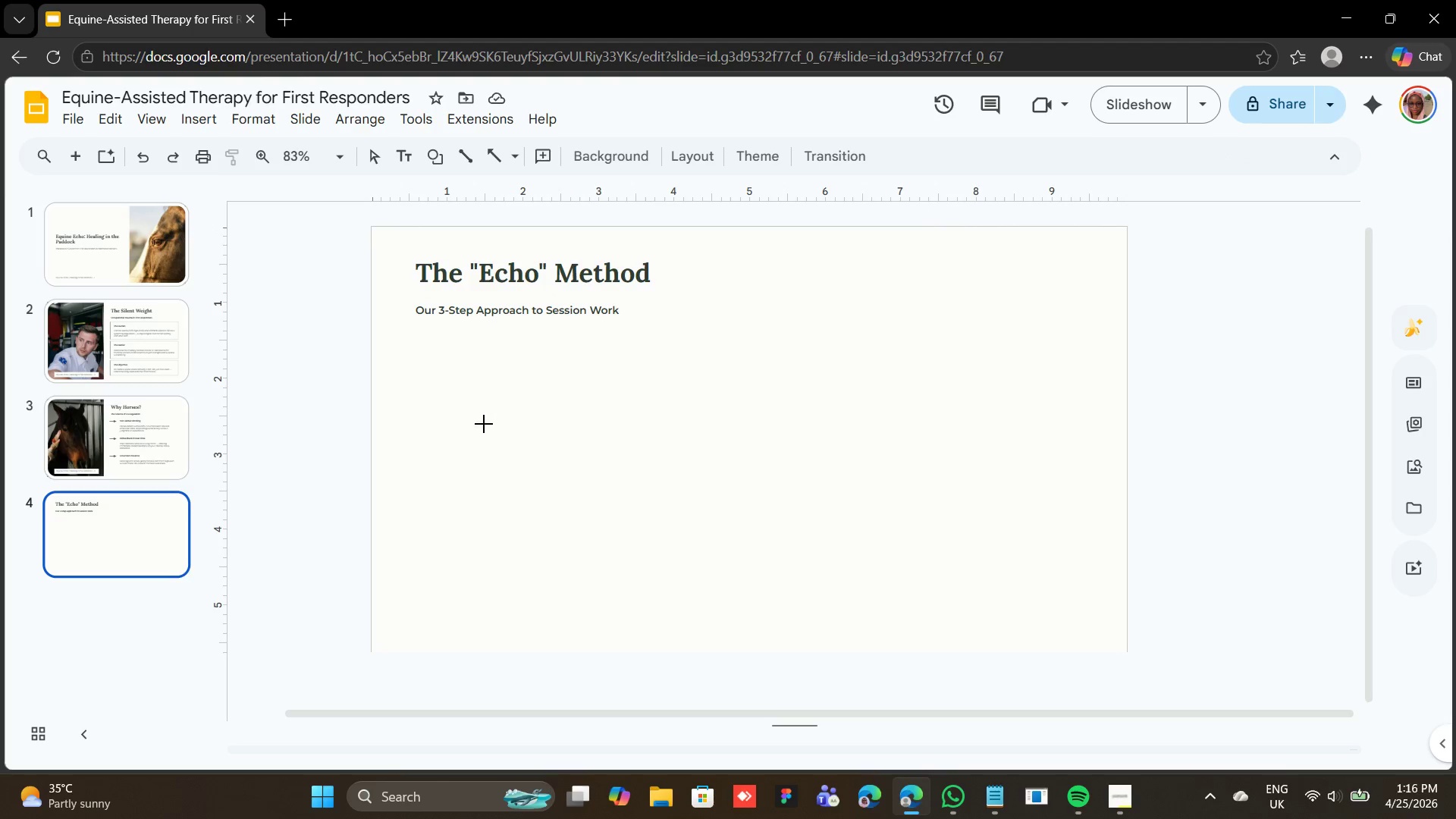 
hold_key(key=ShiftLeft, duration=3.2)
left_click_drag(start_coordinate=[513, 377], to_coordinate=[587, 490])
 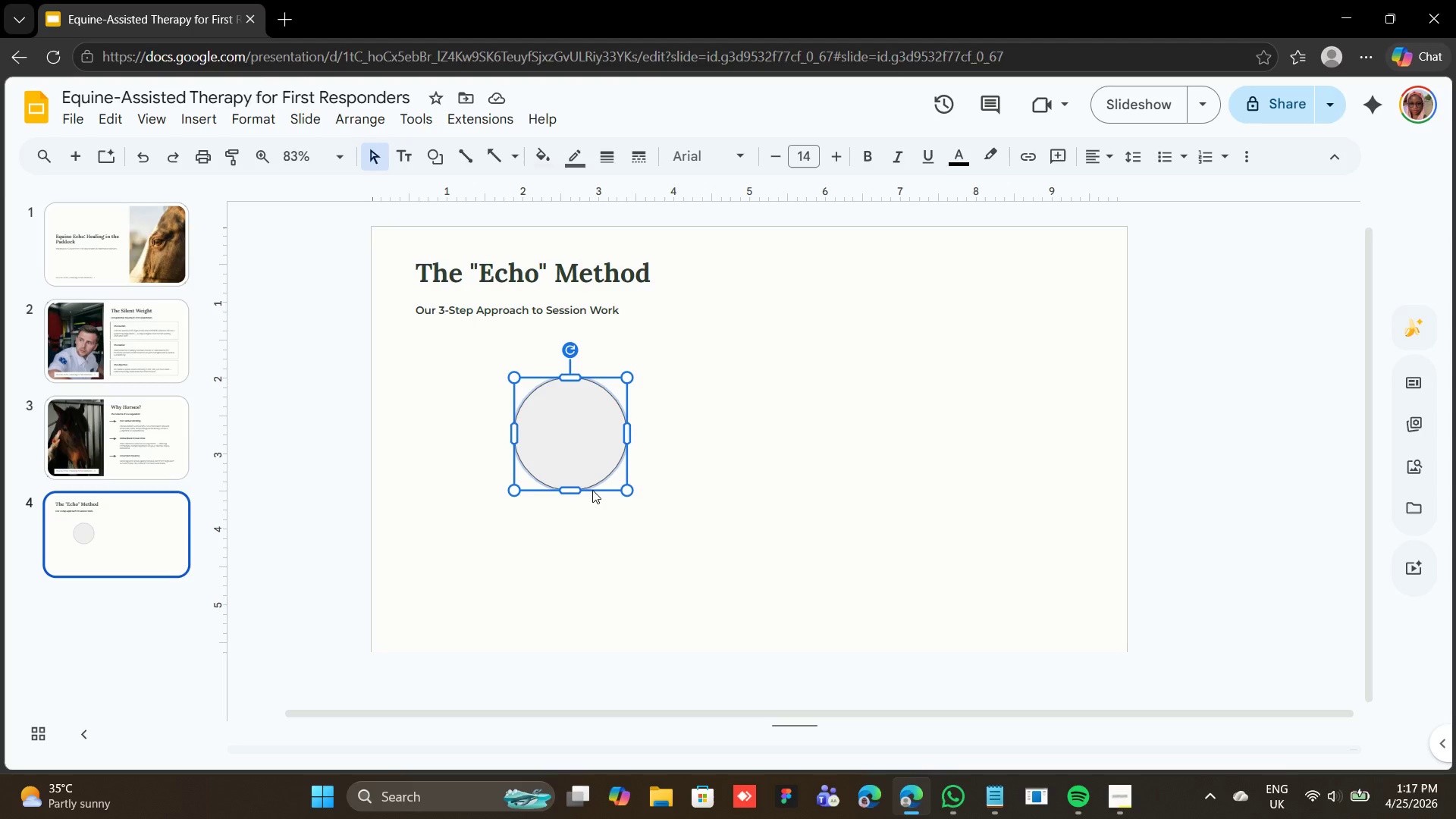 
wait(33.59)
 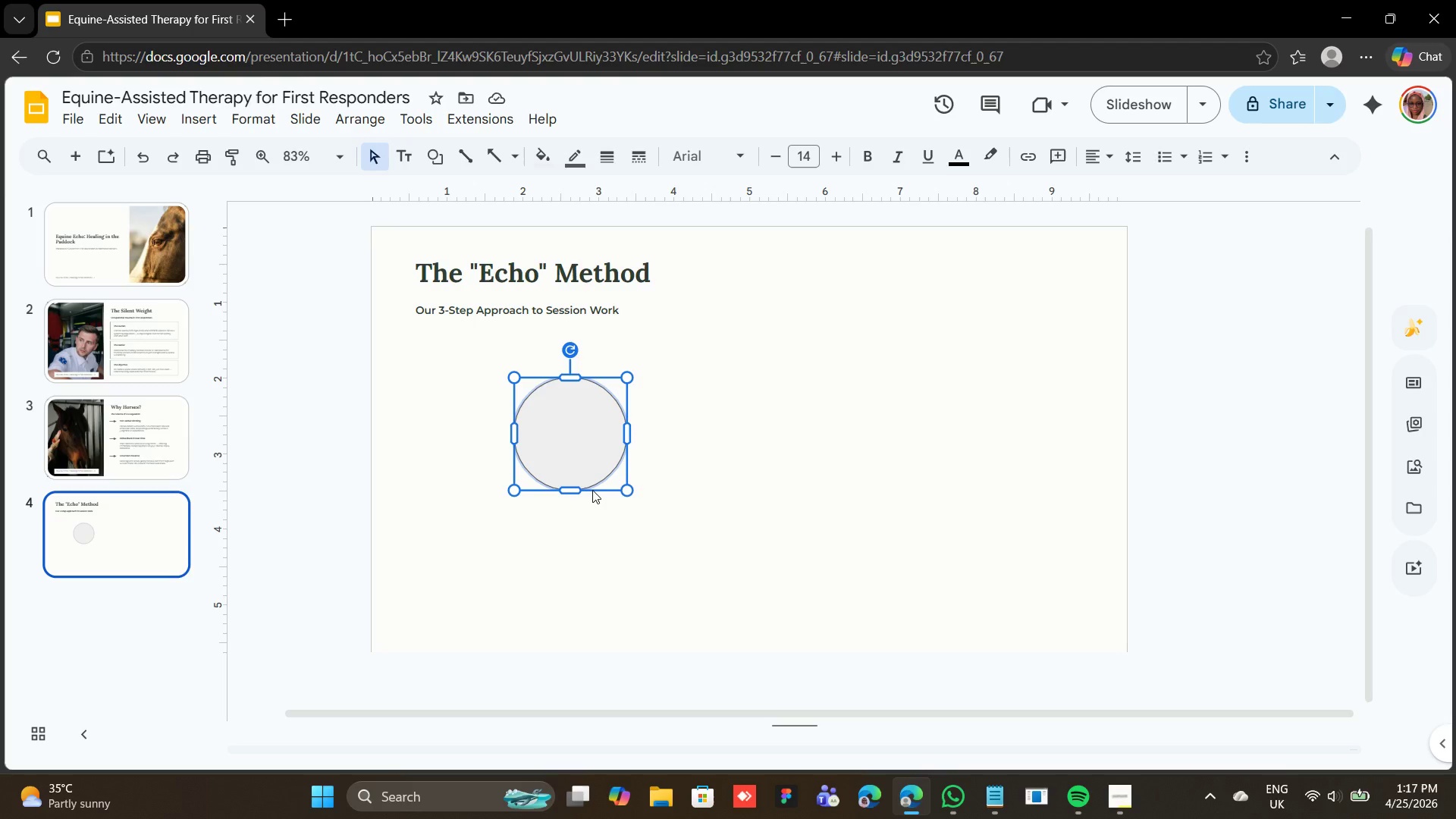 
left_click([540, 162])
 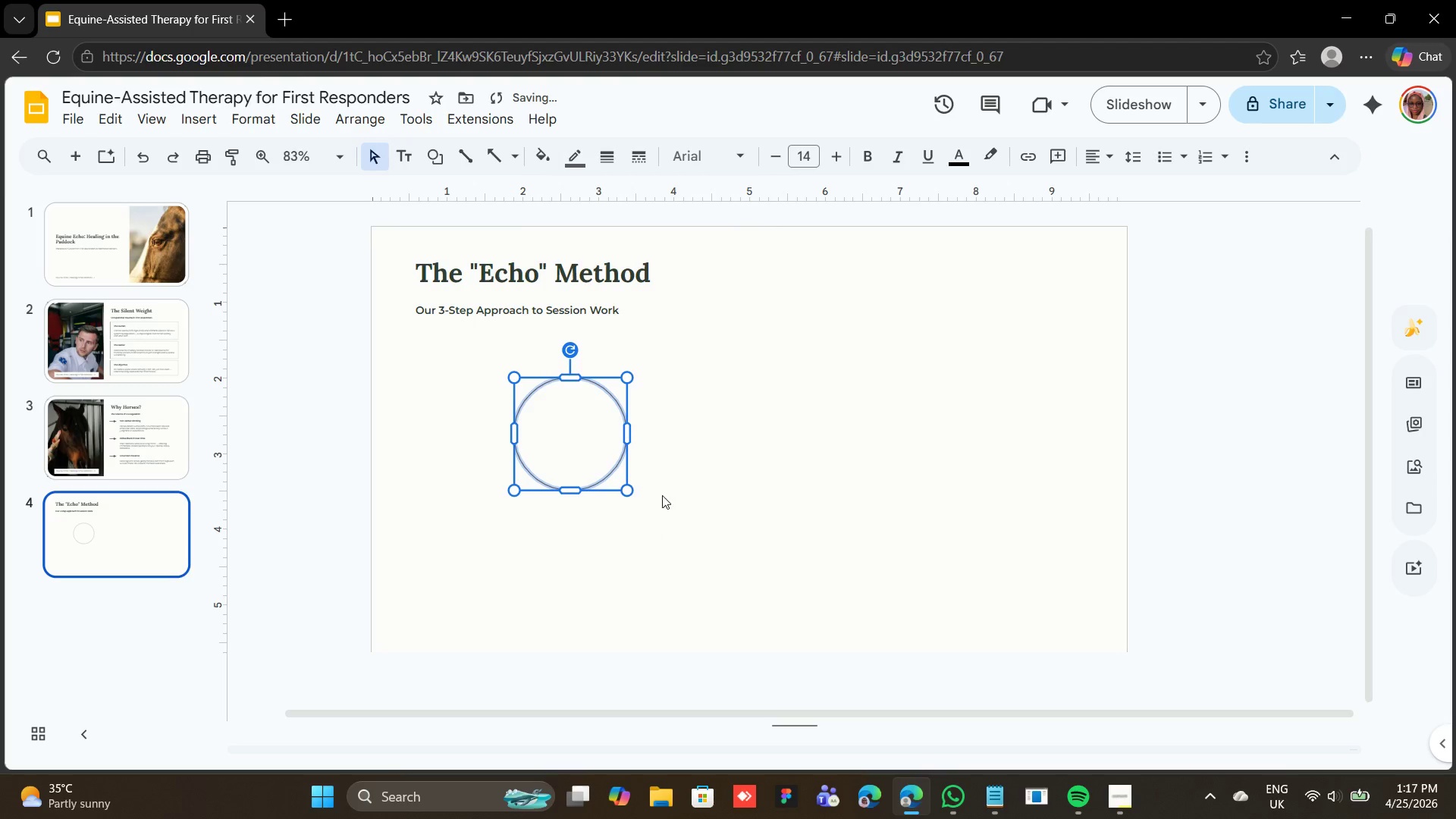 
left_click([577, 152])
 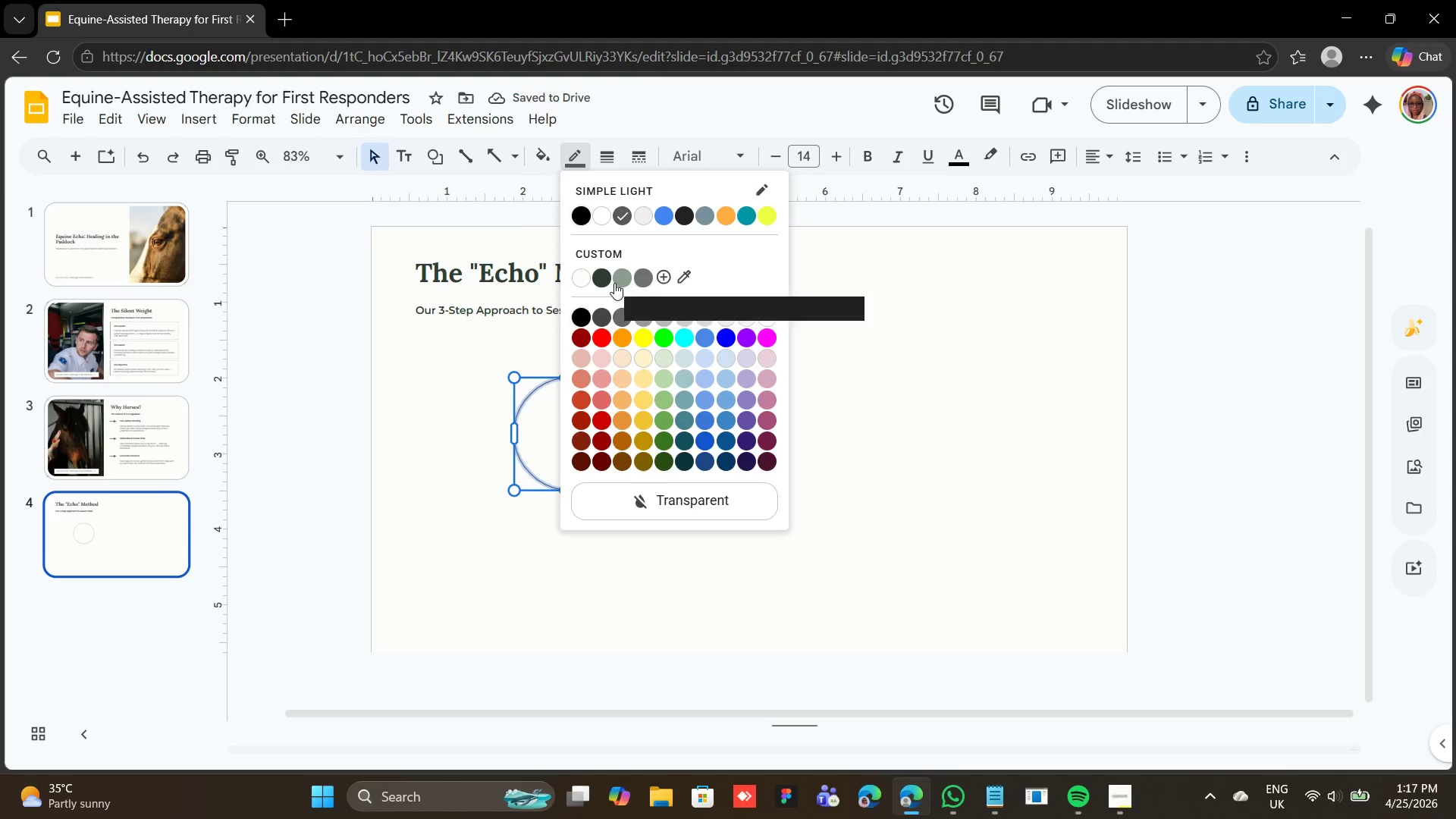 
left_click([620, 277])
 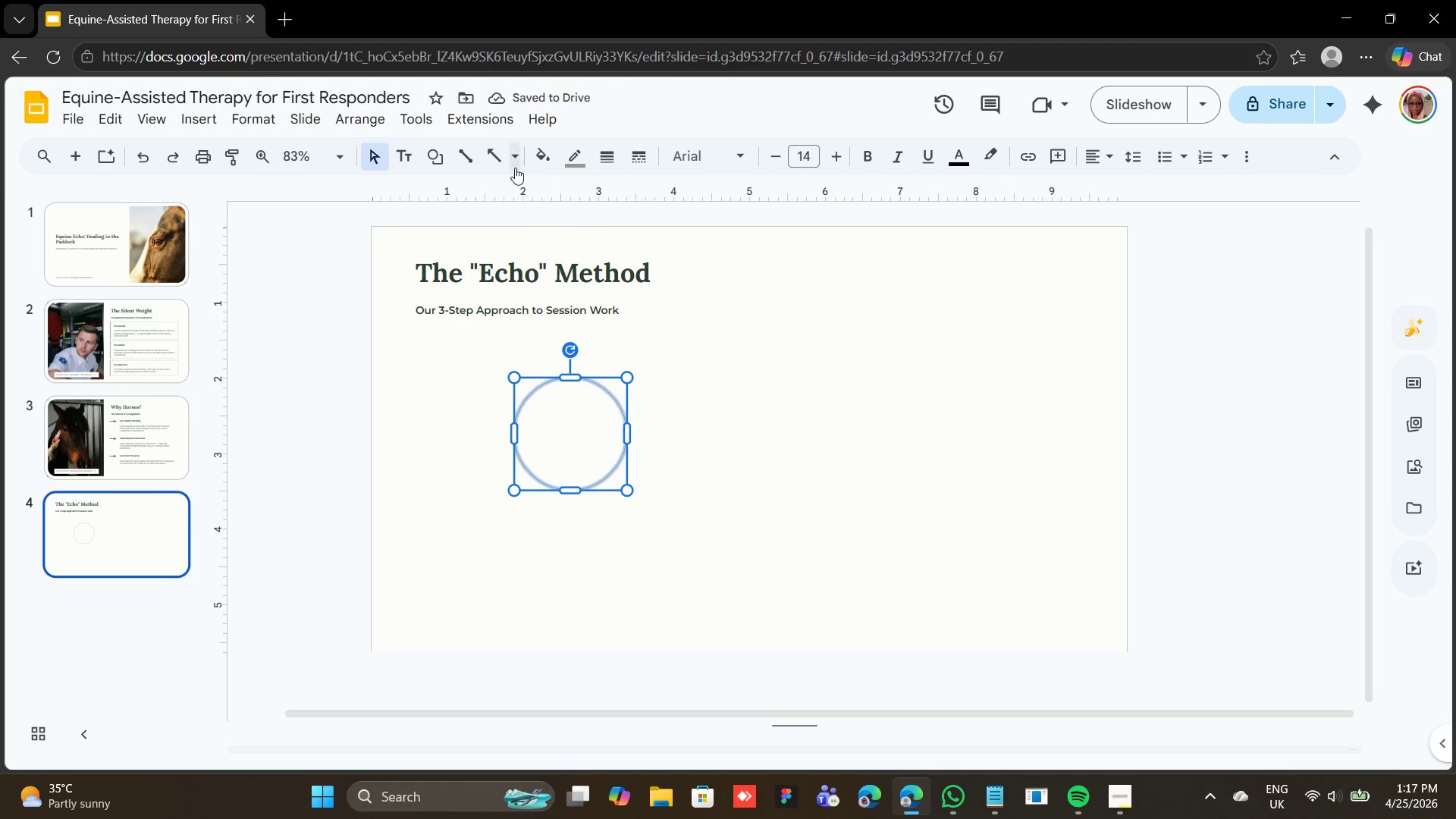 
left_click([607, 158])
 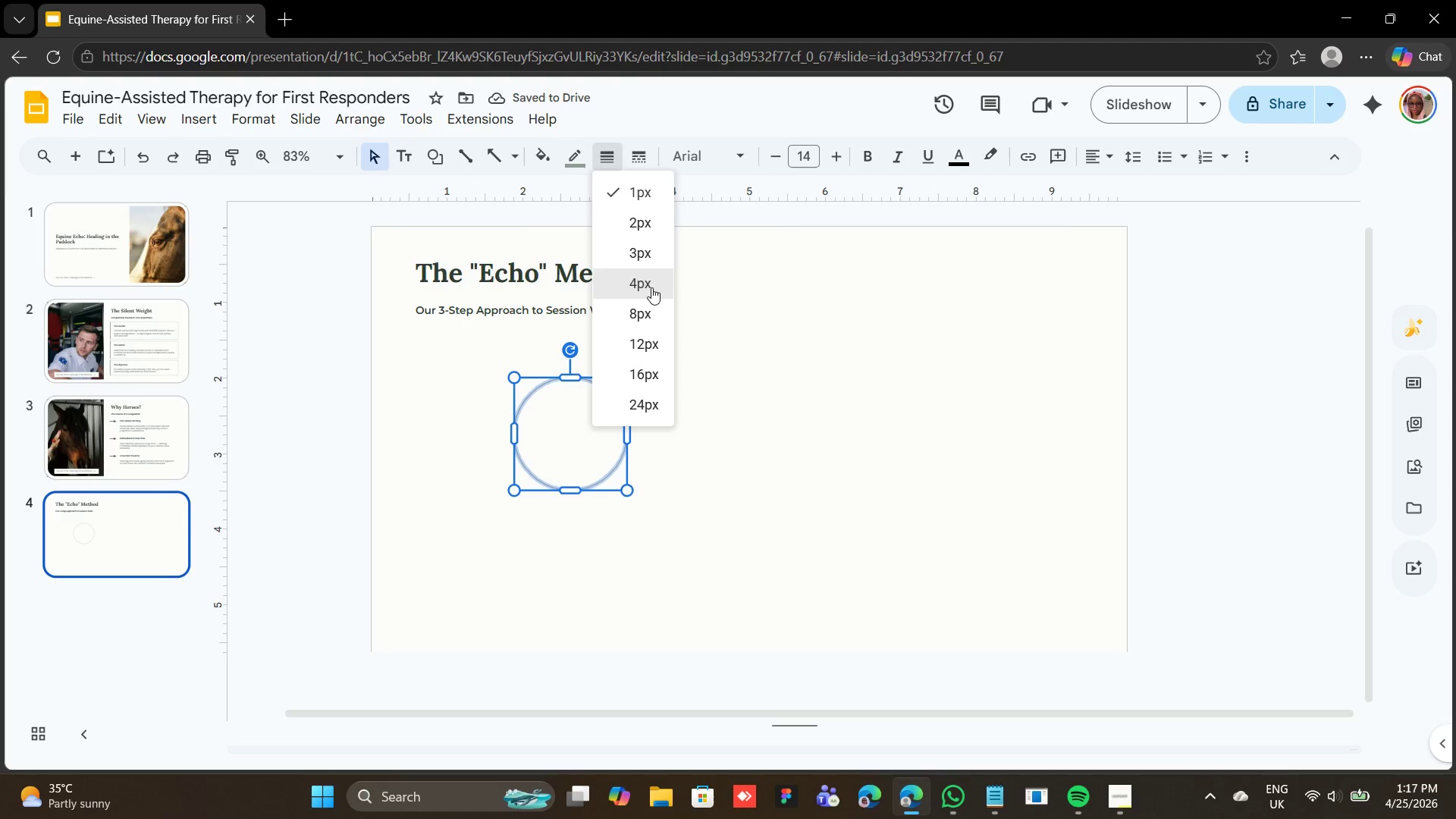 
left_click([651, 287])
 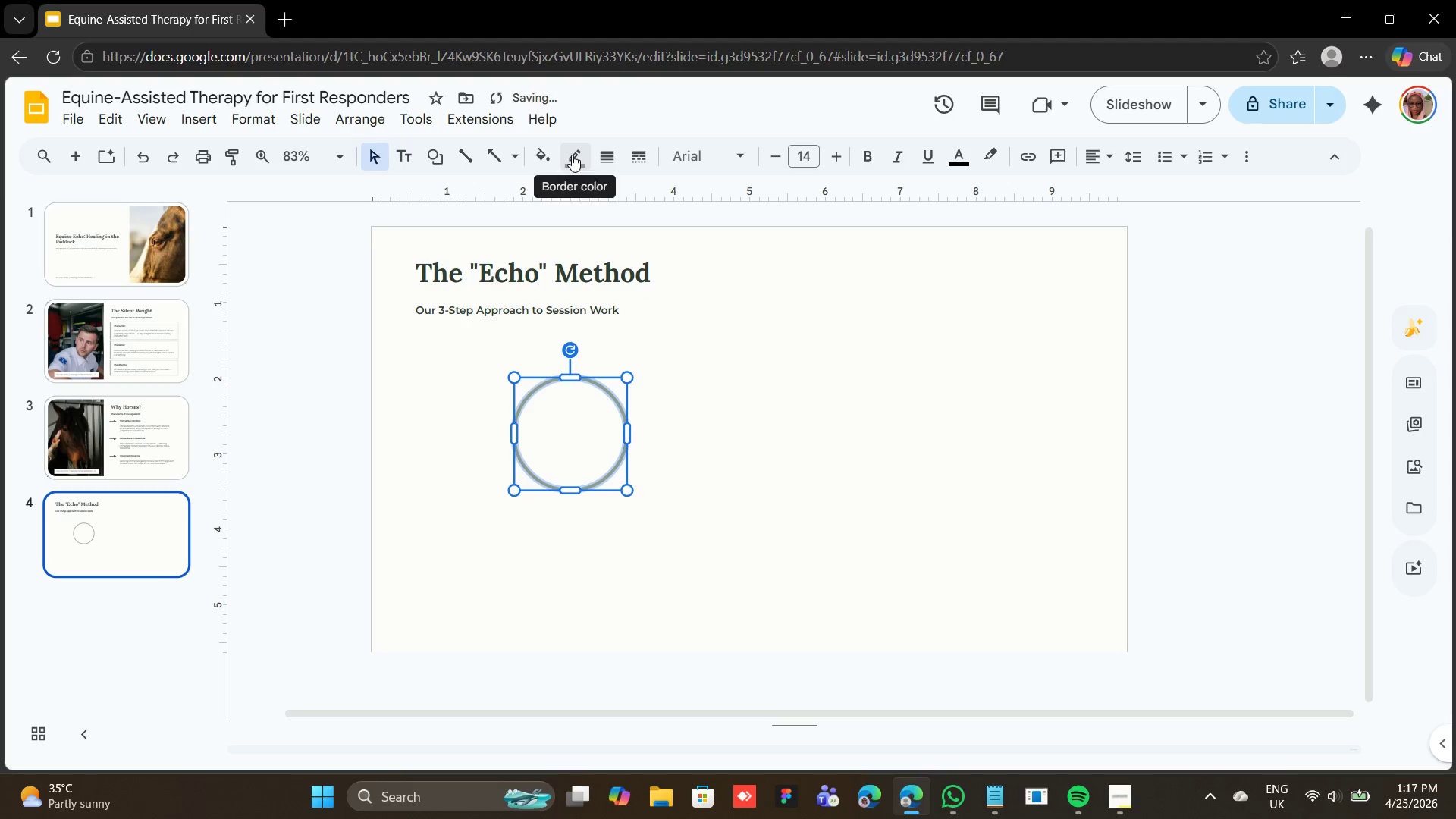 
left_click([598, 149])
 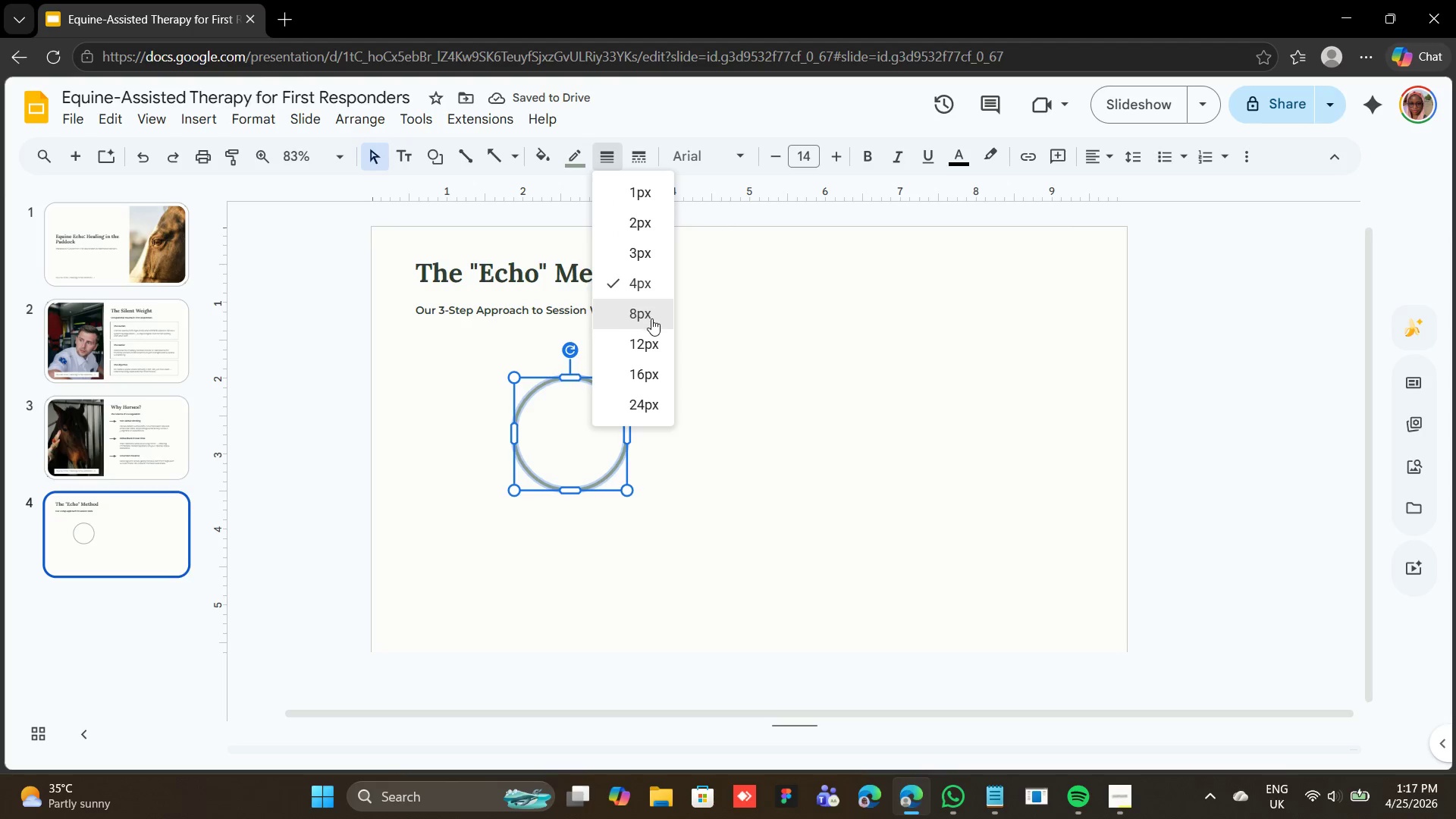 
left_click([651, 319])
 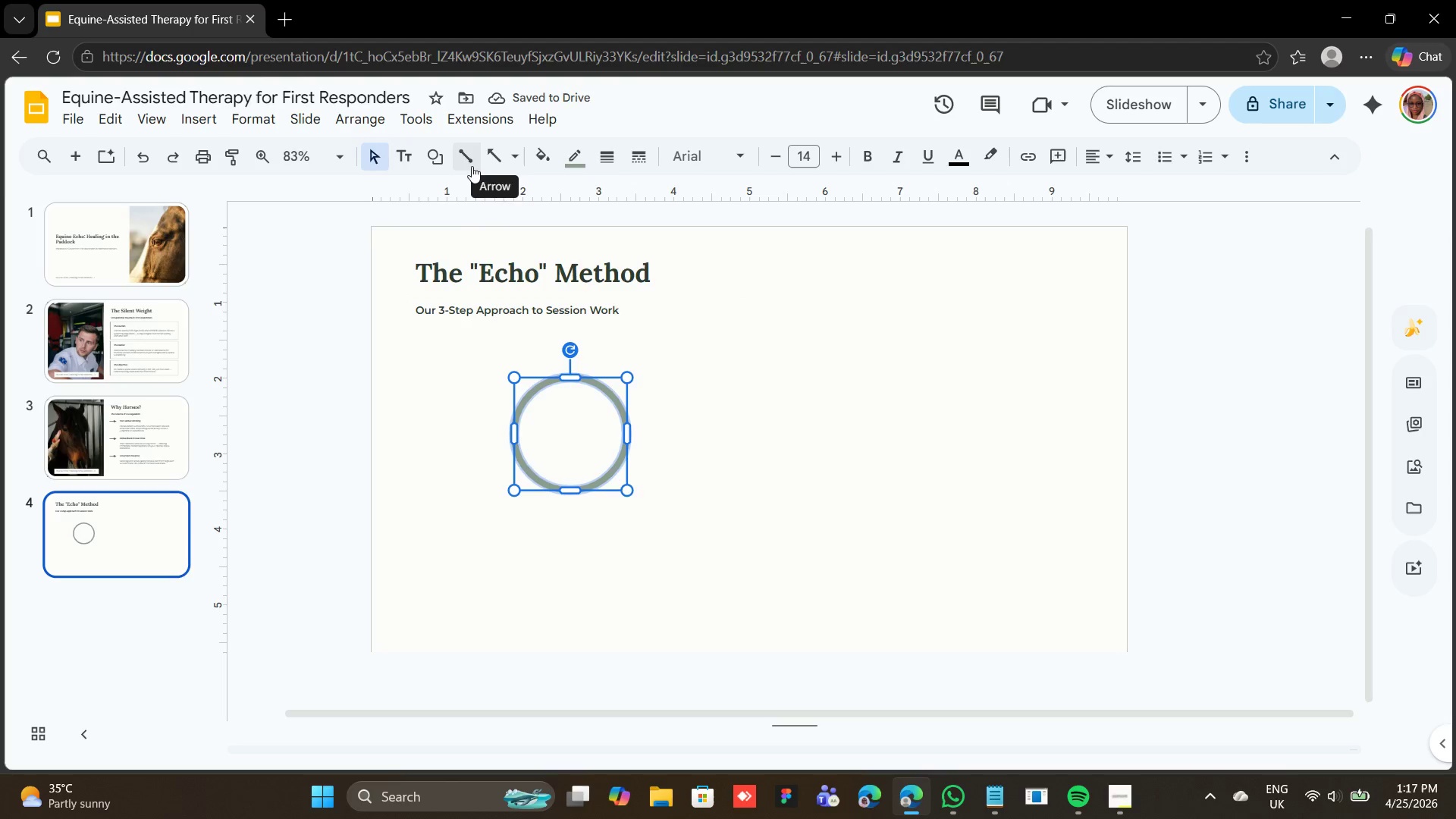 
left_click([435, 162])
 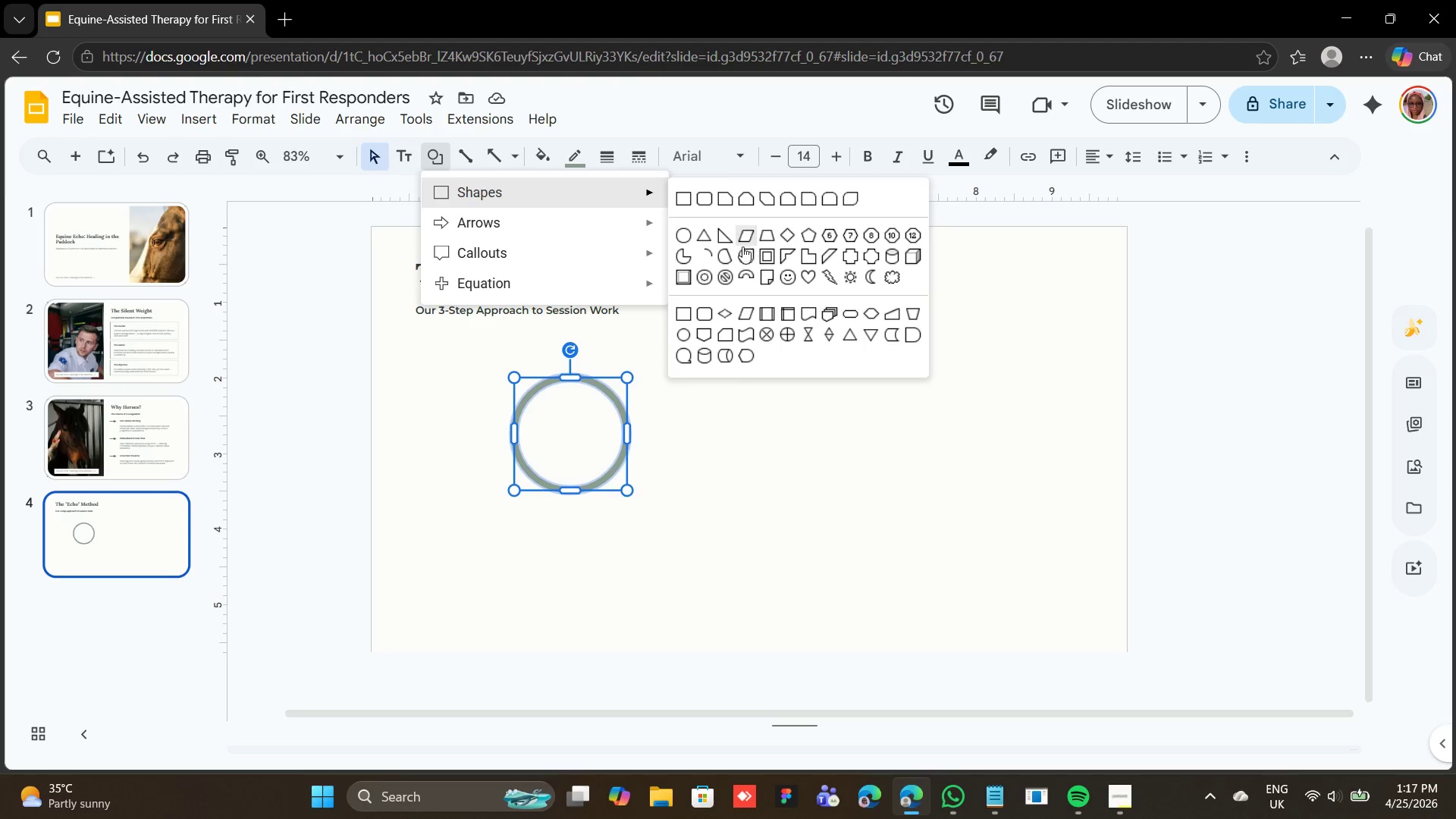 
left_click([730, 240])
 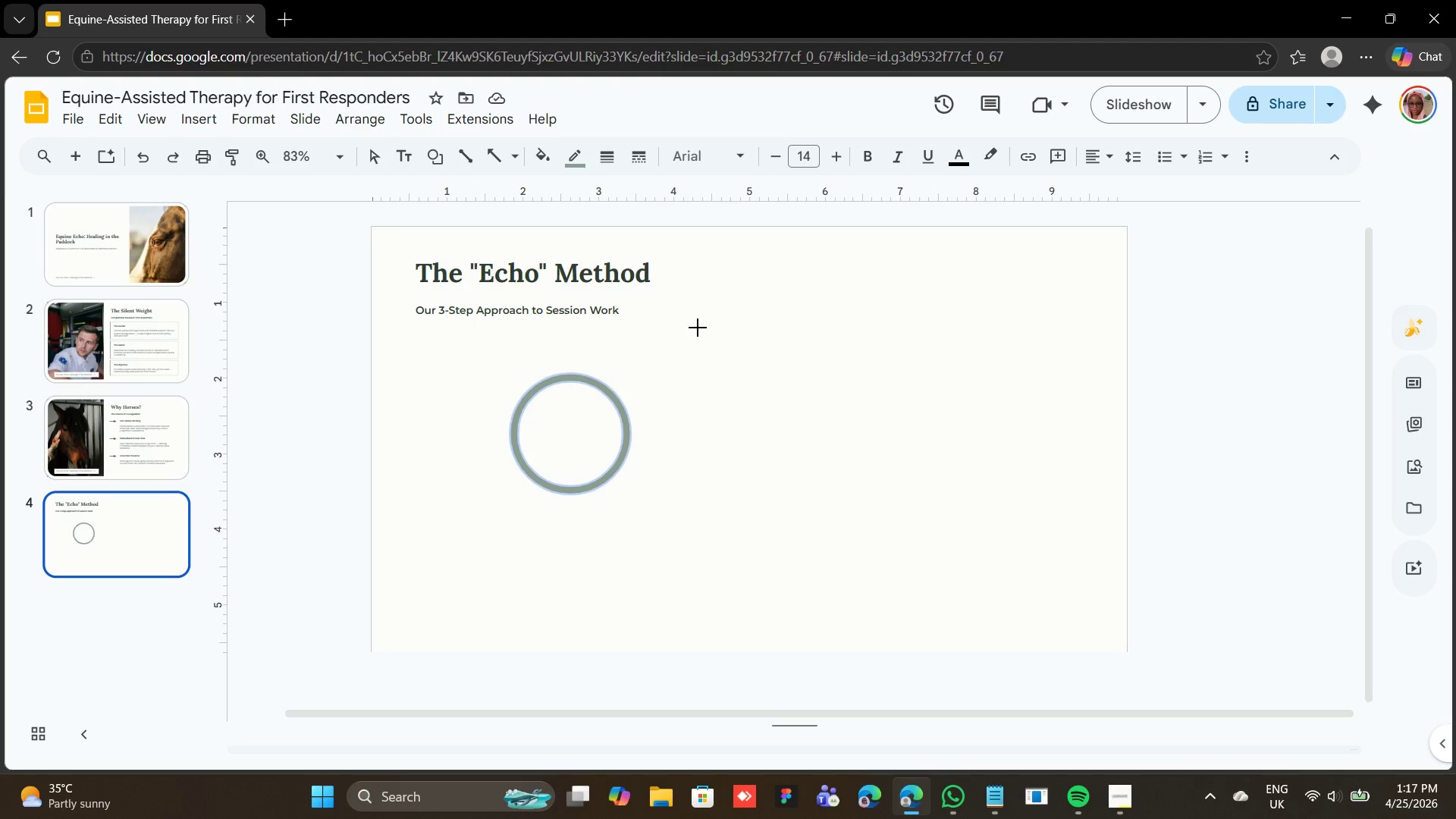 
wait(9.84)
 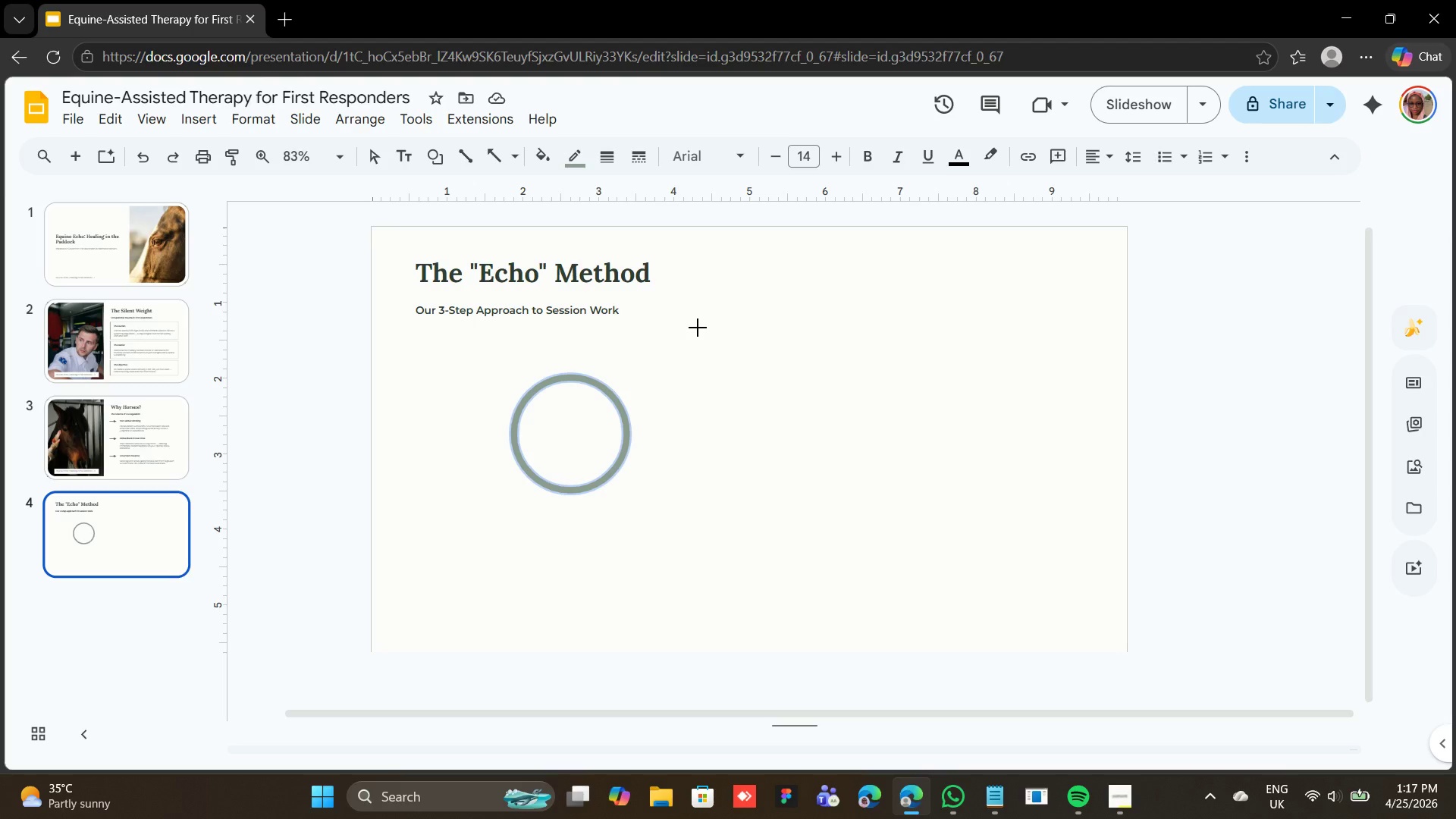 
hold_key(key=ShiftLeft, duration=3.05)
left_click_drag(start_coordinate=[627, 418], to_coordinate=[635, 466])
 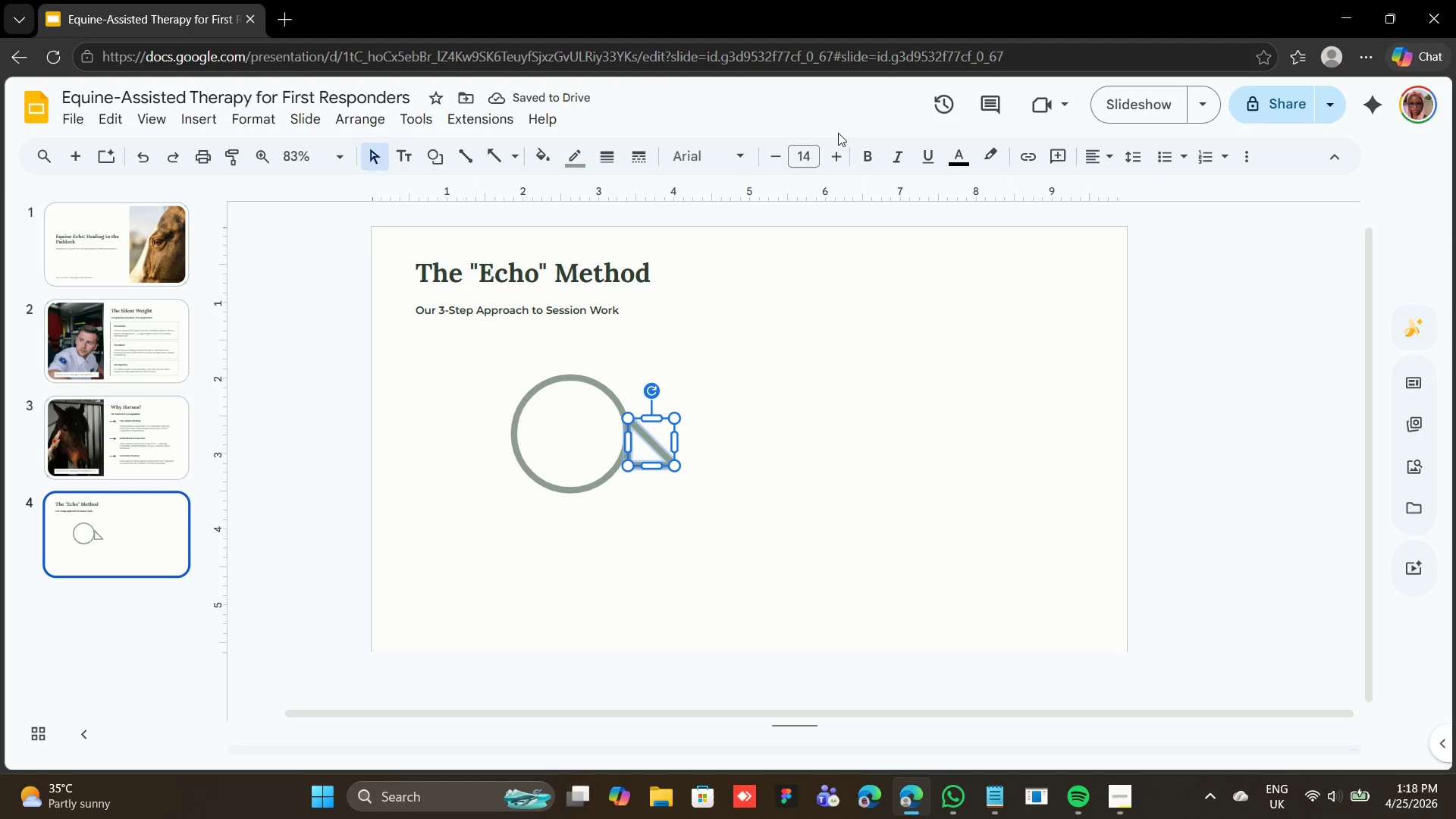 
wait(5.73)
 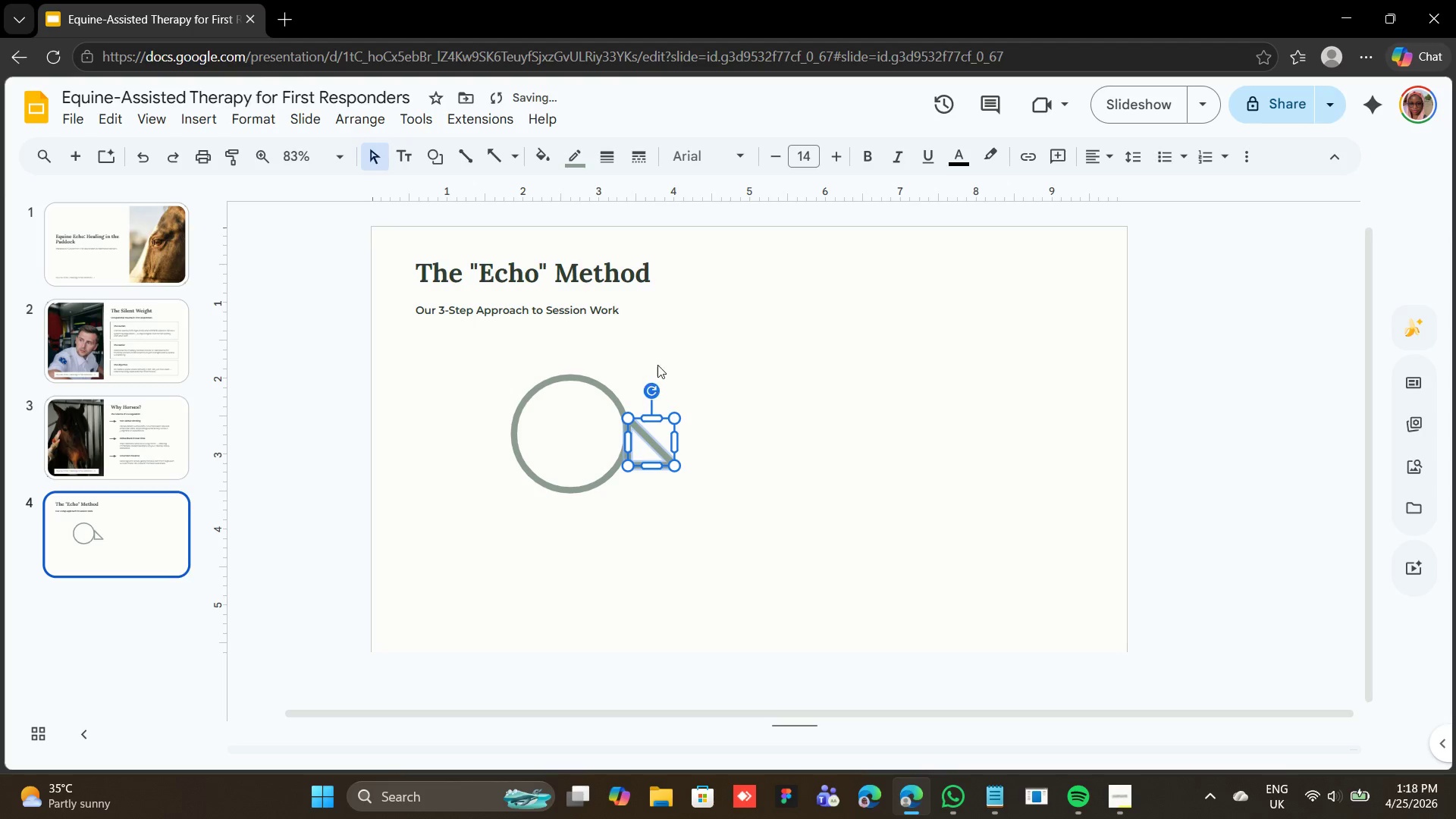 
left_click([1252, 168])
 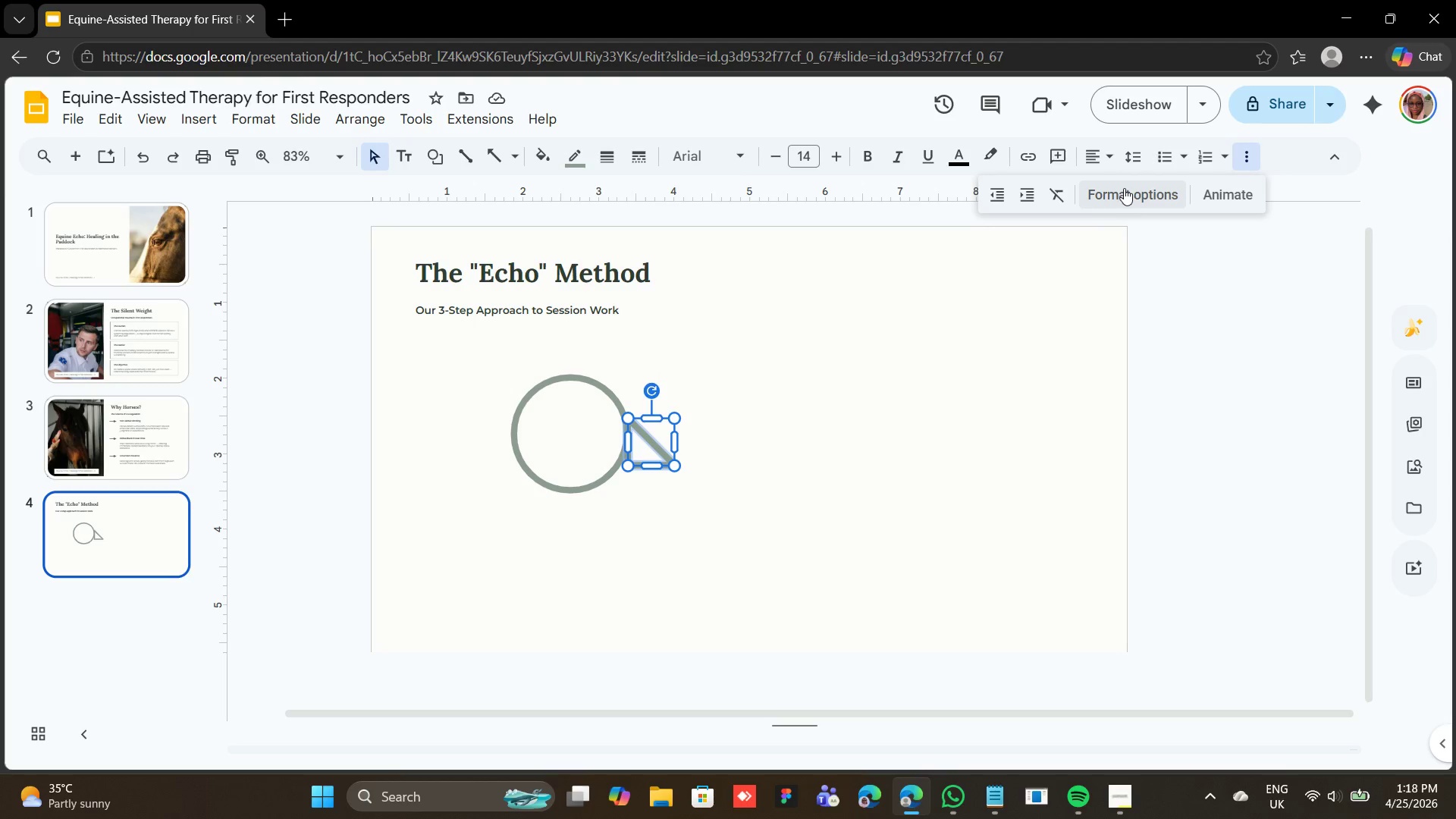 
left_click([1124, 188])
 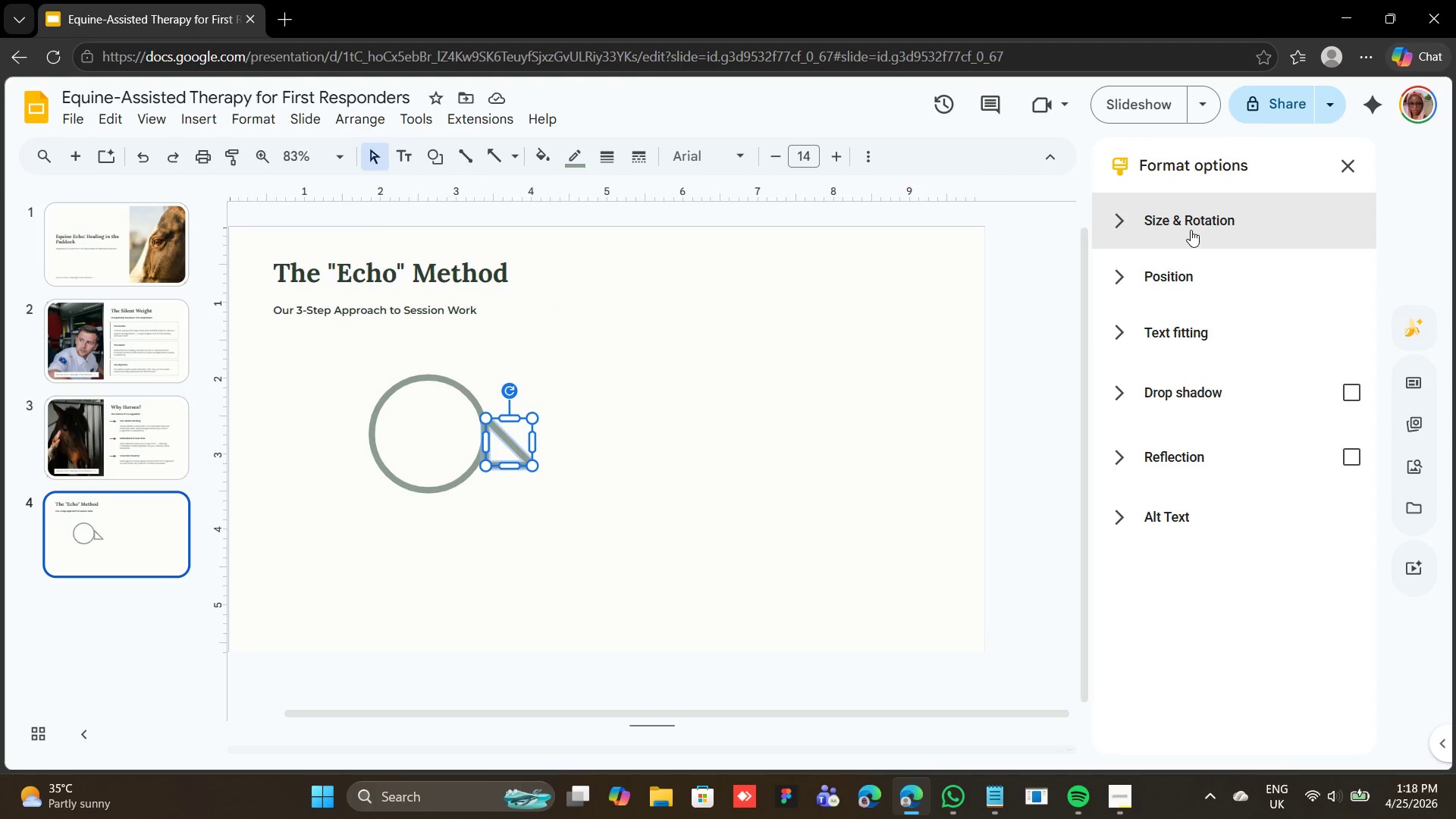 
left_click([1190, 221])
 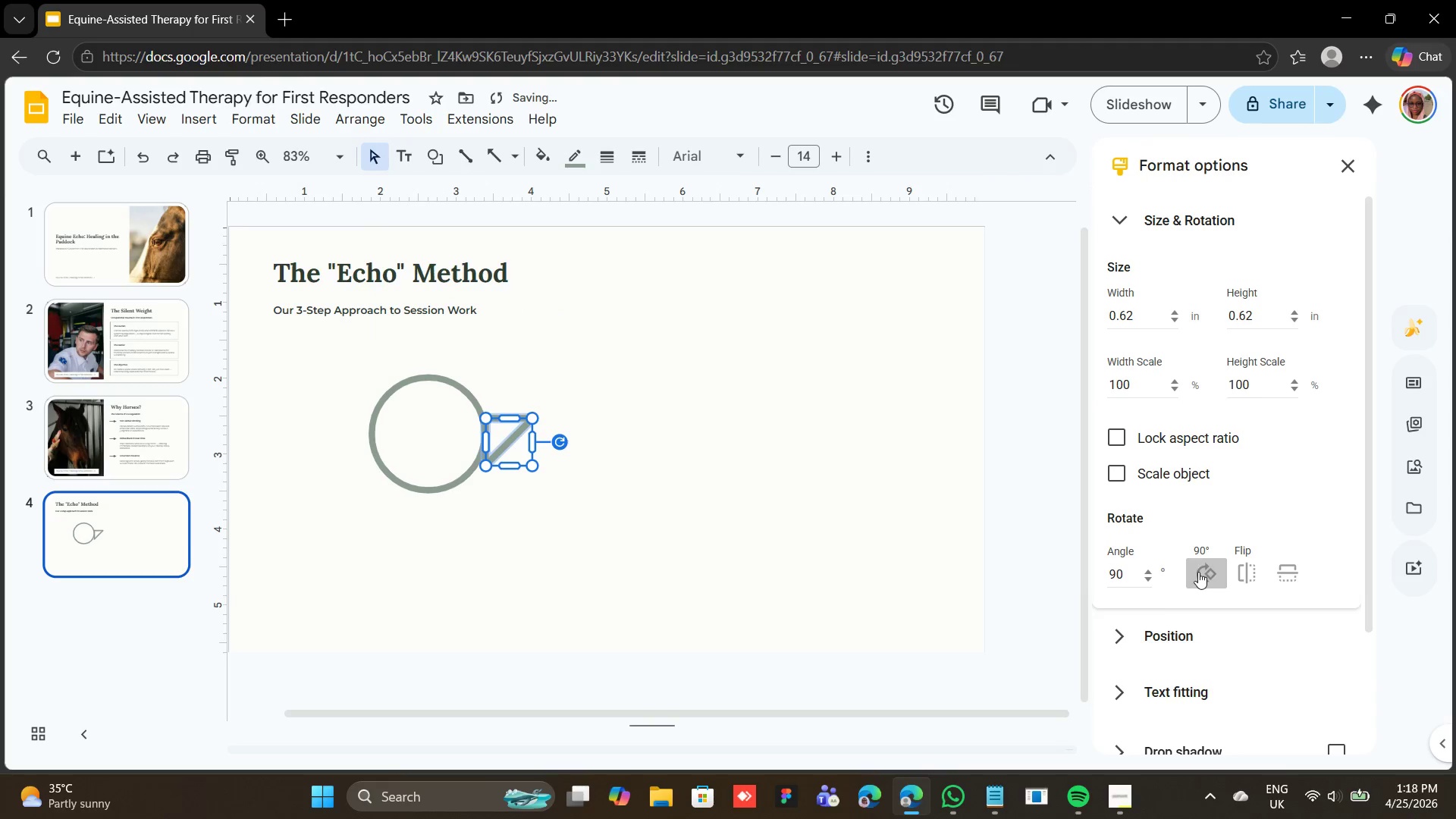 
left_click([1198, 572])
 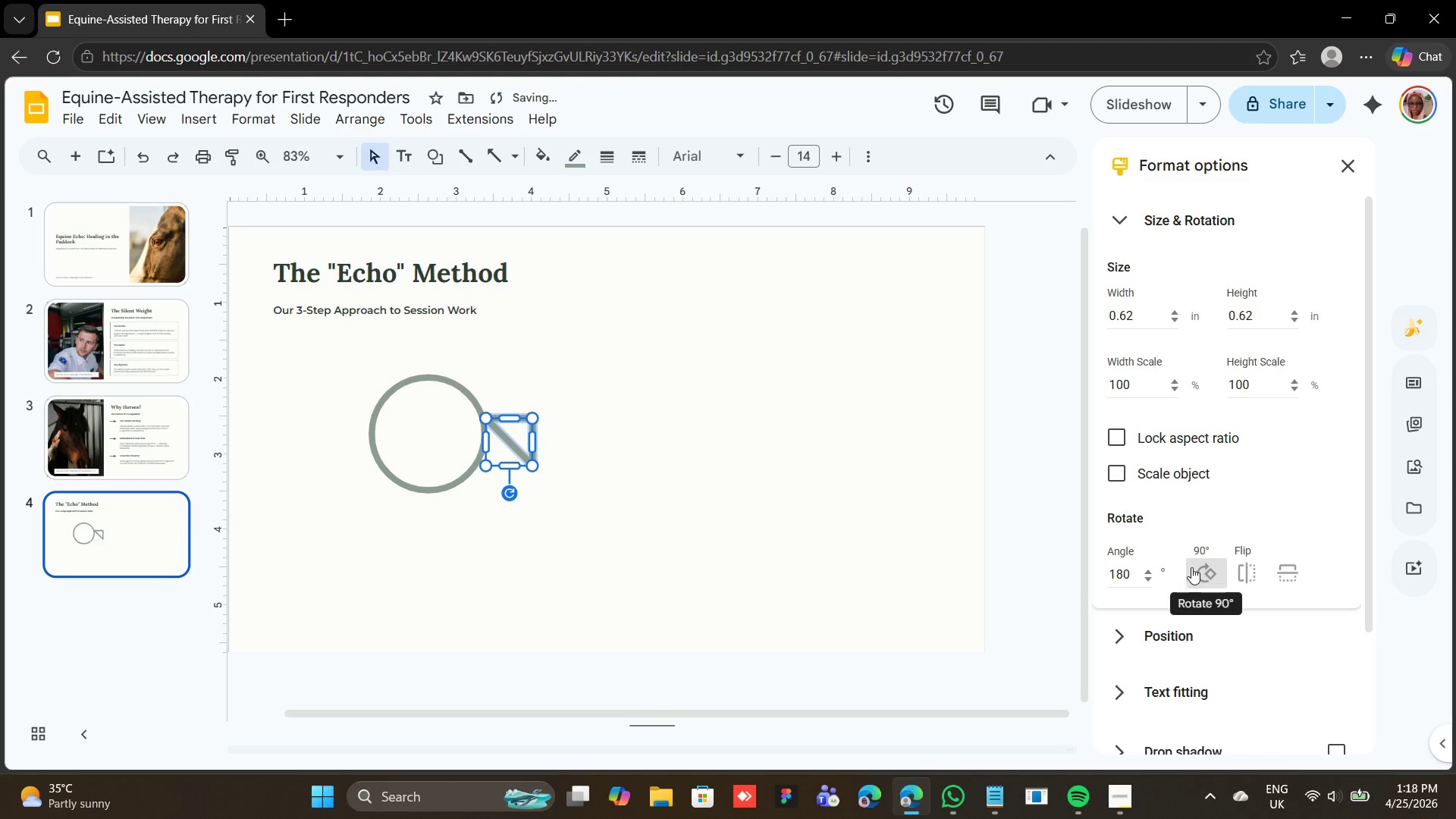 
key(Control+Z)
 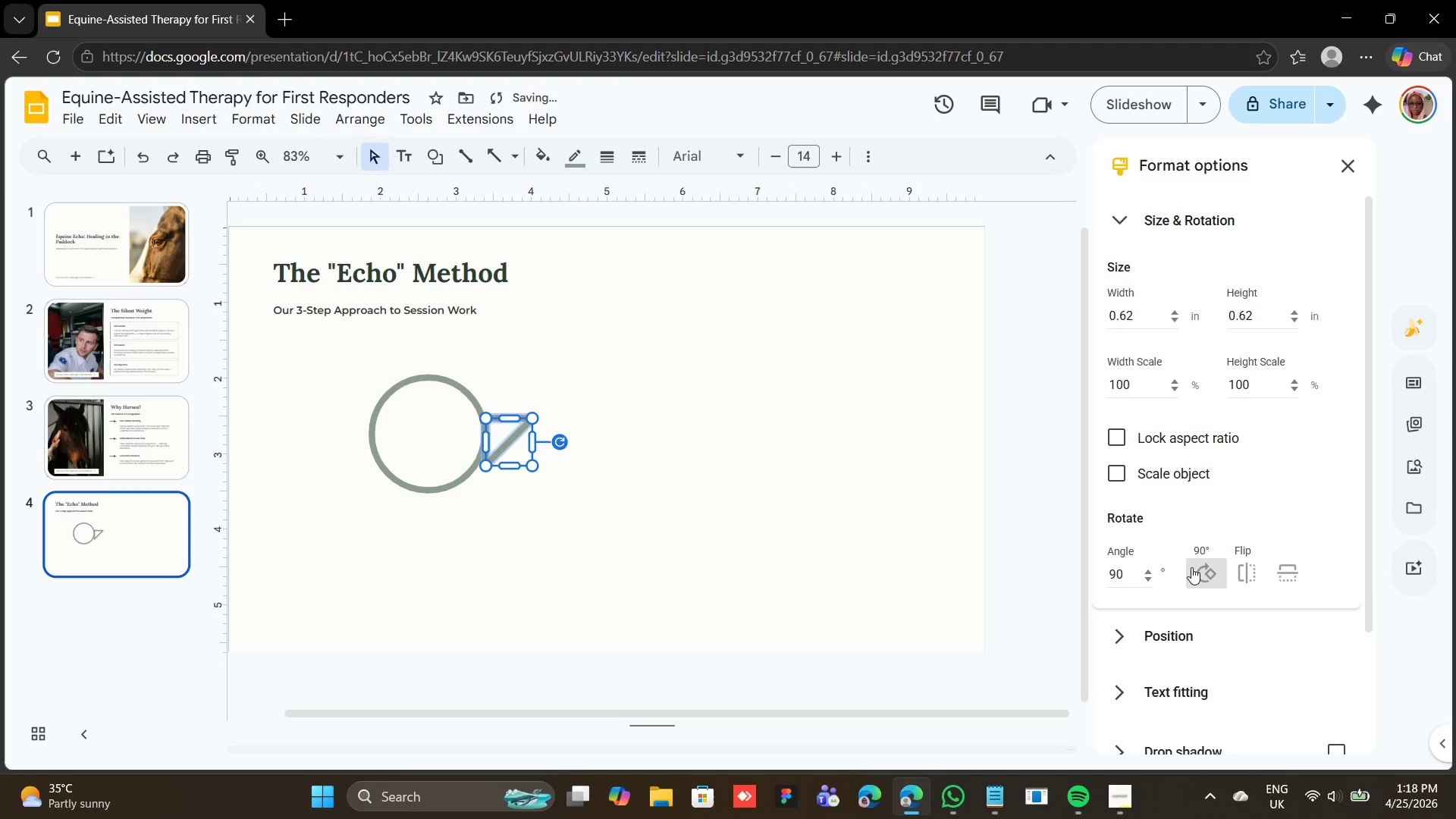 
key(Control+Z)
 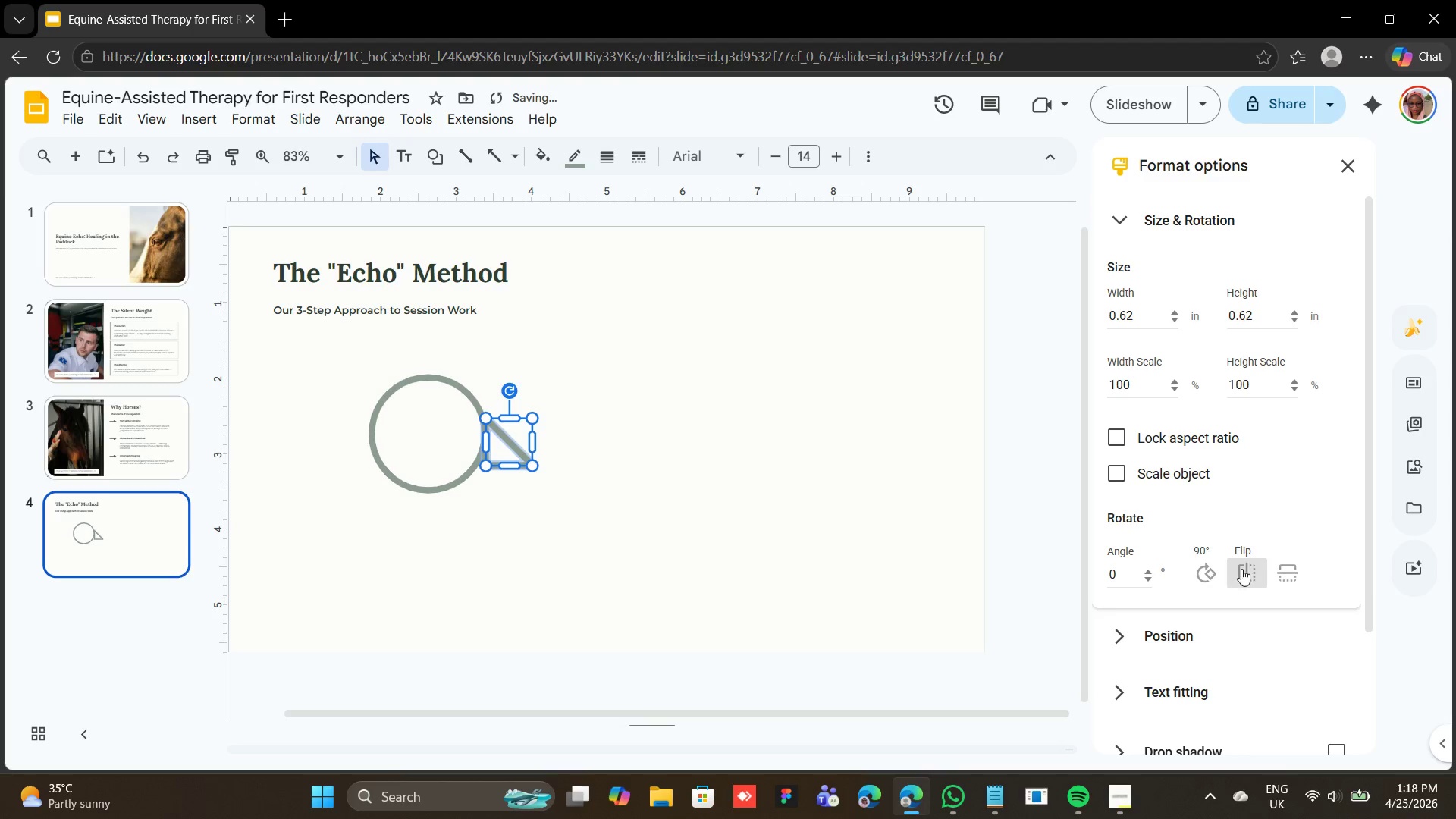 
left_click([1247, 570])
 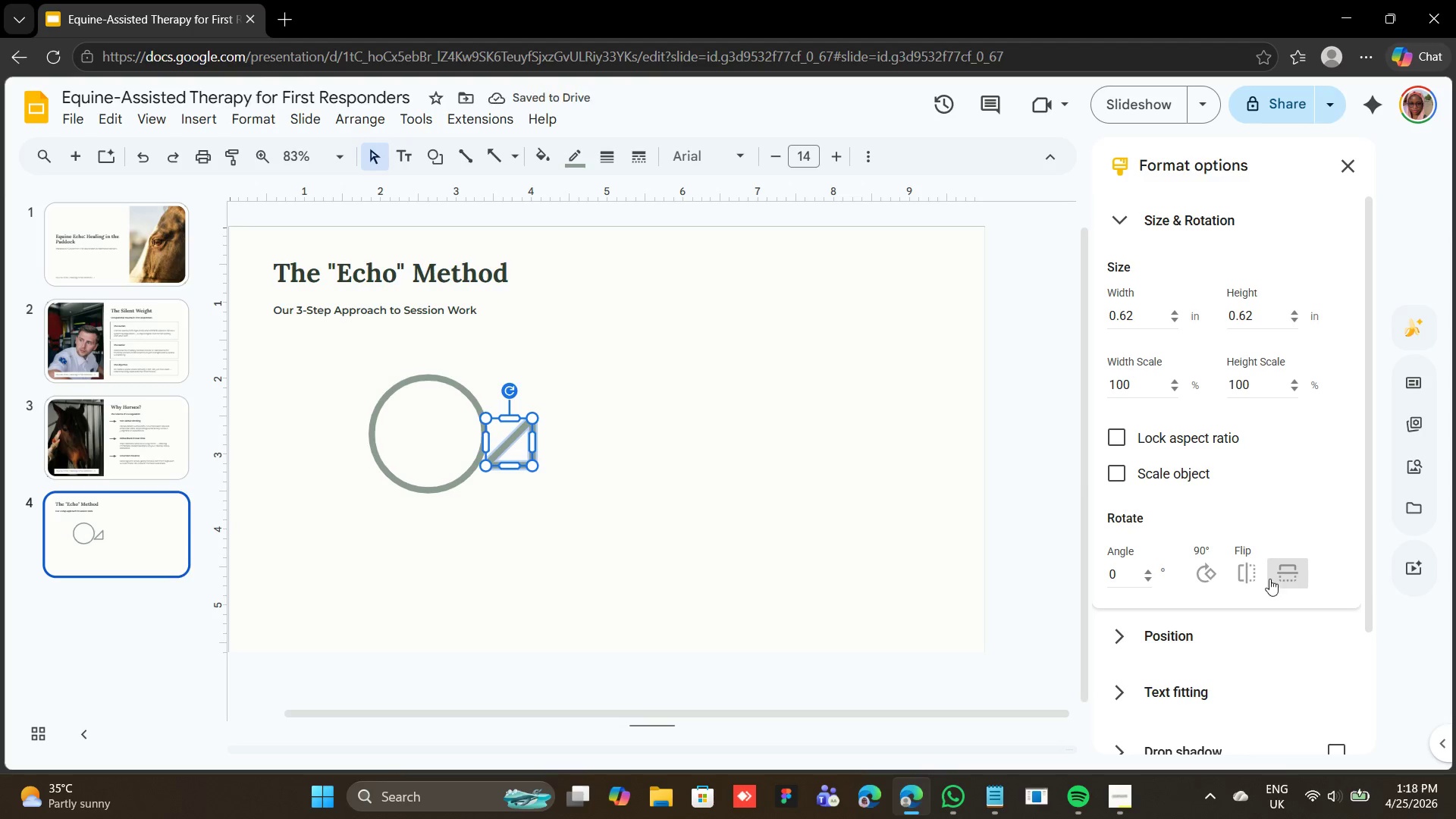 
key(Control+Z)
 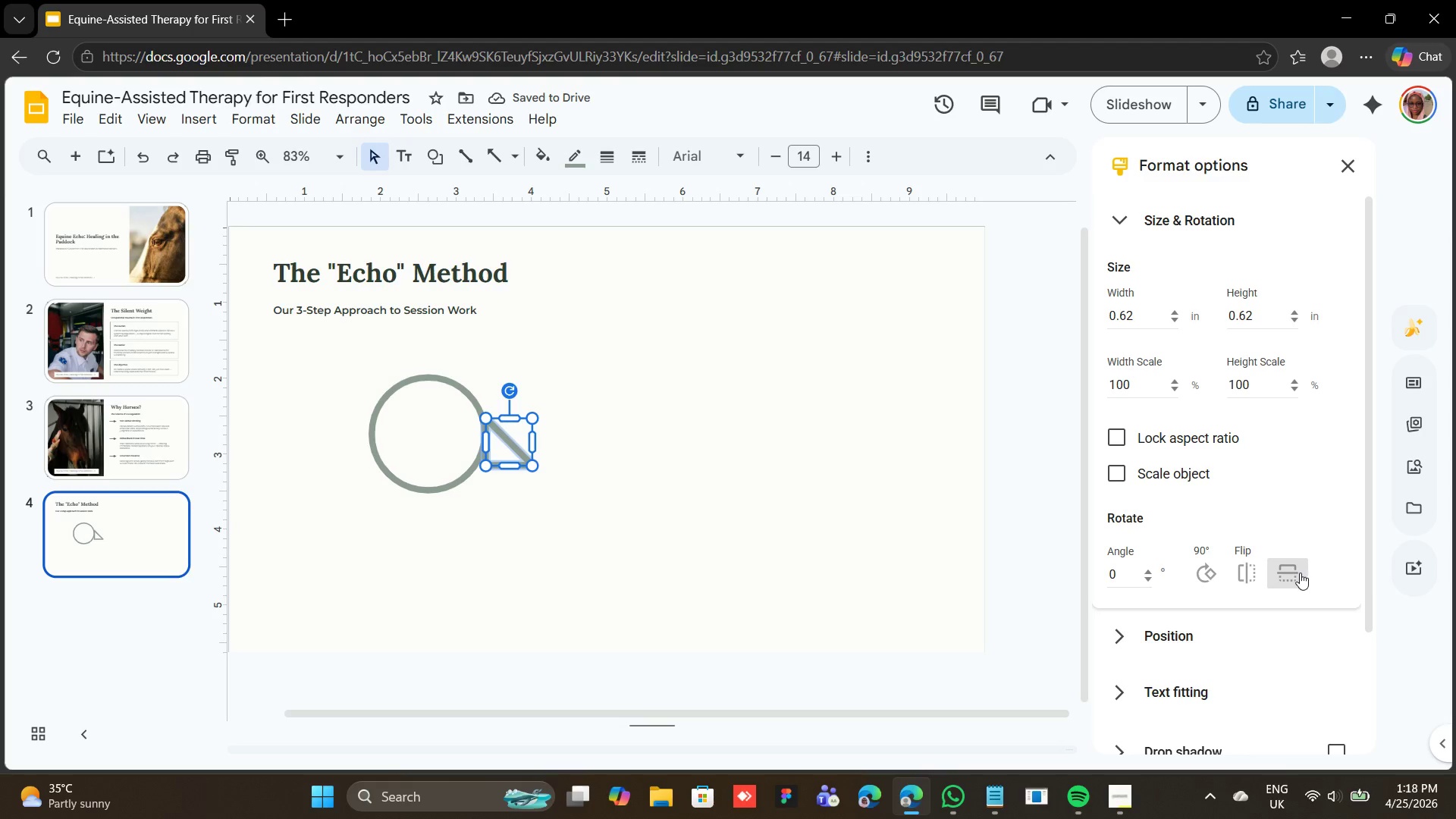 
left_click([1291, 573])
 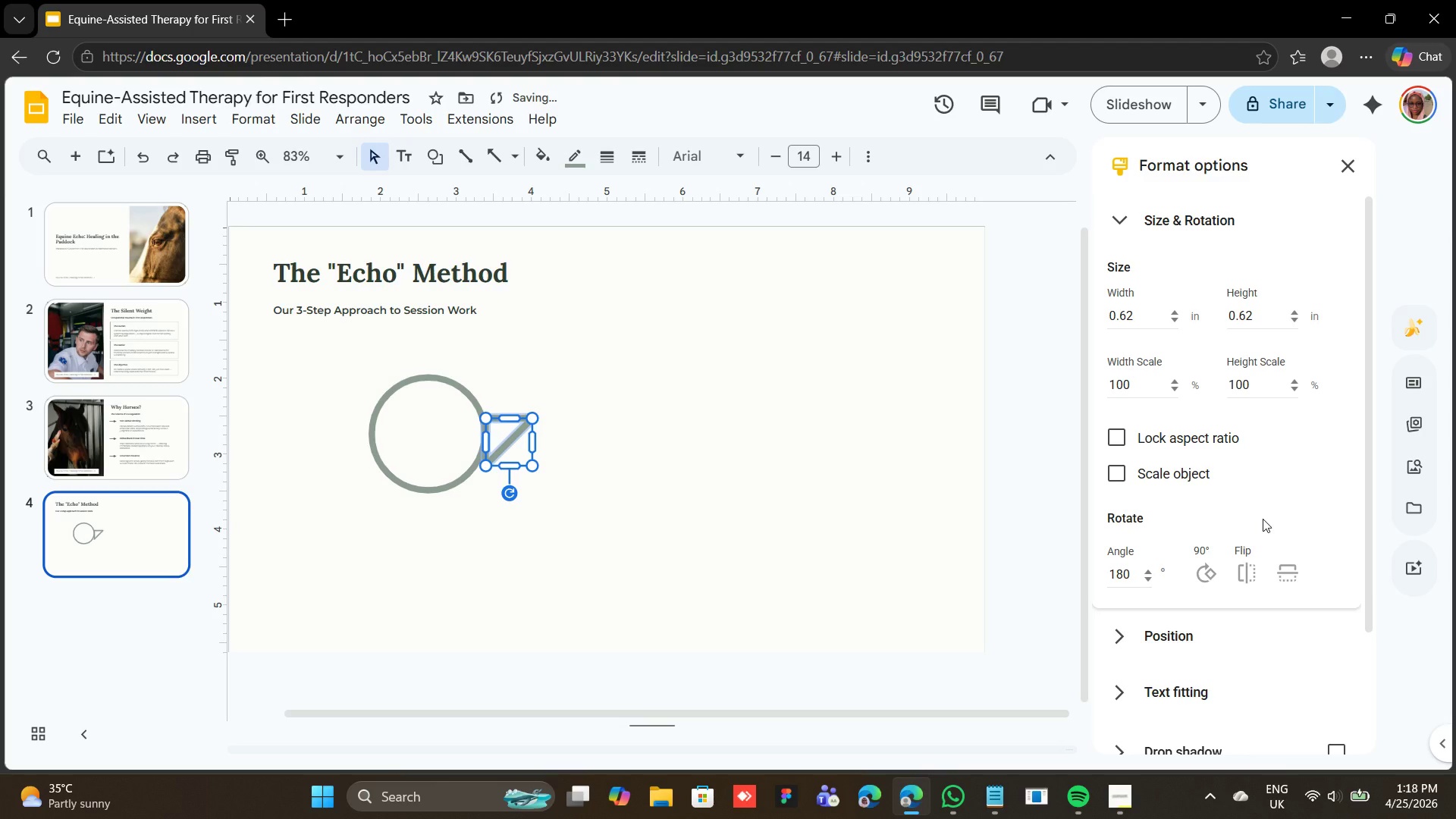 
key(Control+Z)
 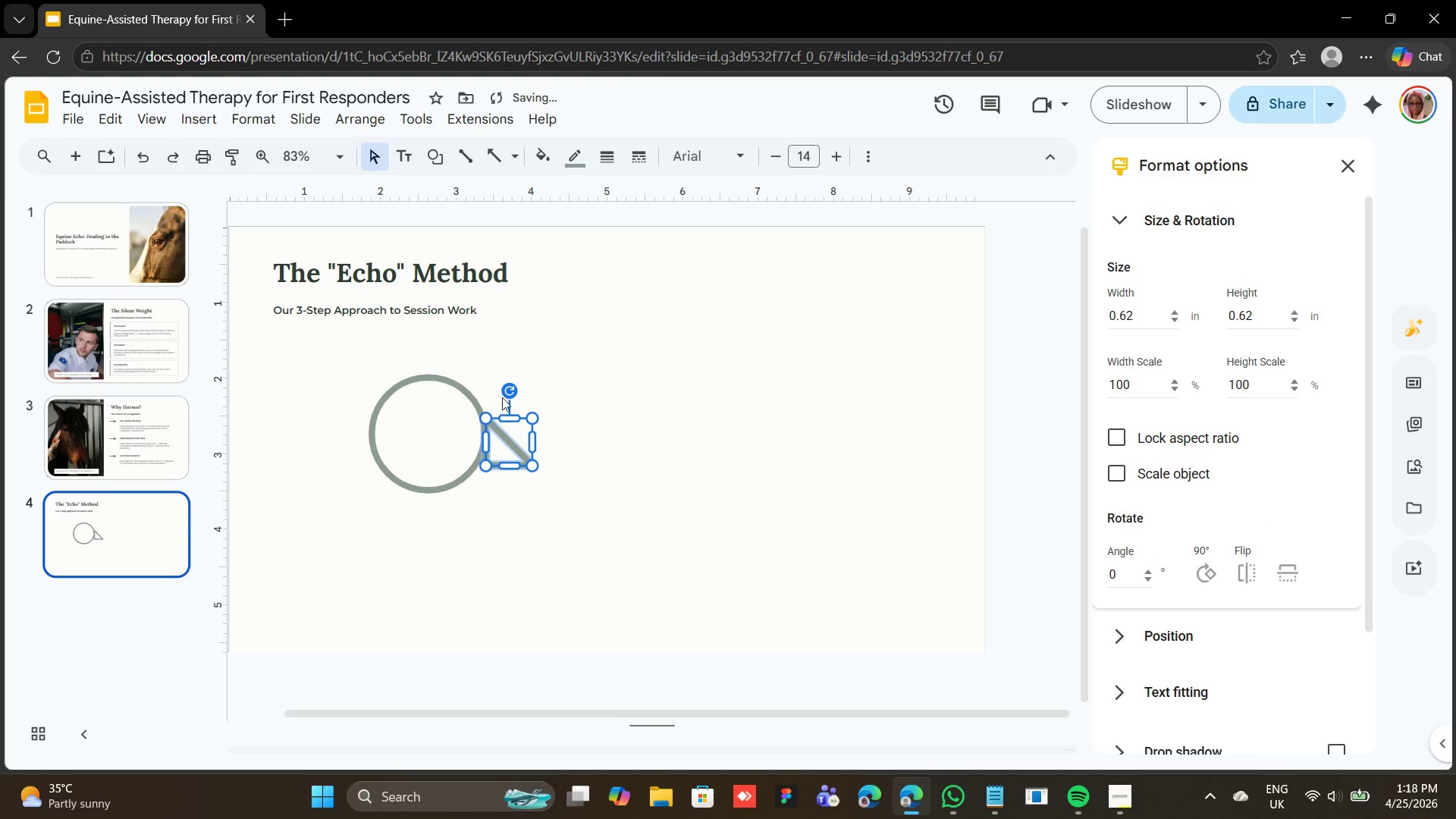 
left_click_drag(start_coordinate=[509, 389], to_coordinate=[470, 479])
 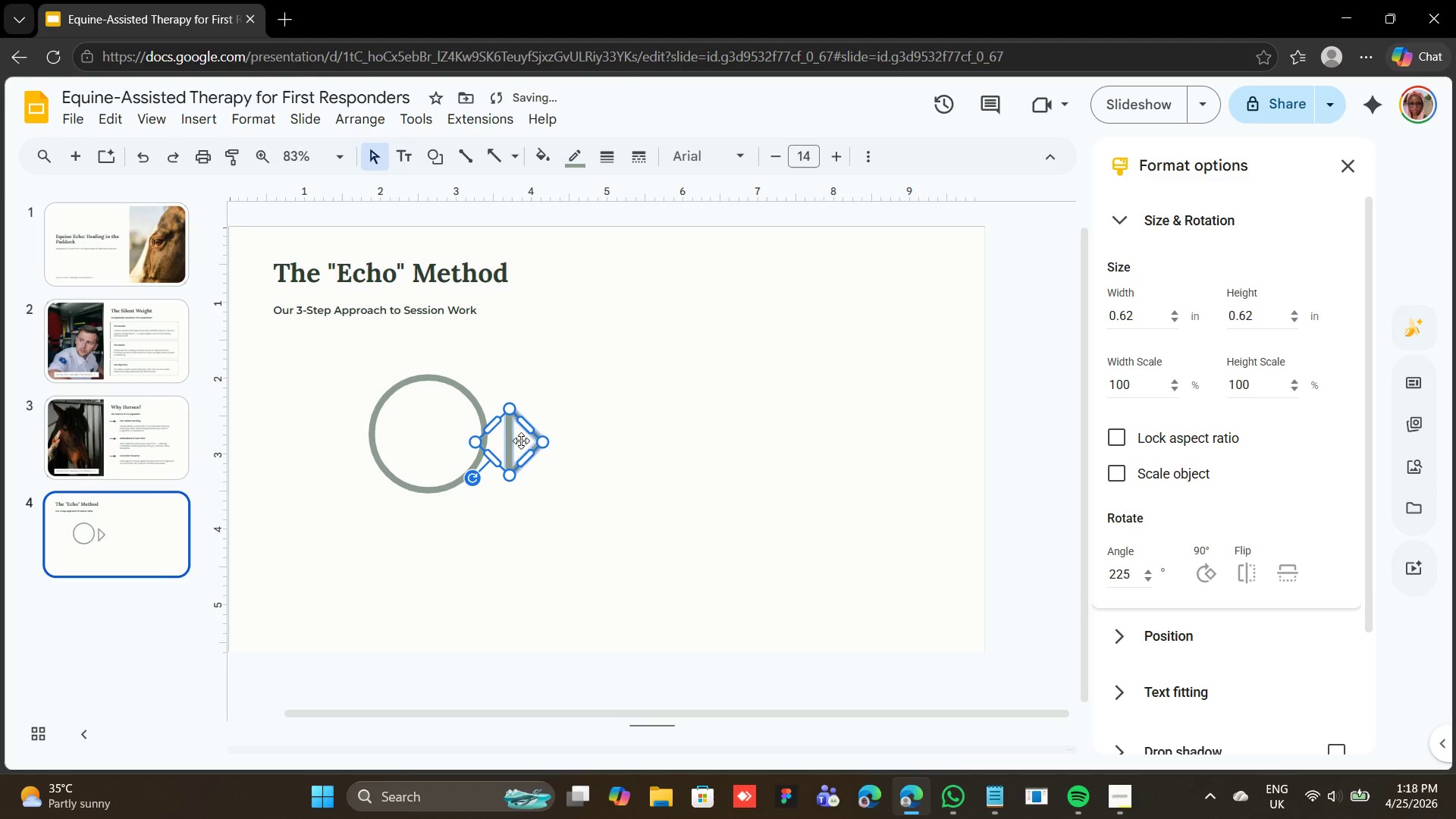 
left_click_drag(start_coordinate=[523, 440], to_coordinate=[497, 432])
 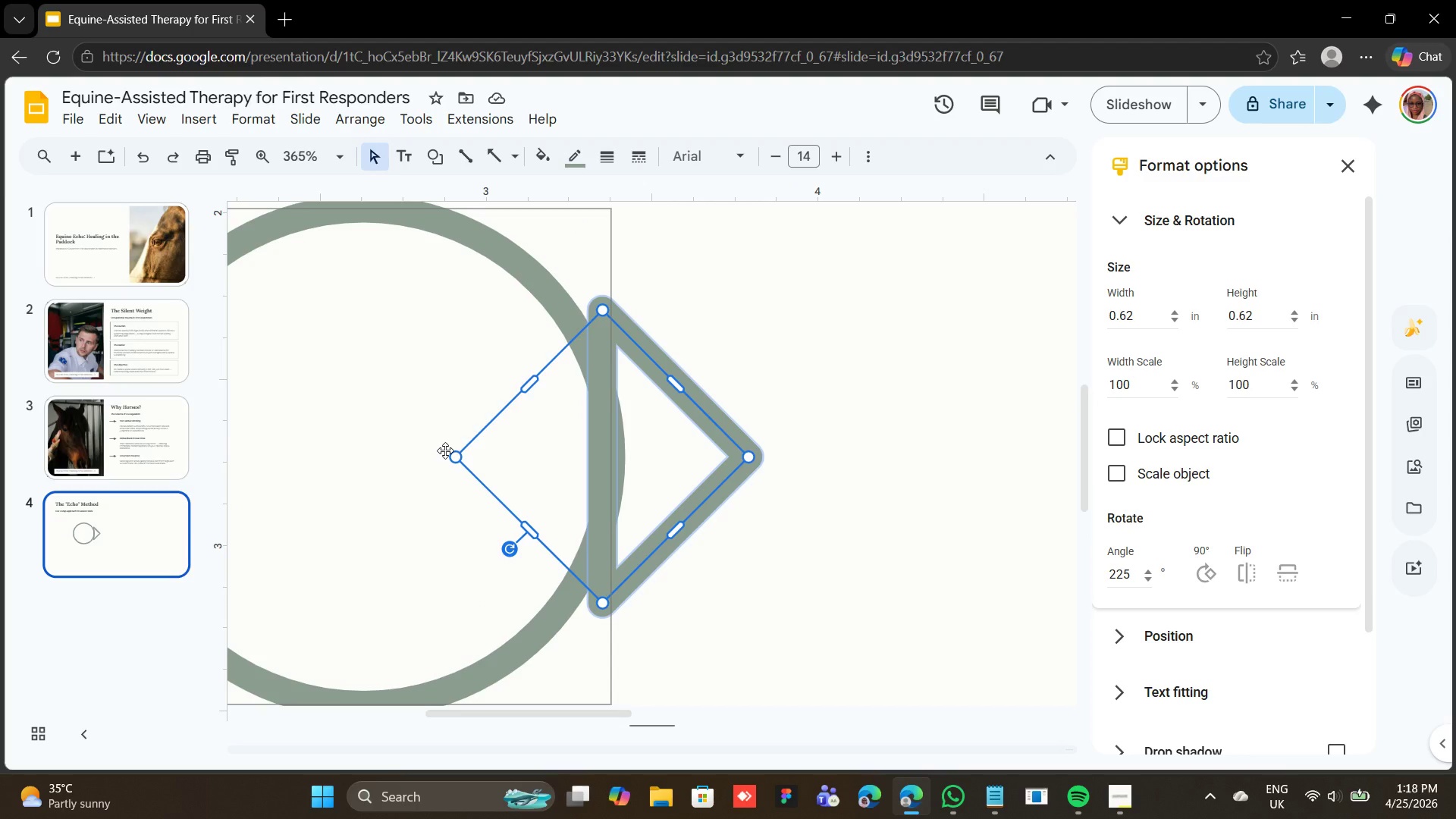 
wait(14.5)
 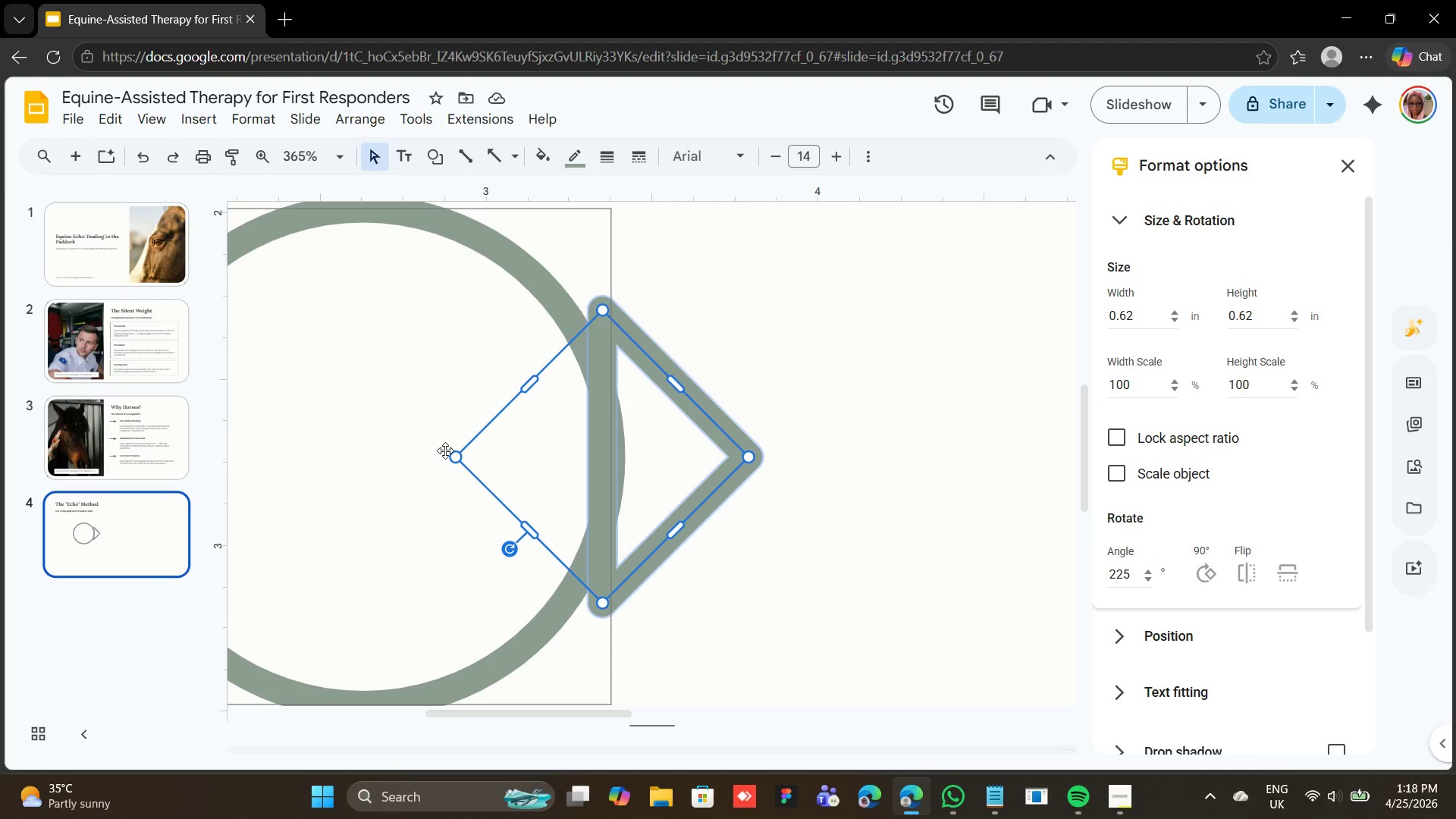 
left_click_drag(start_coordinate=[745, 457], to_coordinate=[714, 457])
 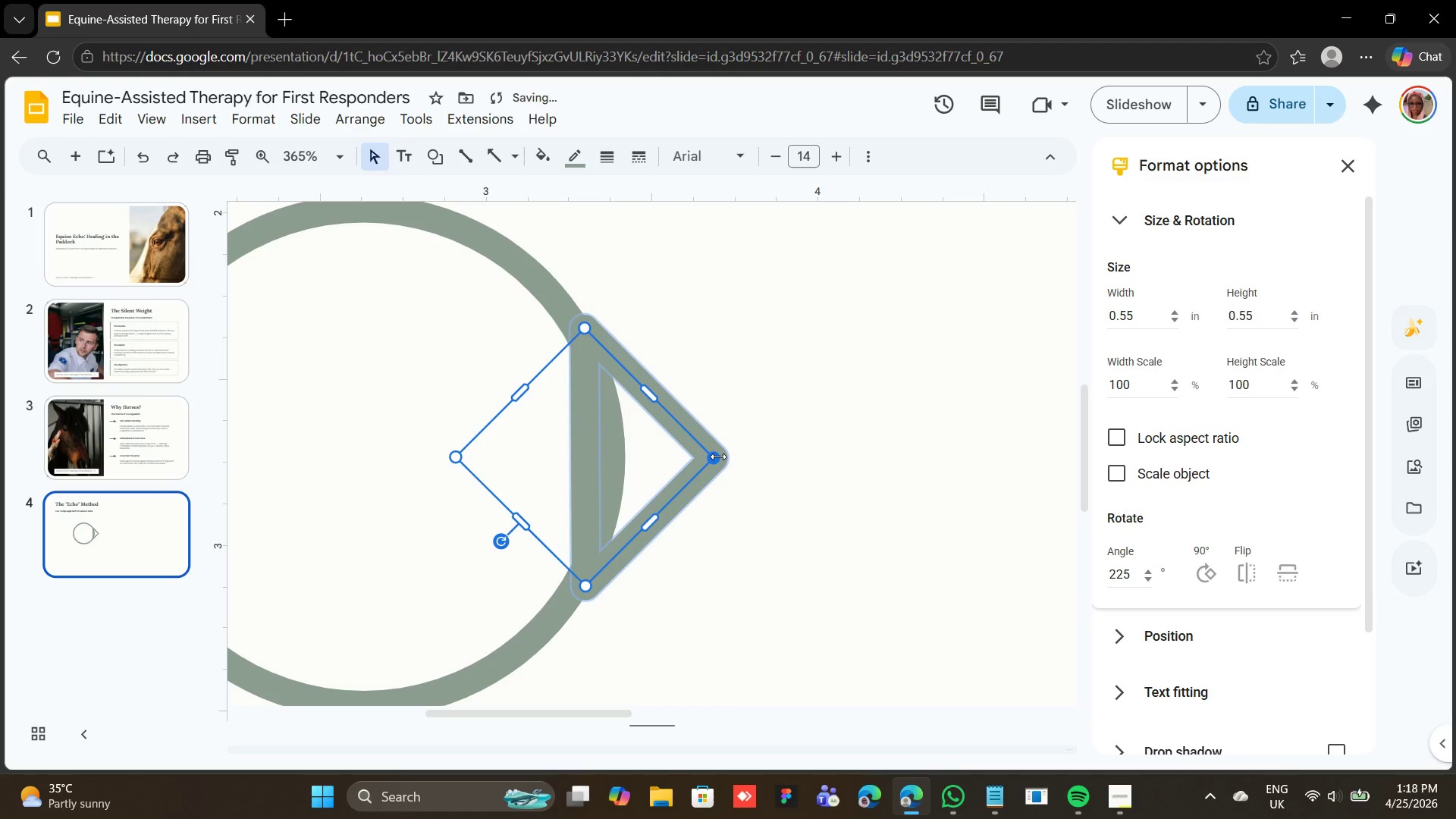 
left_click_drag(start_coordinate=[718, 457], to_coordinate=[704, 457])
 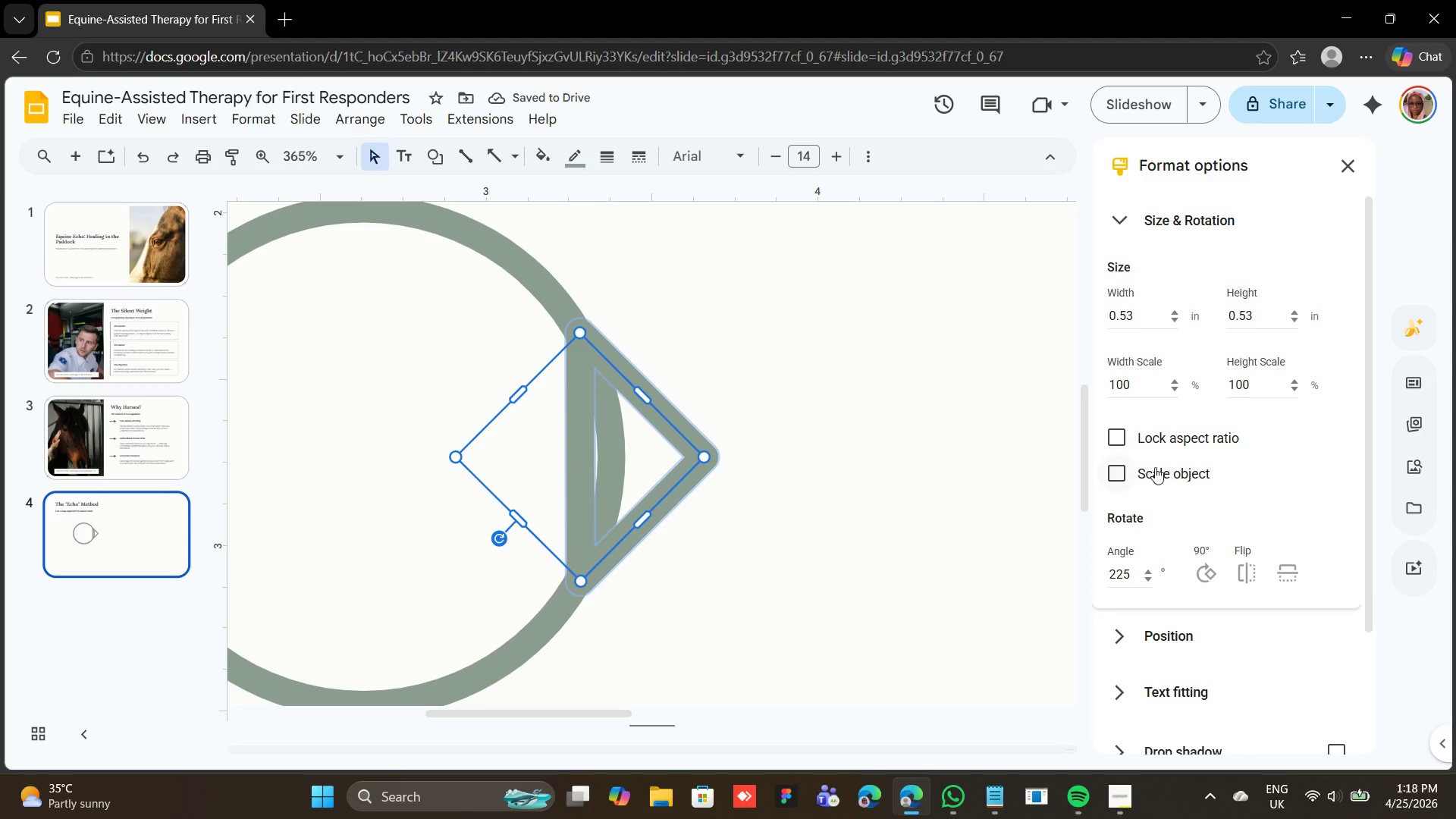 
left_click([1348, 168])
 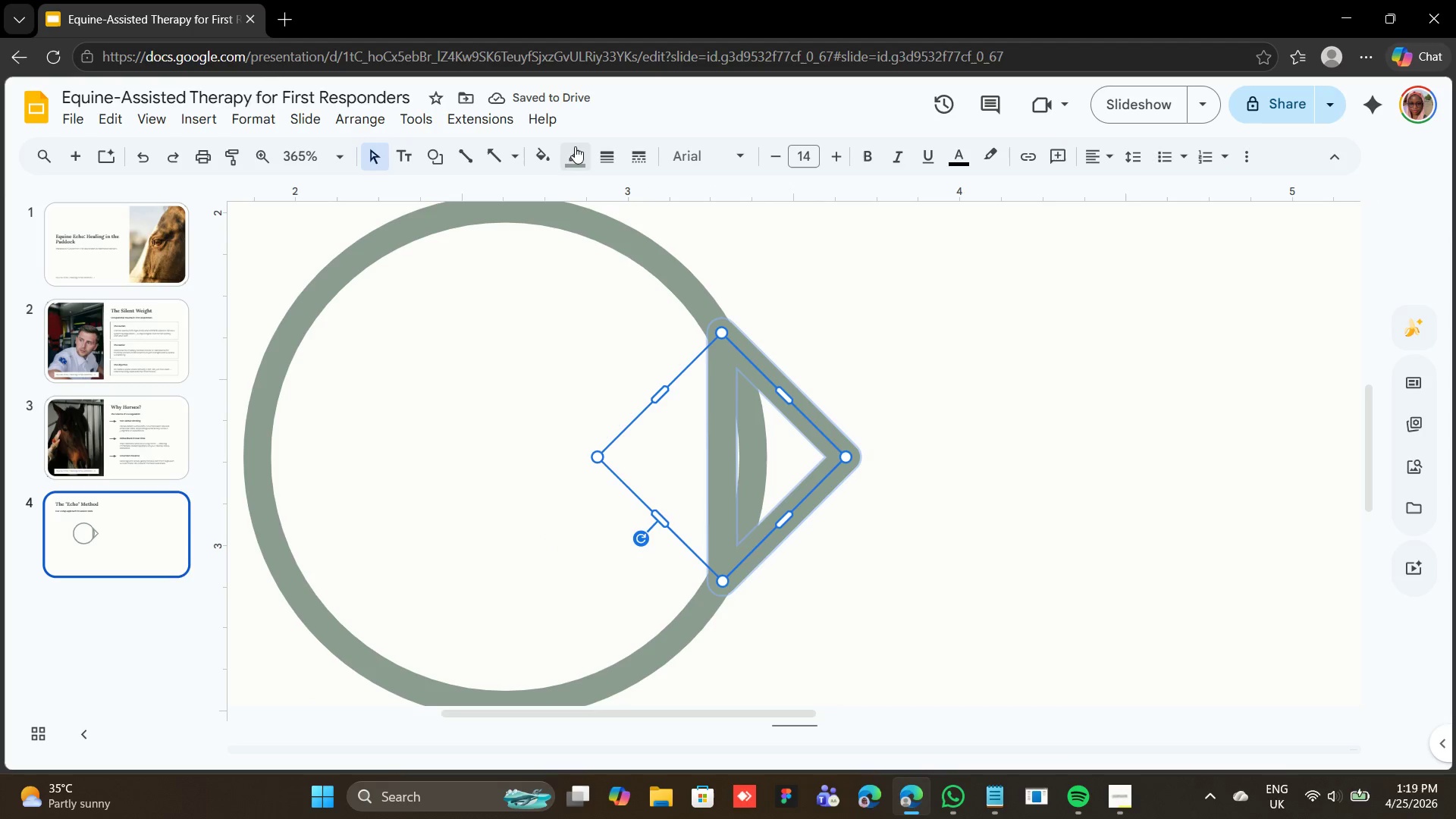 
left_click([569, 150])
 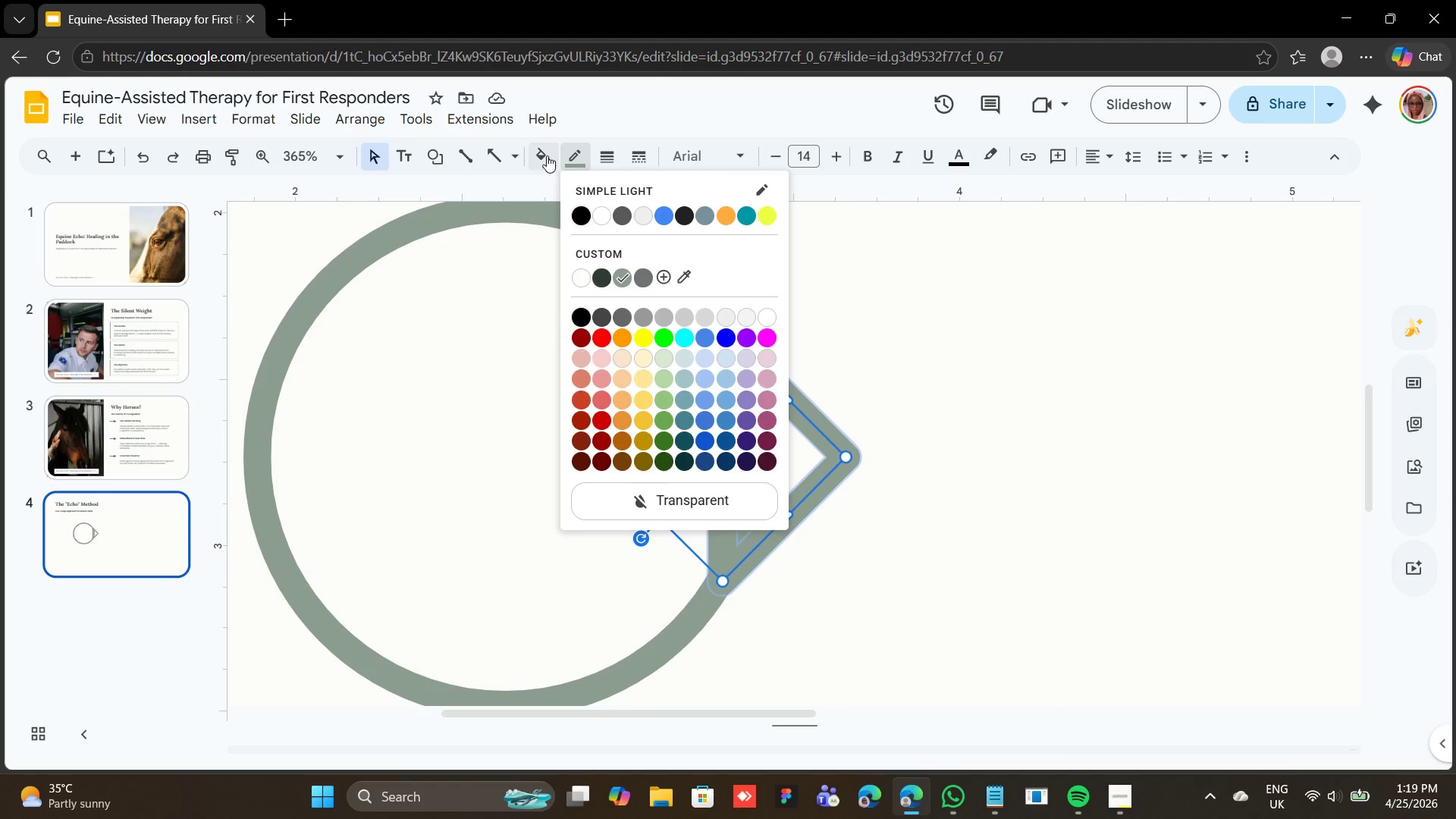 
left_click([546, 153])
 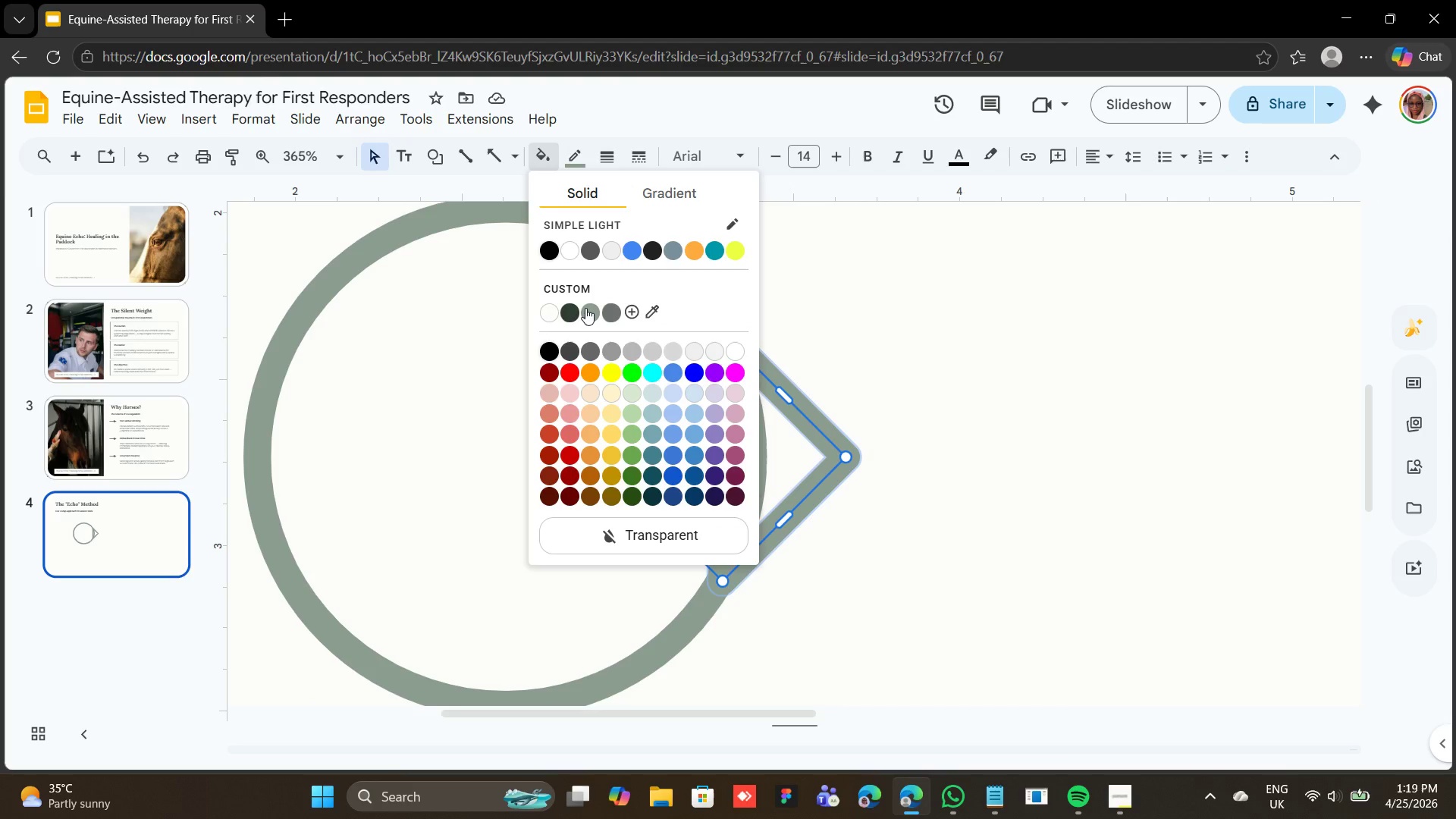 
left_click([585, 308])
 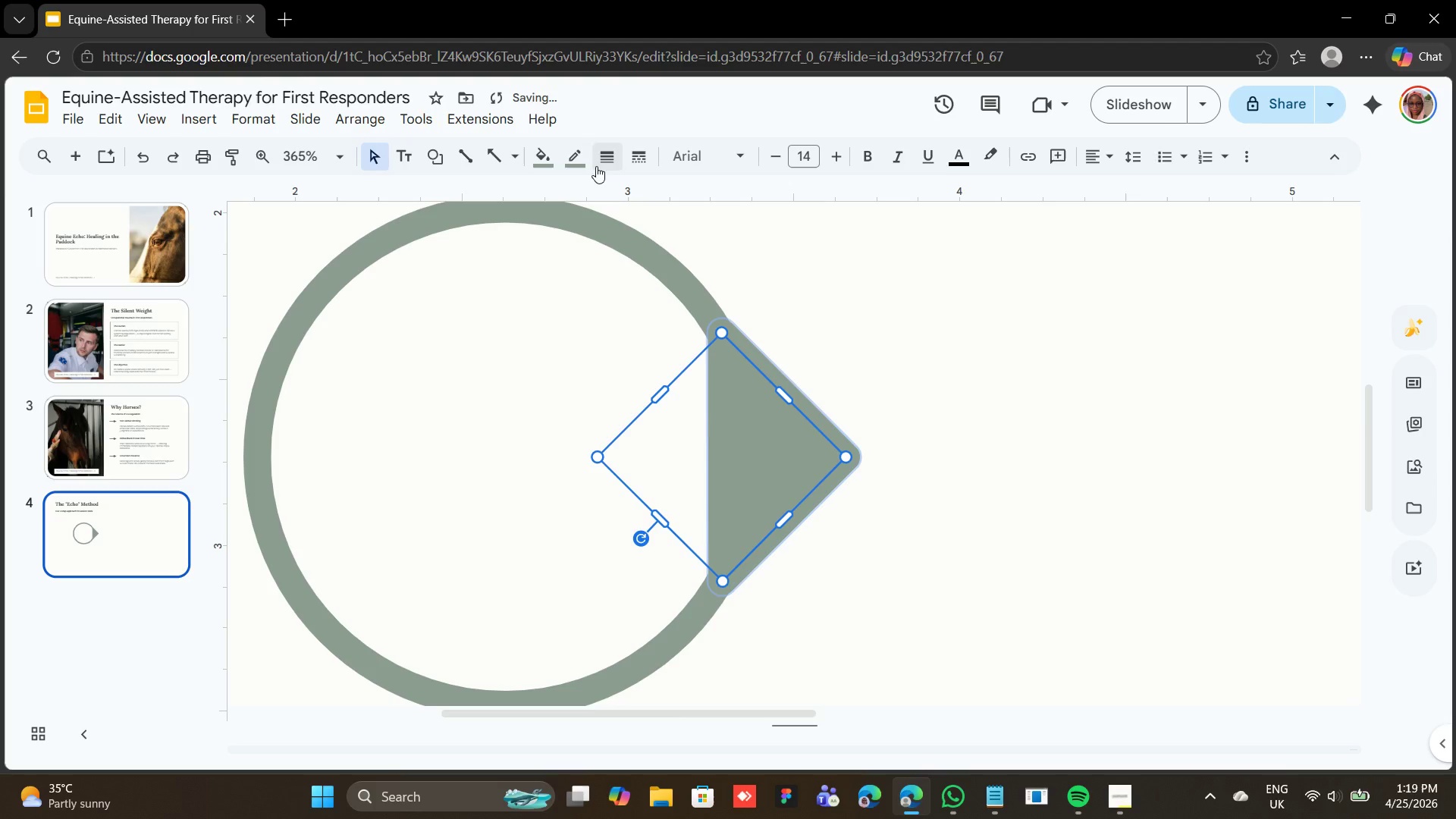 
left_click([578, 155])
 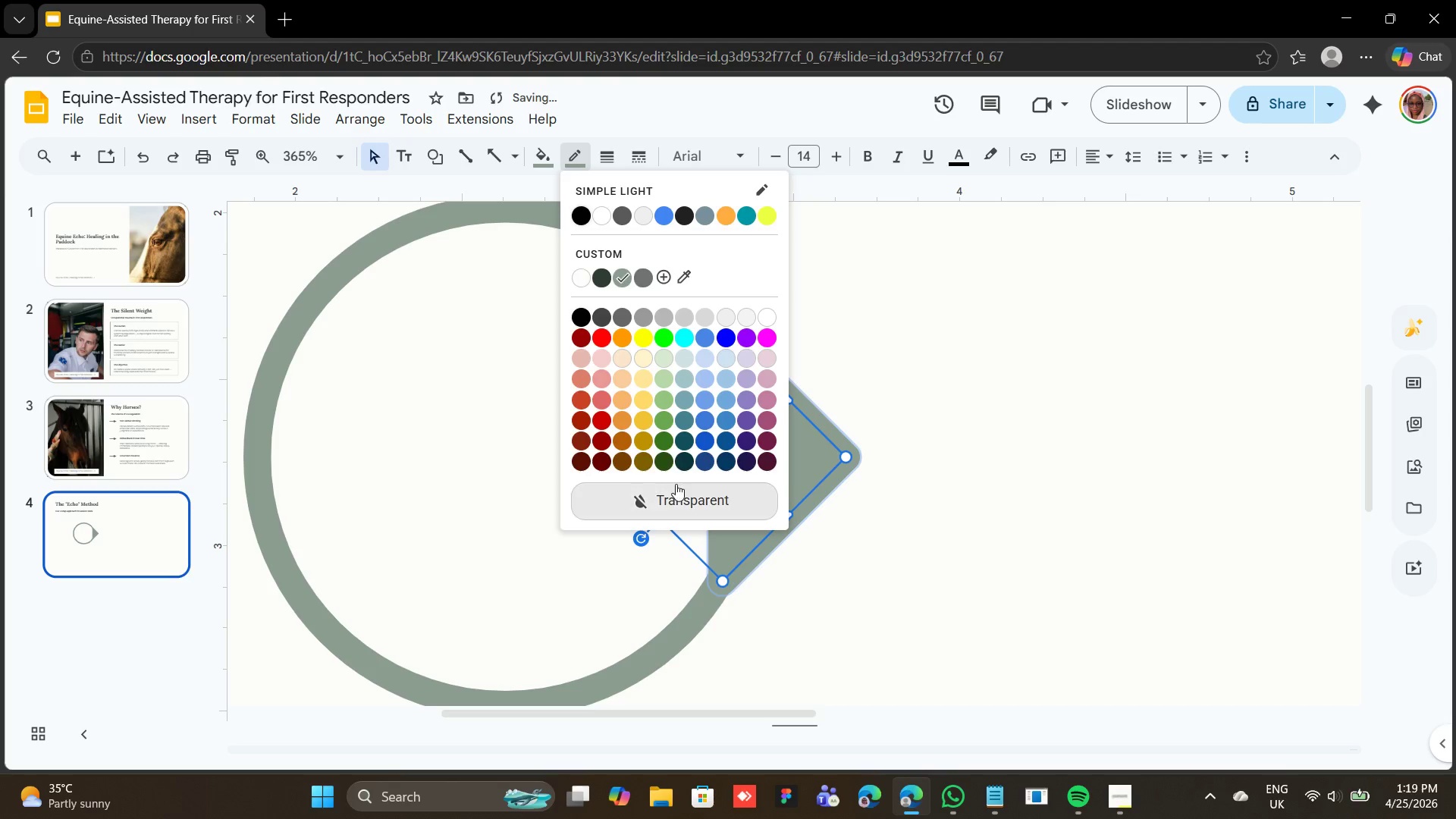 
left_click([676, 484])
 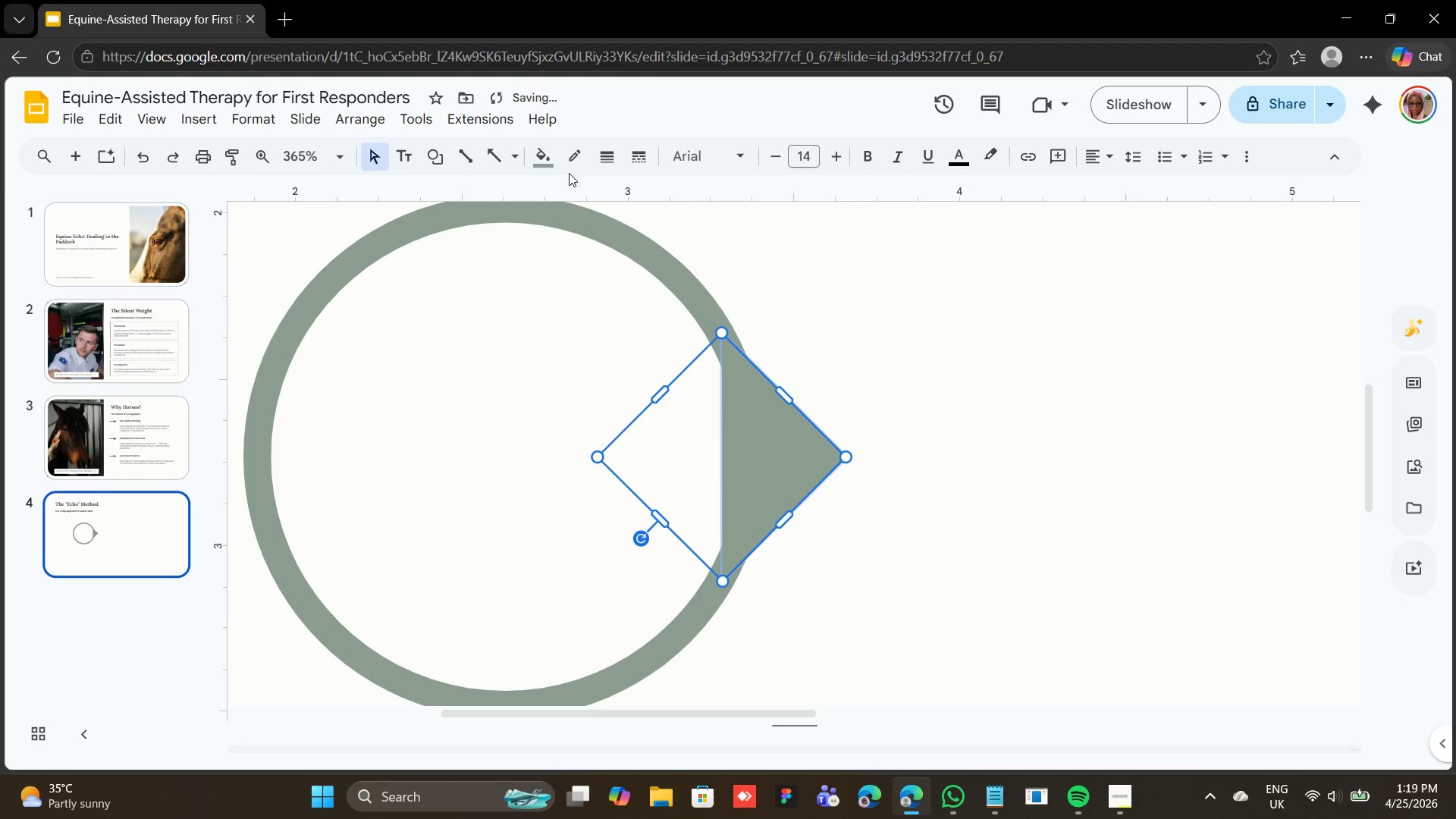 
left_click([563, 144])
 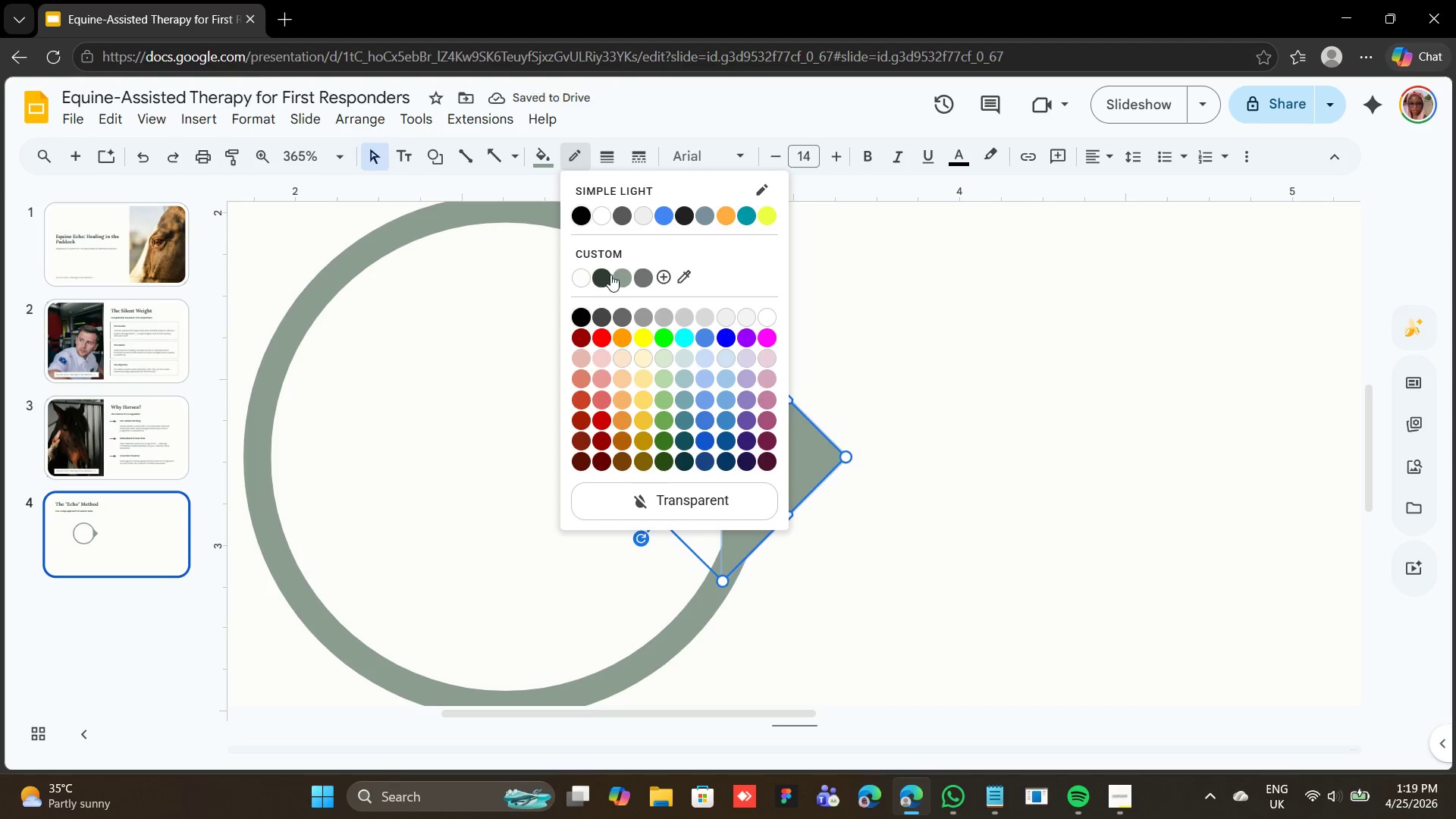 
left_click([622, 266])
 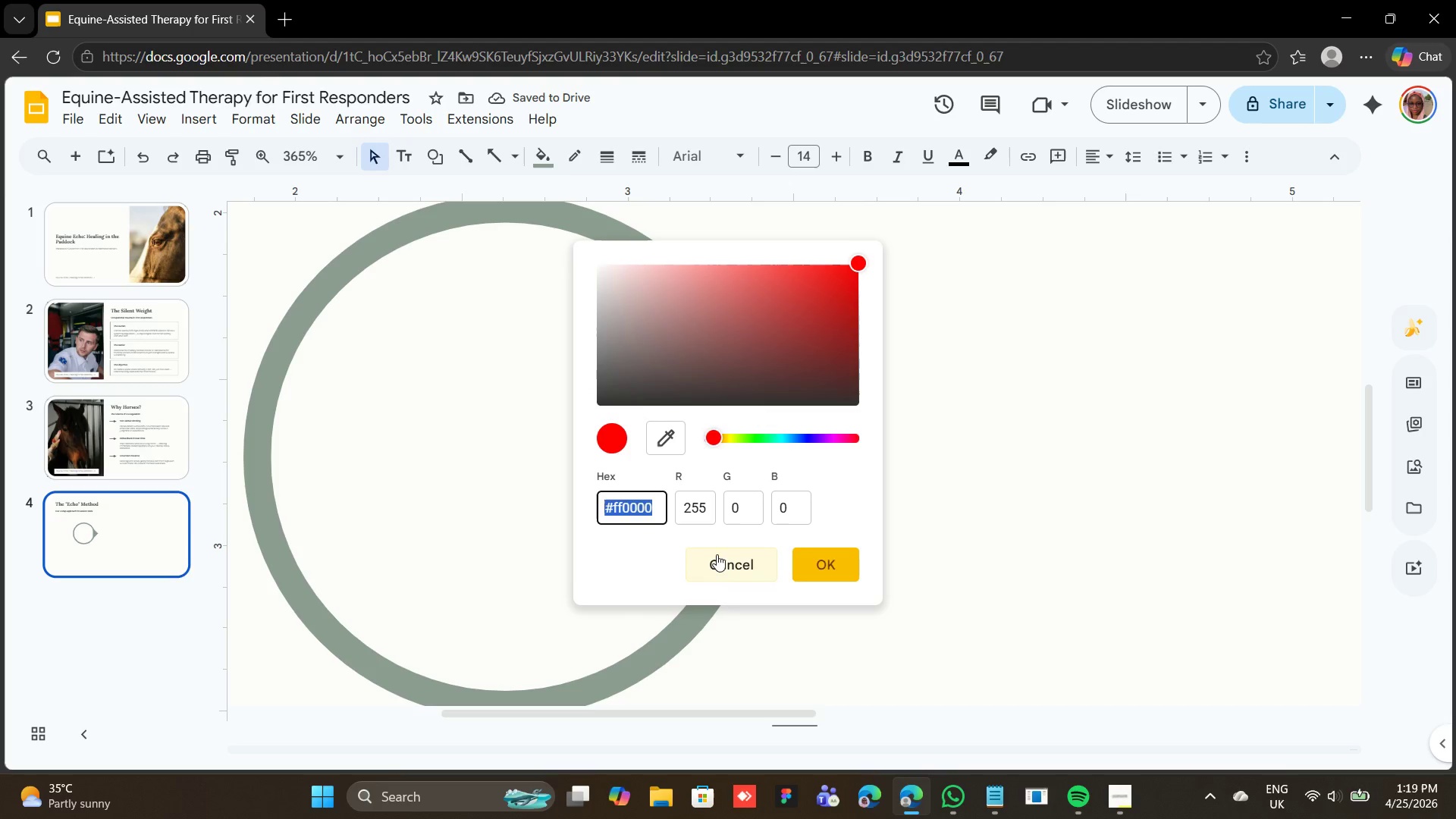 
left_click([722, 576])
 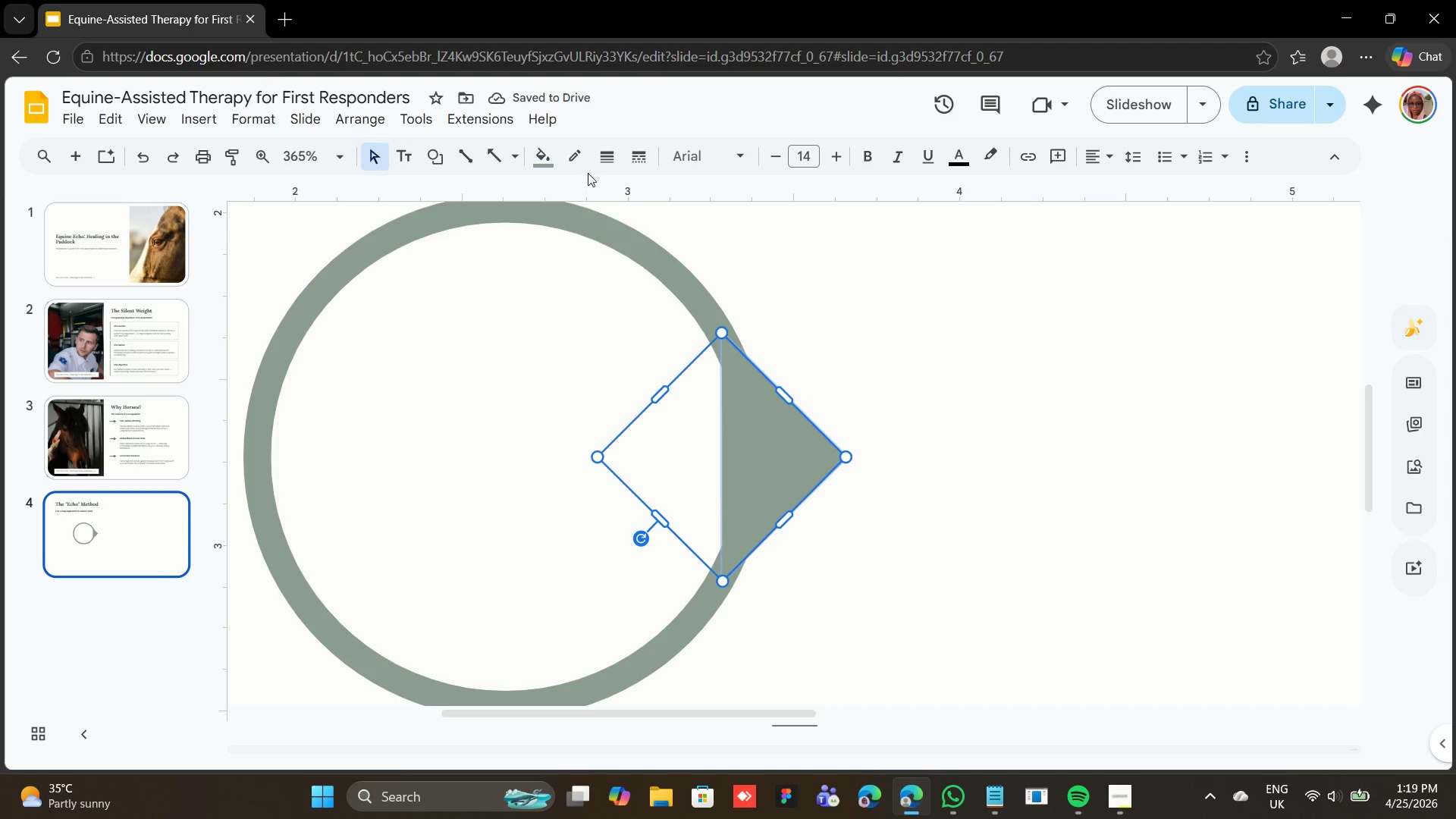 
left_click([576, 169])
 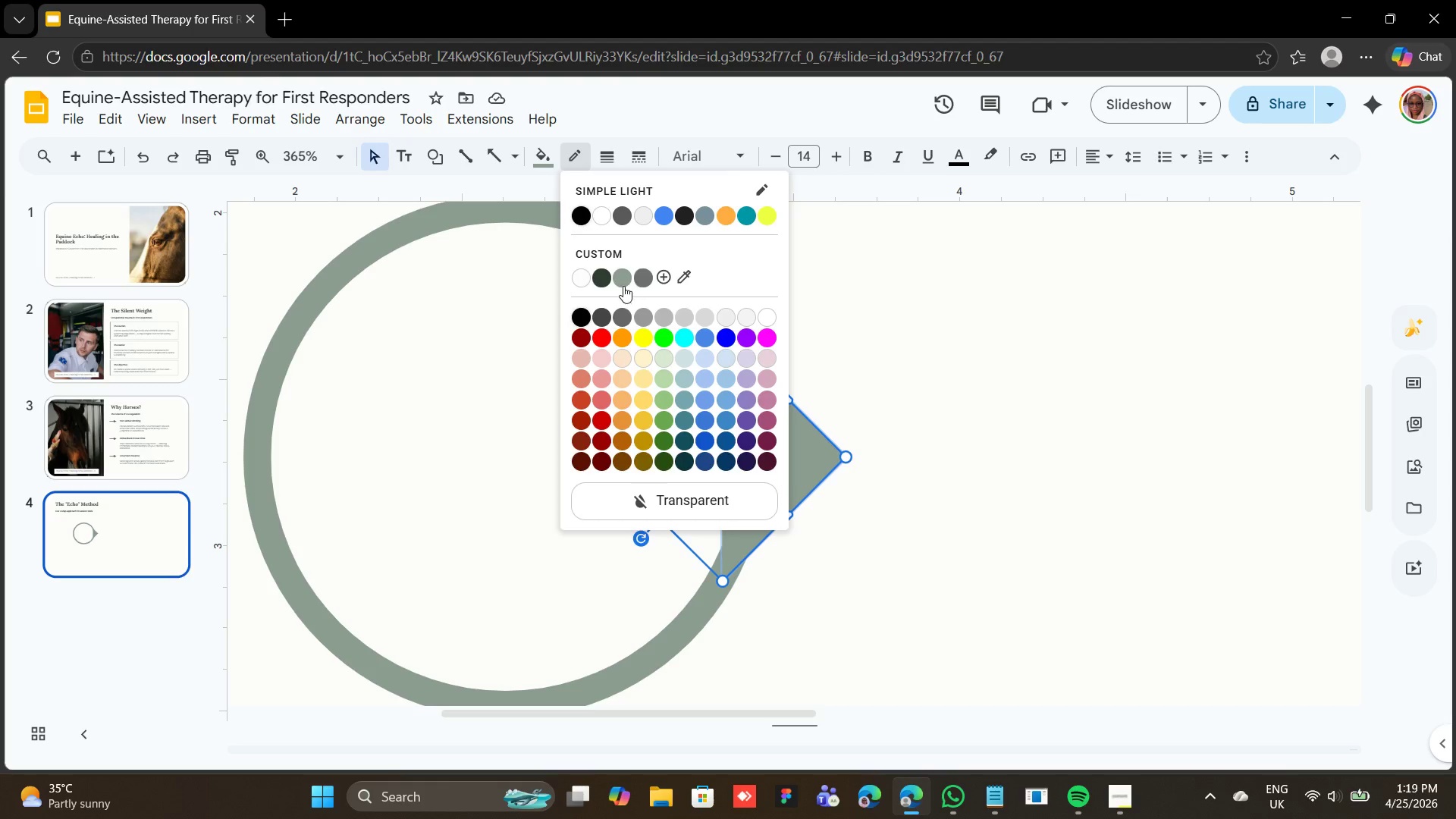 
left_click([623, 286])
 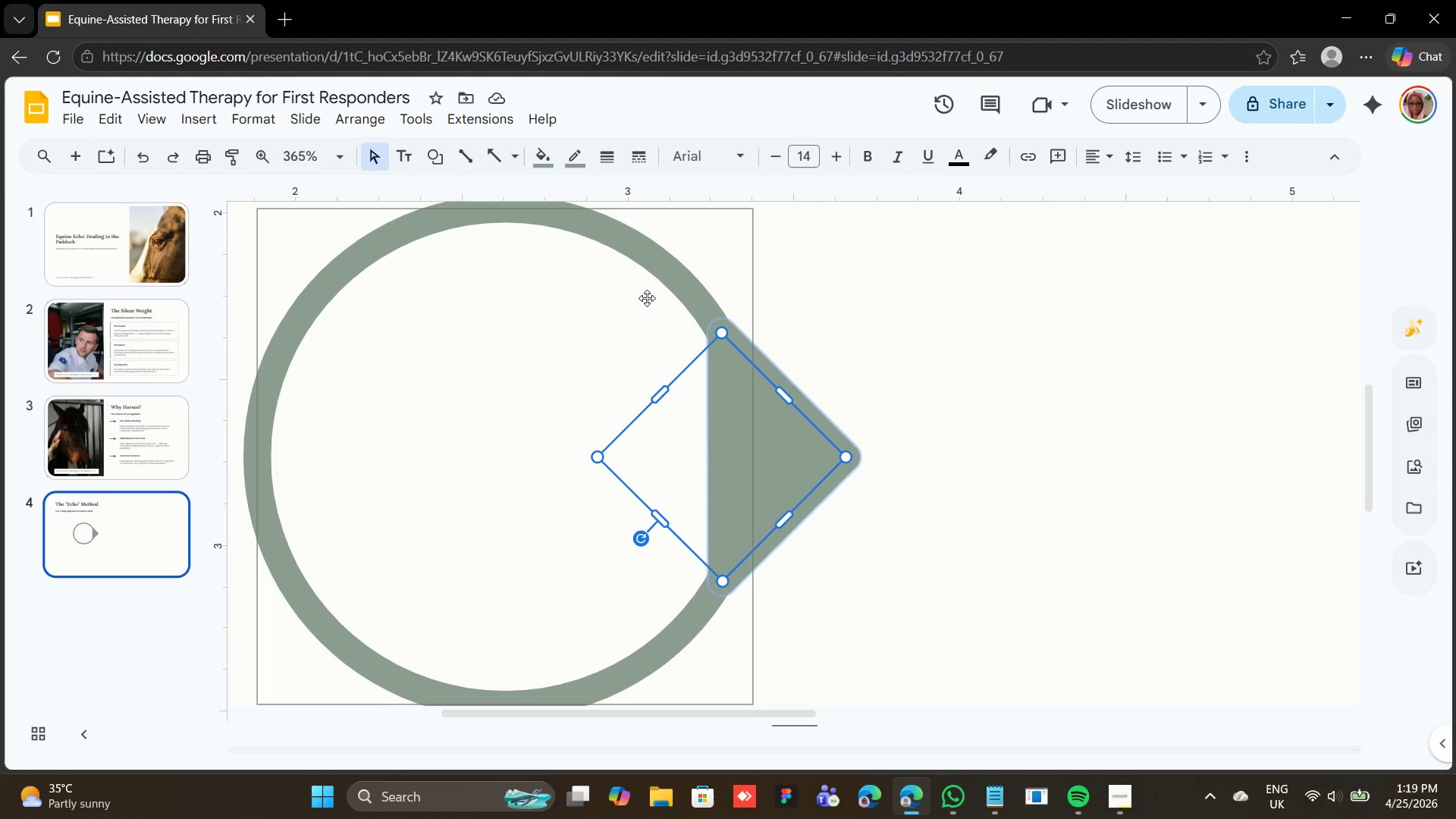 
wait(10.92)
 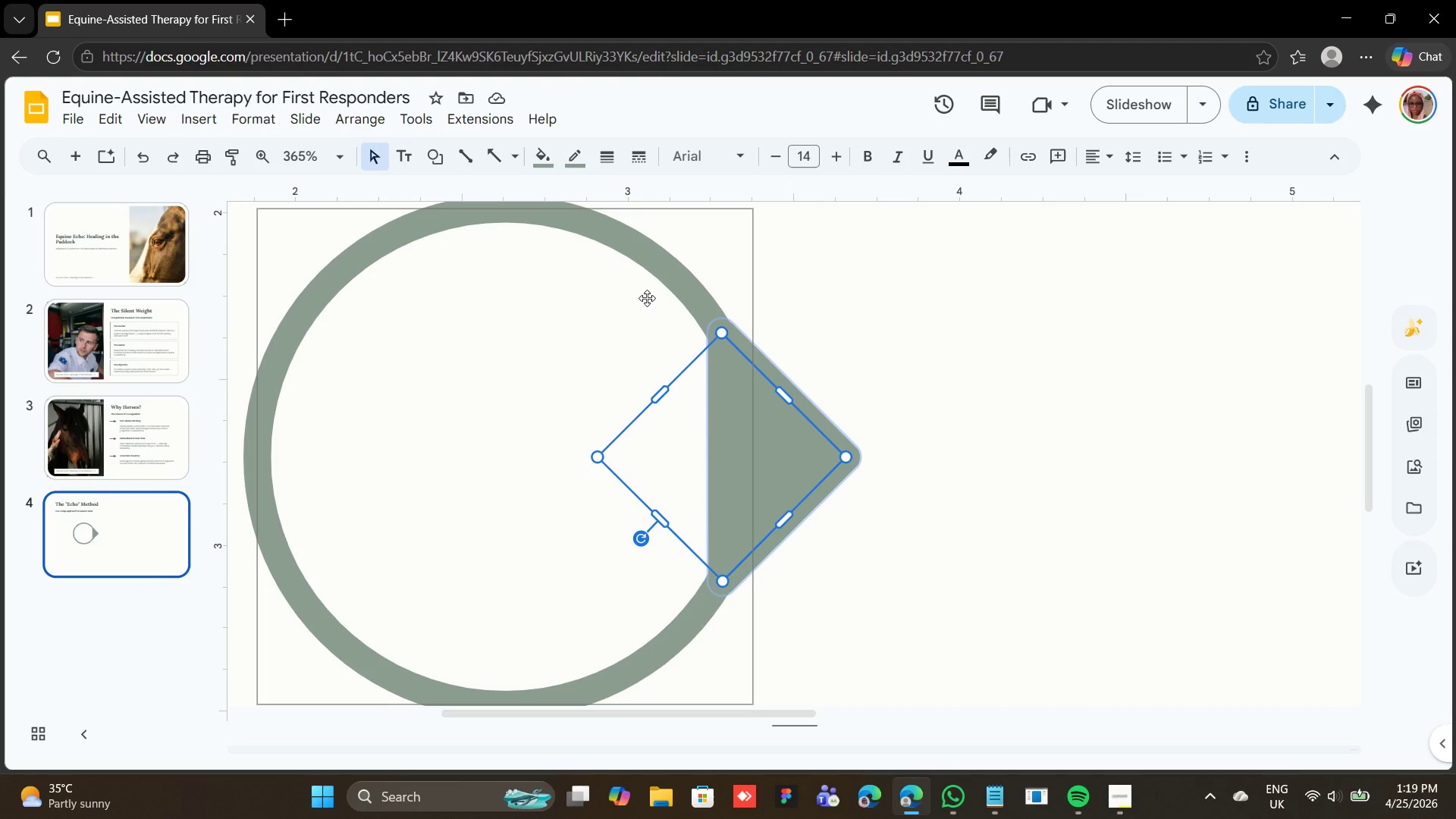 
hold_key(key=ShiftLeft, duration=0.53)
left_click([624, 251])
 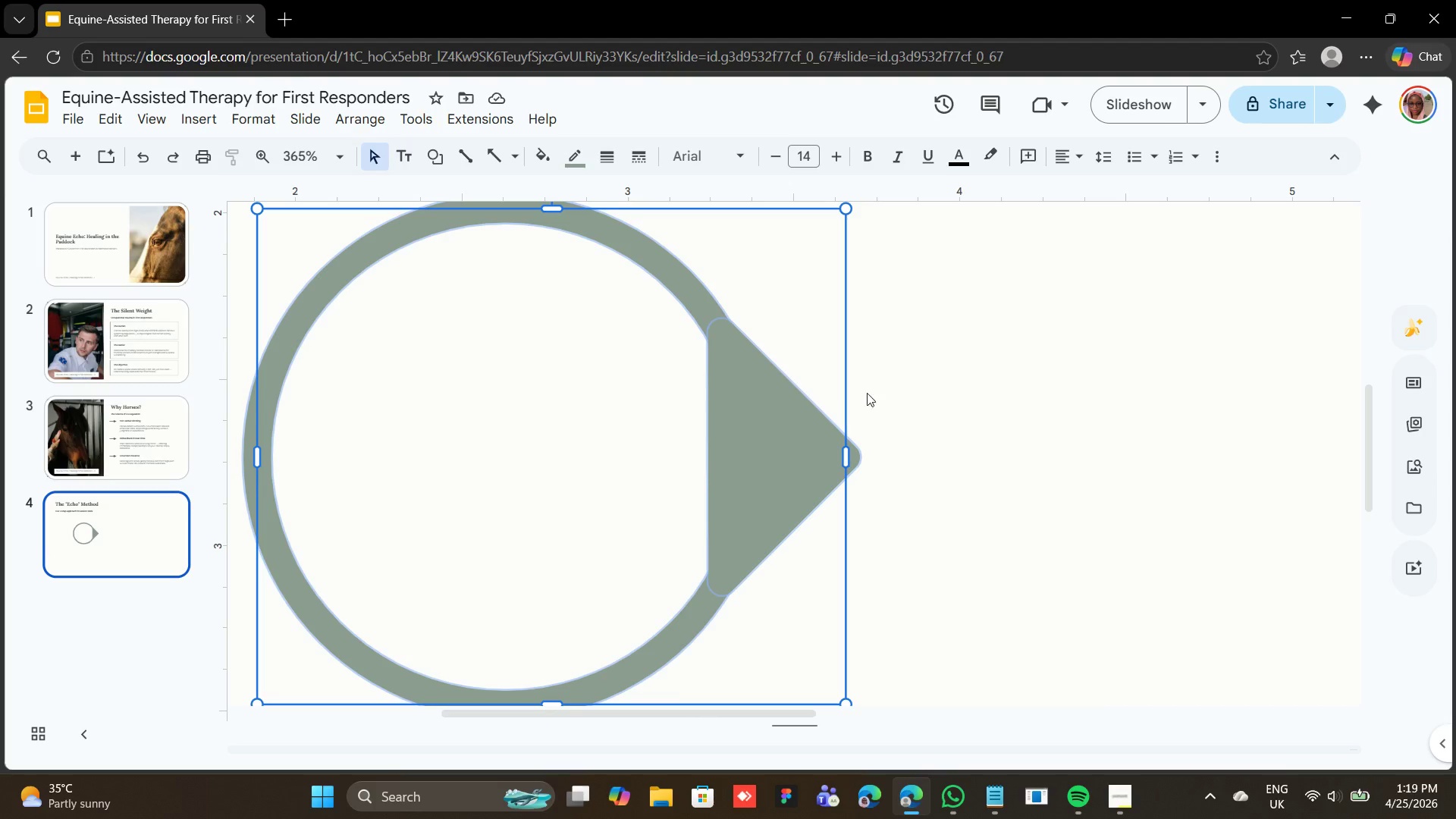 
left_click([933, 376])
 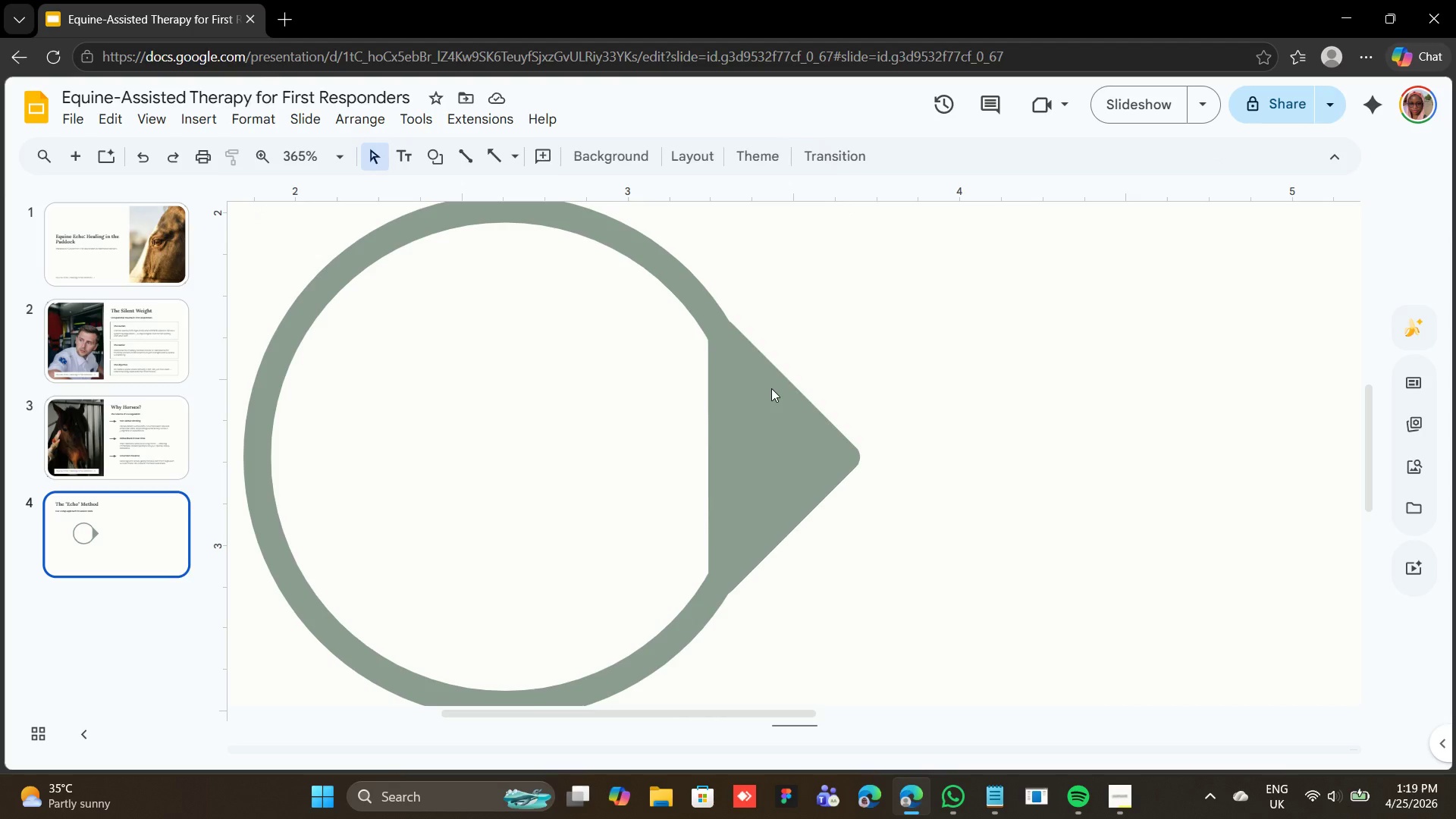 
left_click([771, 388])
 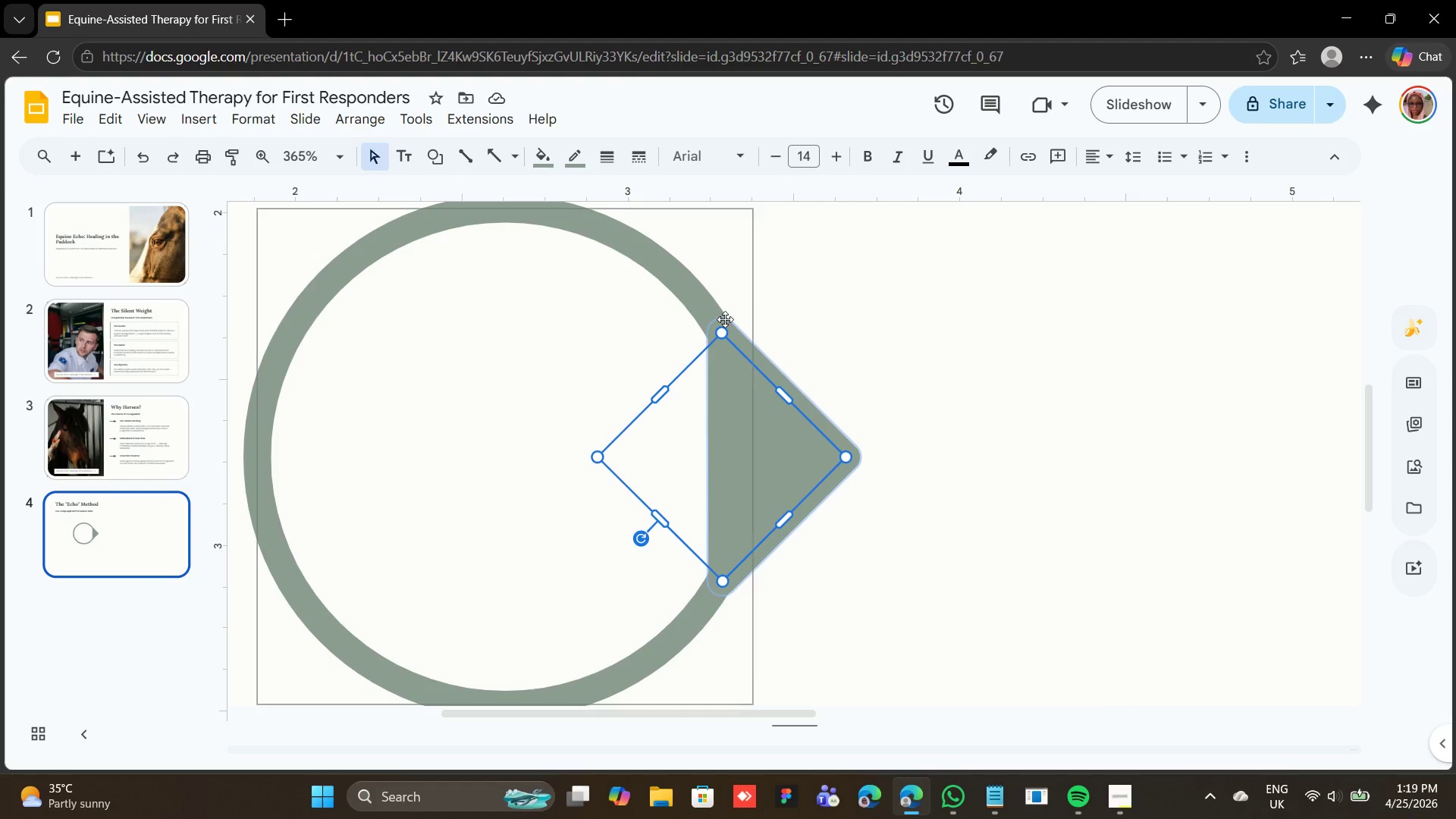 
right_click([720, 400])
 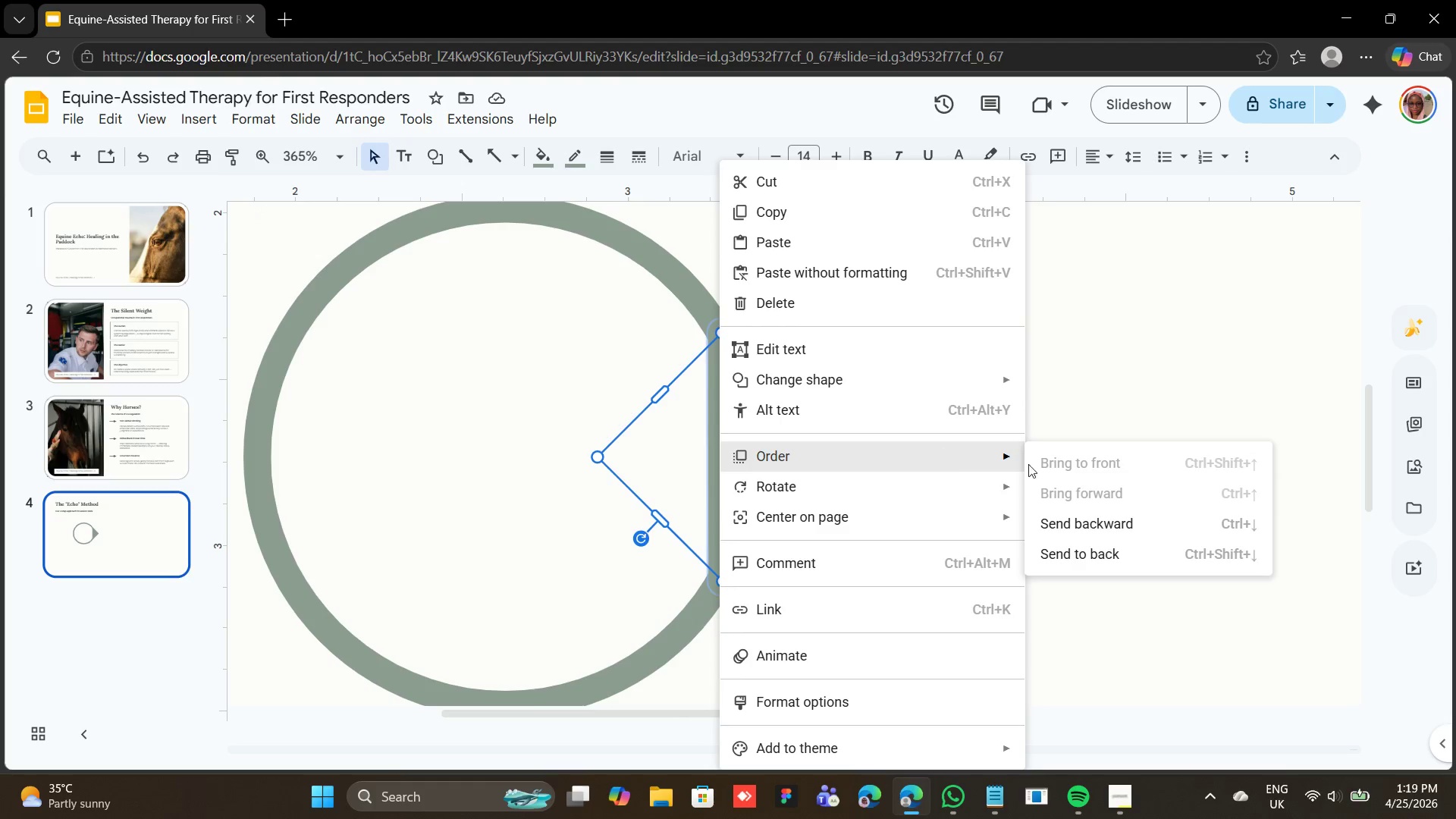 
left_click([1106, 552])
 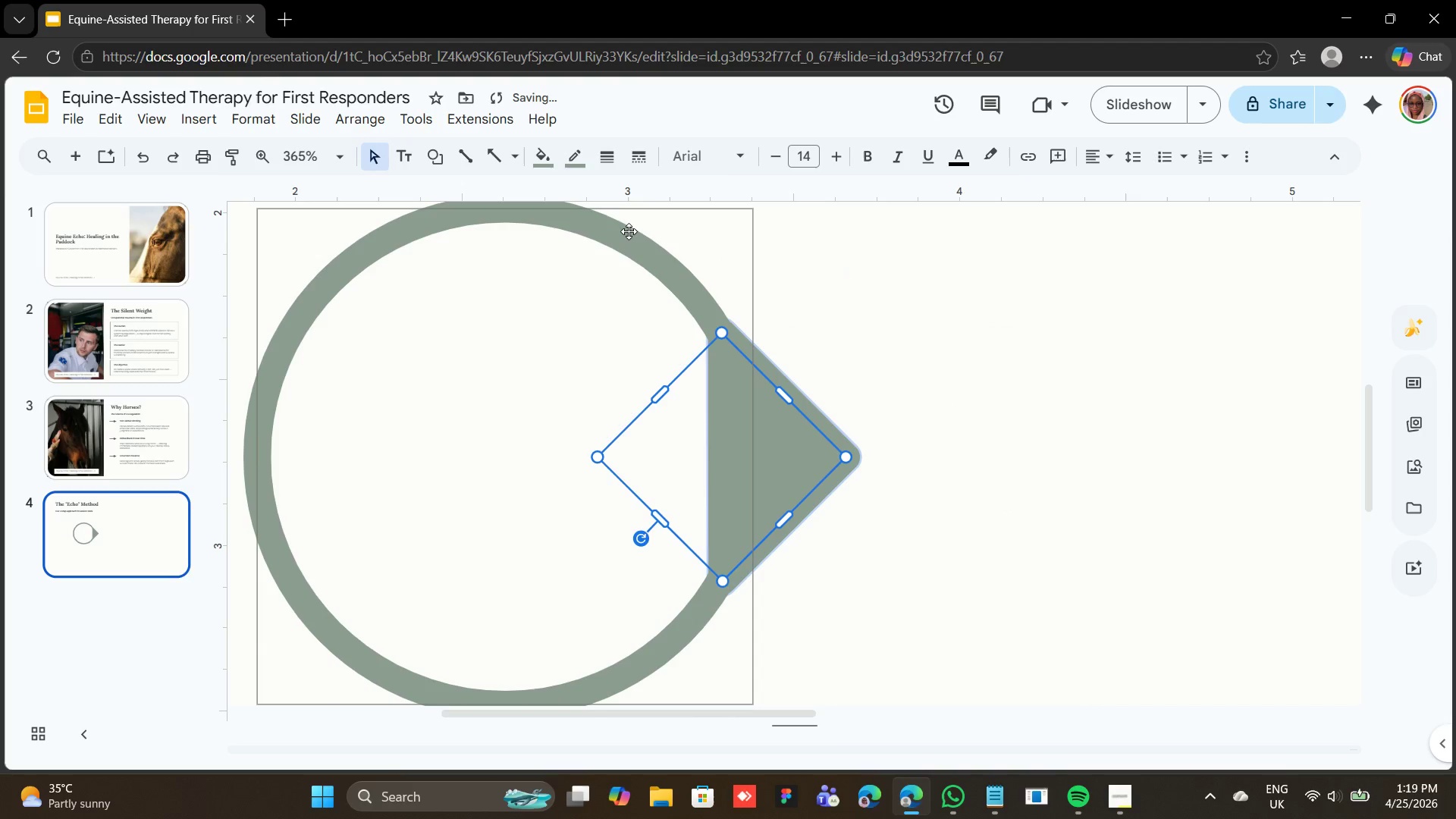 
hold_key(key=ShiftLeft, duration=0.59)
left_click([629, 232])
 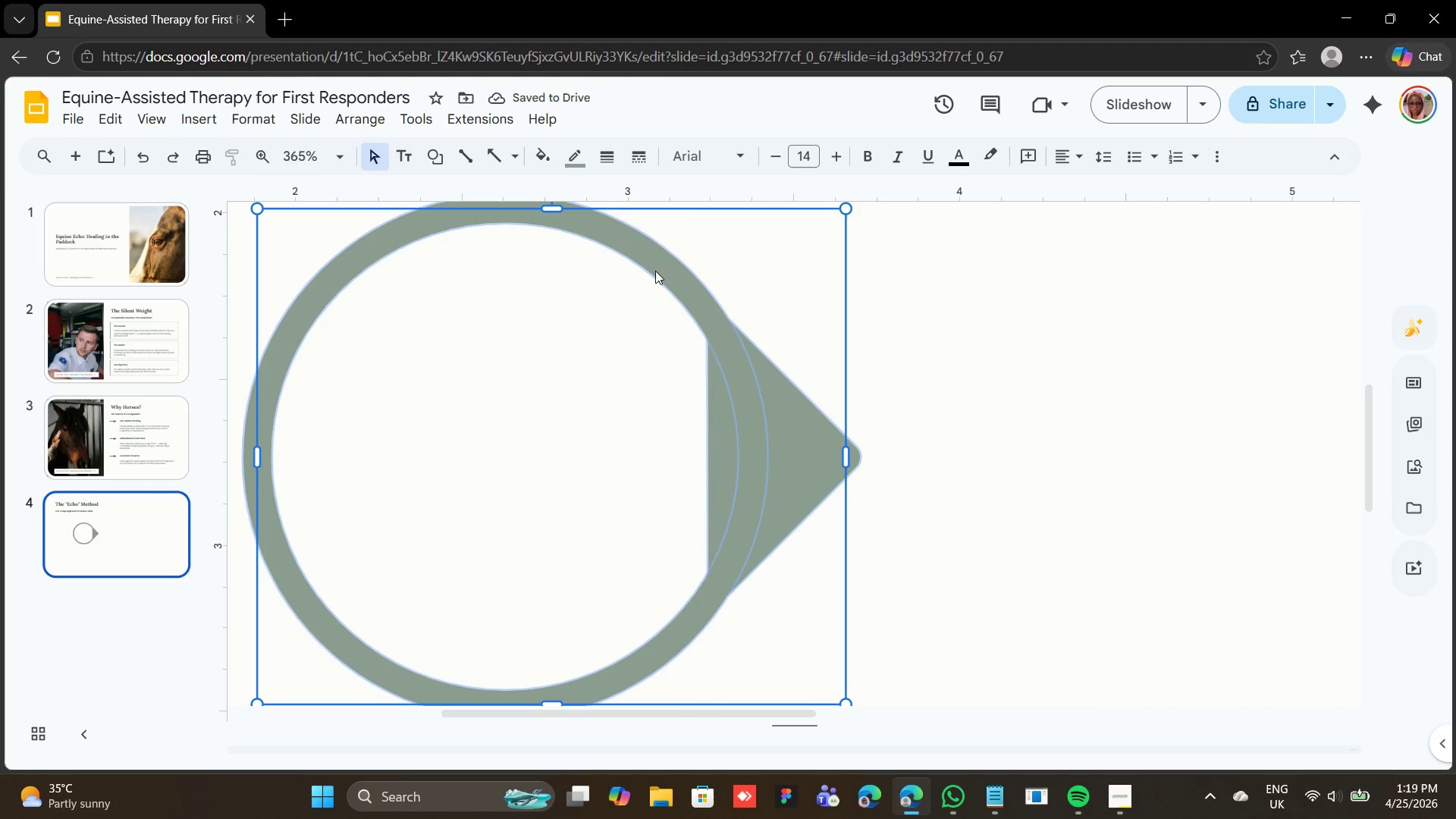 
right_click([661, 281])
 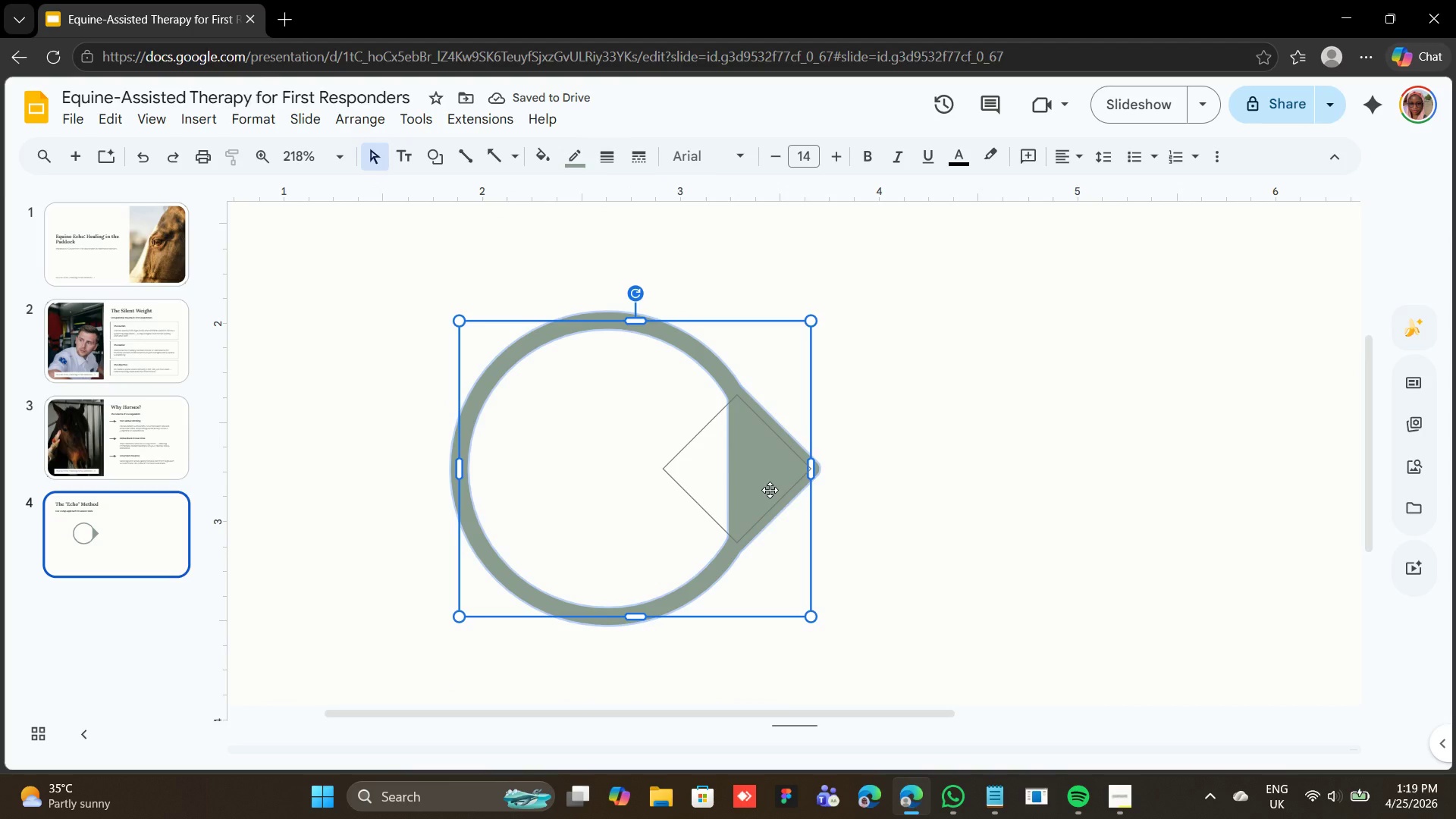 
wait(8.44)
 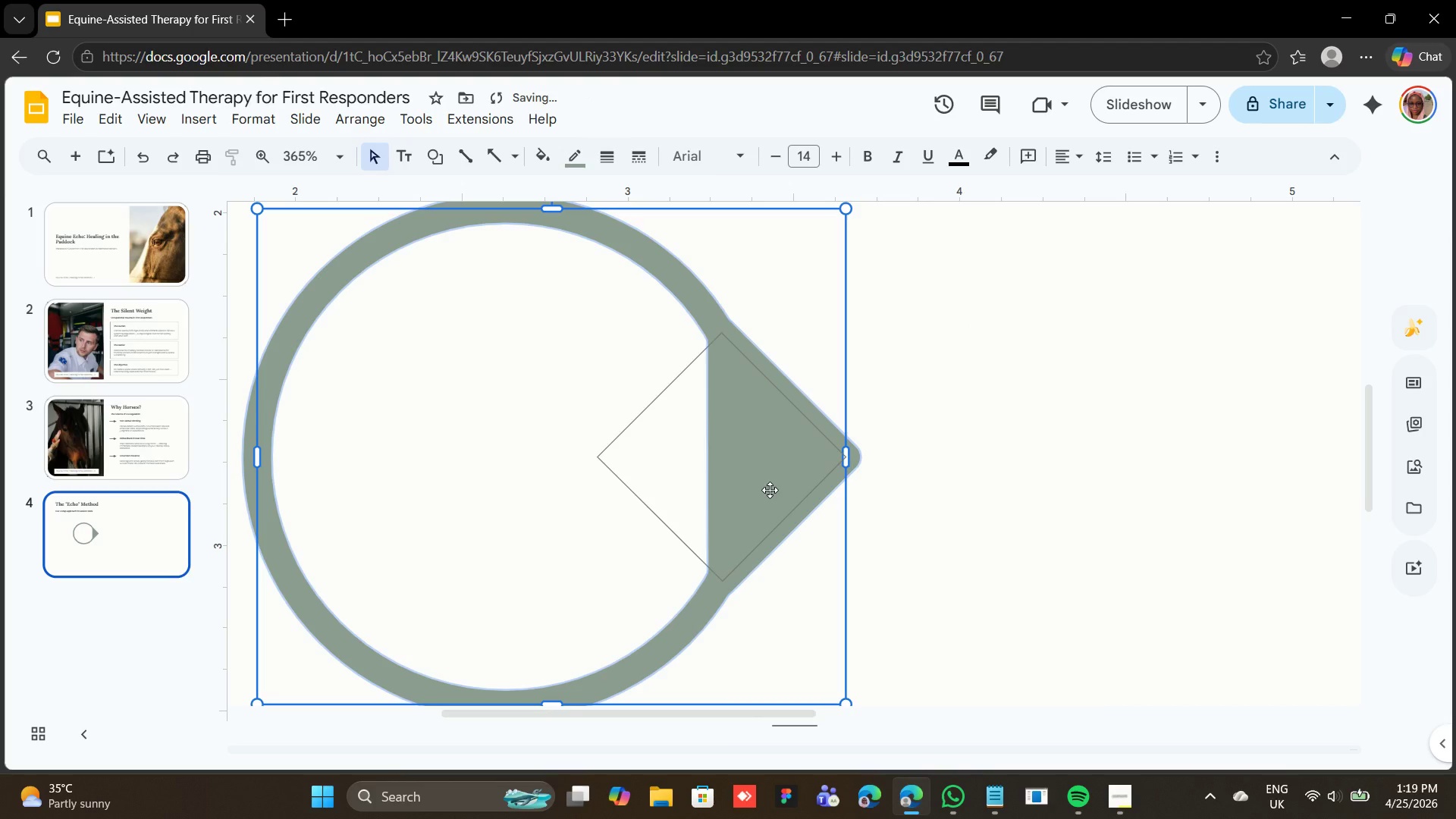 
key(Control+D)
 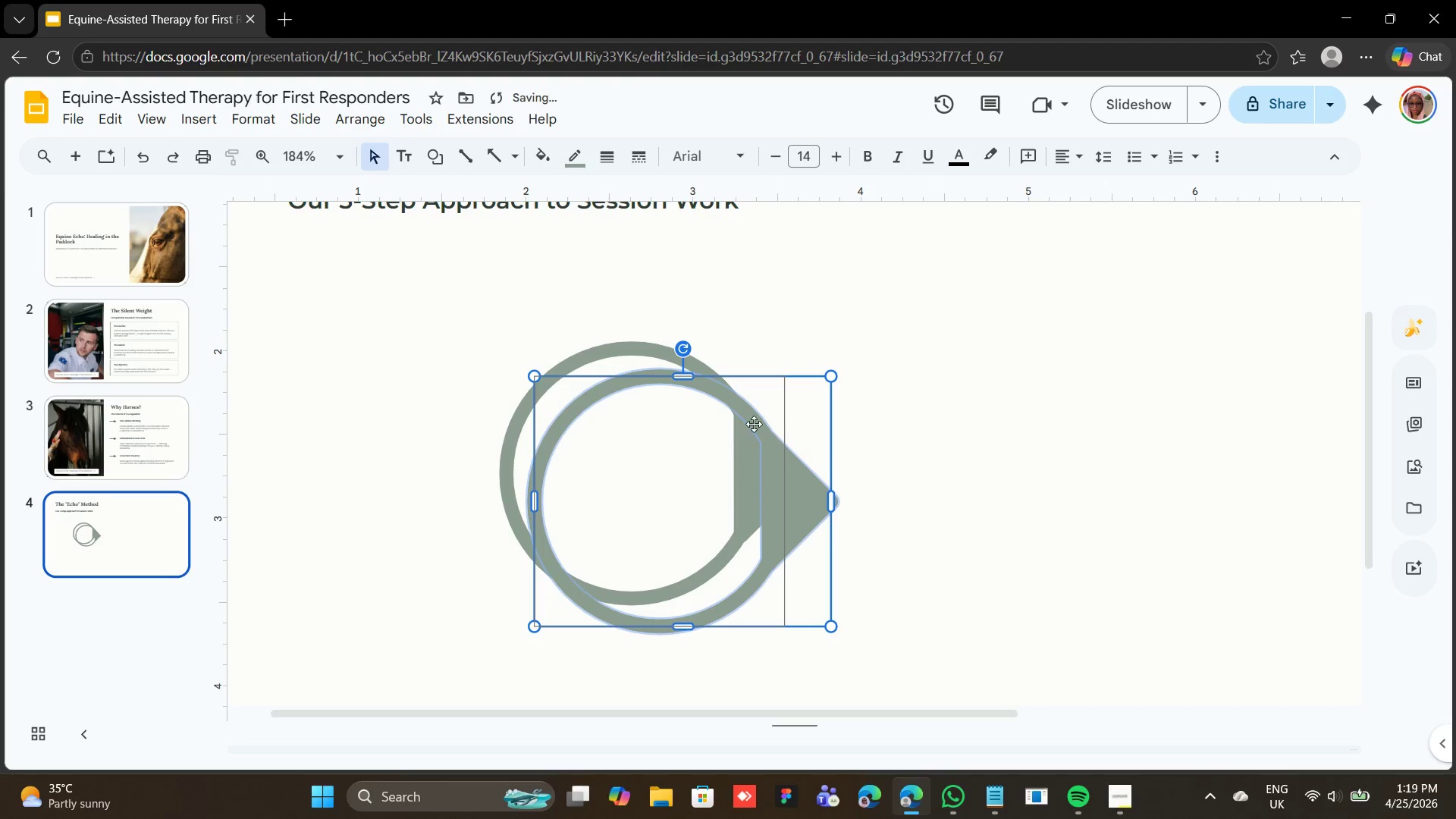 
left_click_drag(start_coordinate=[701, 386], to_coordinate=[925, 357])
 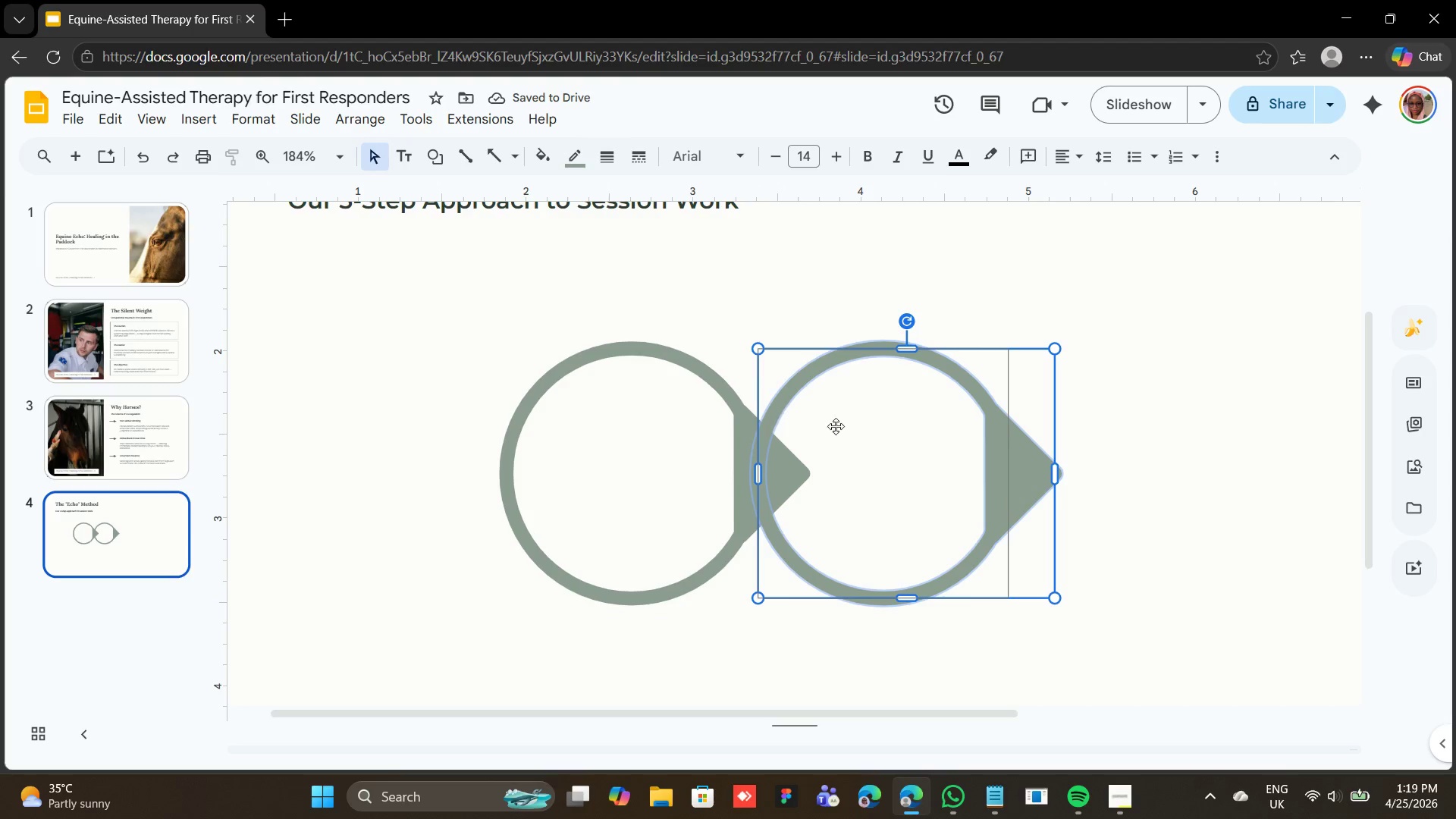 
wait(6.92)
 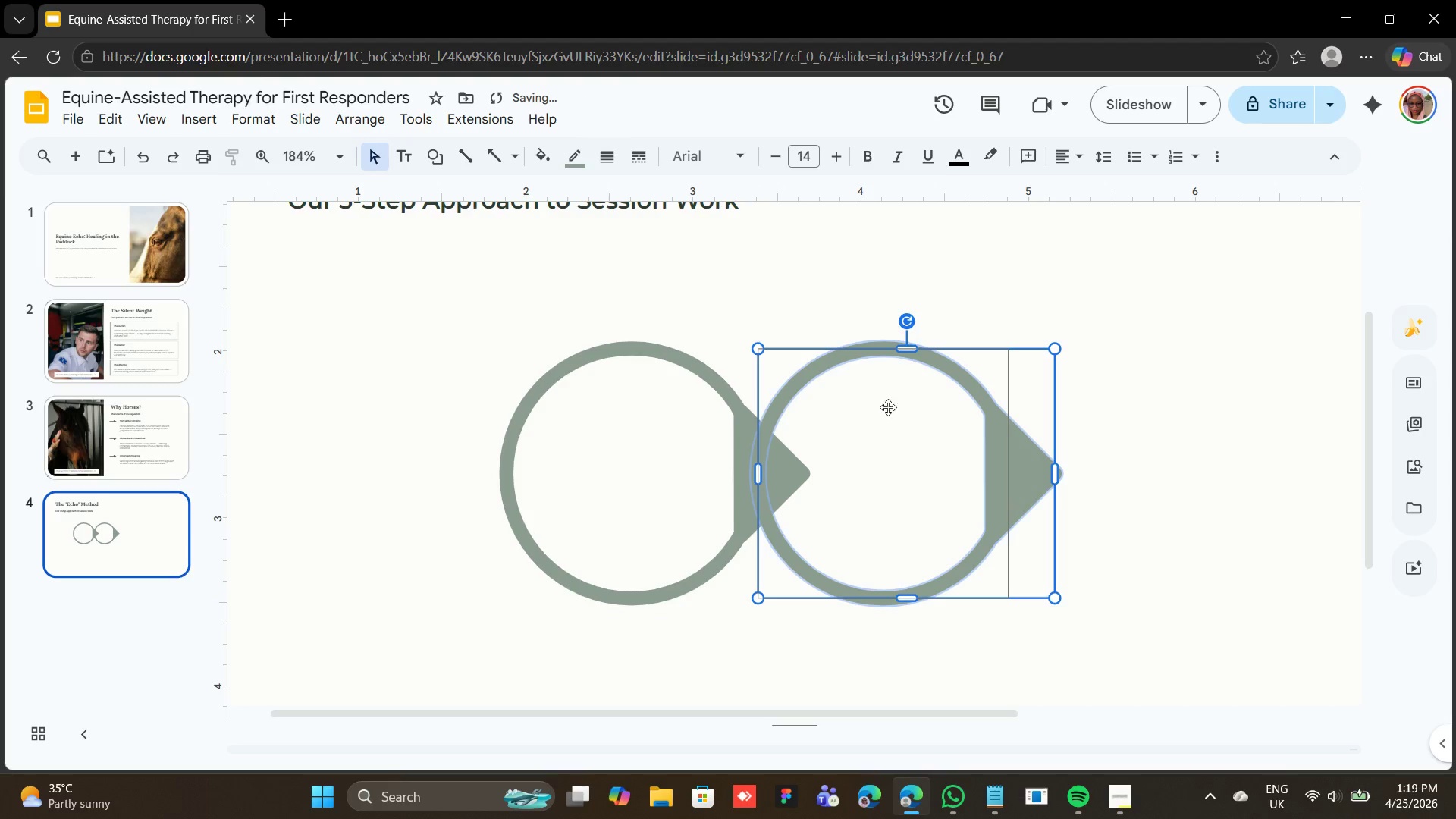 
left_click([792, 479])
 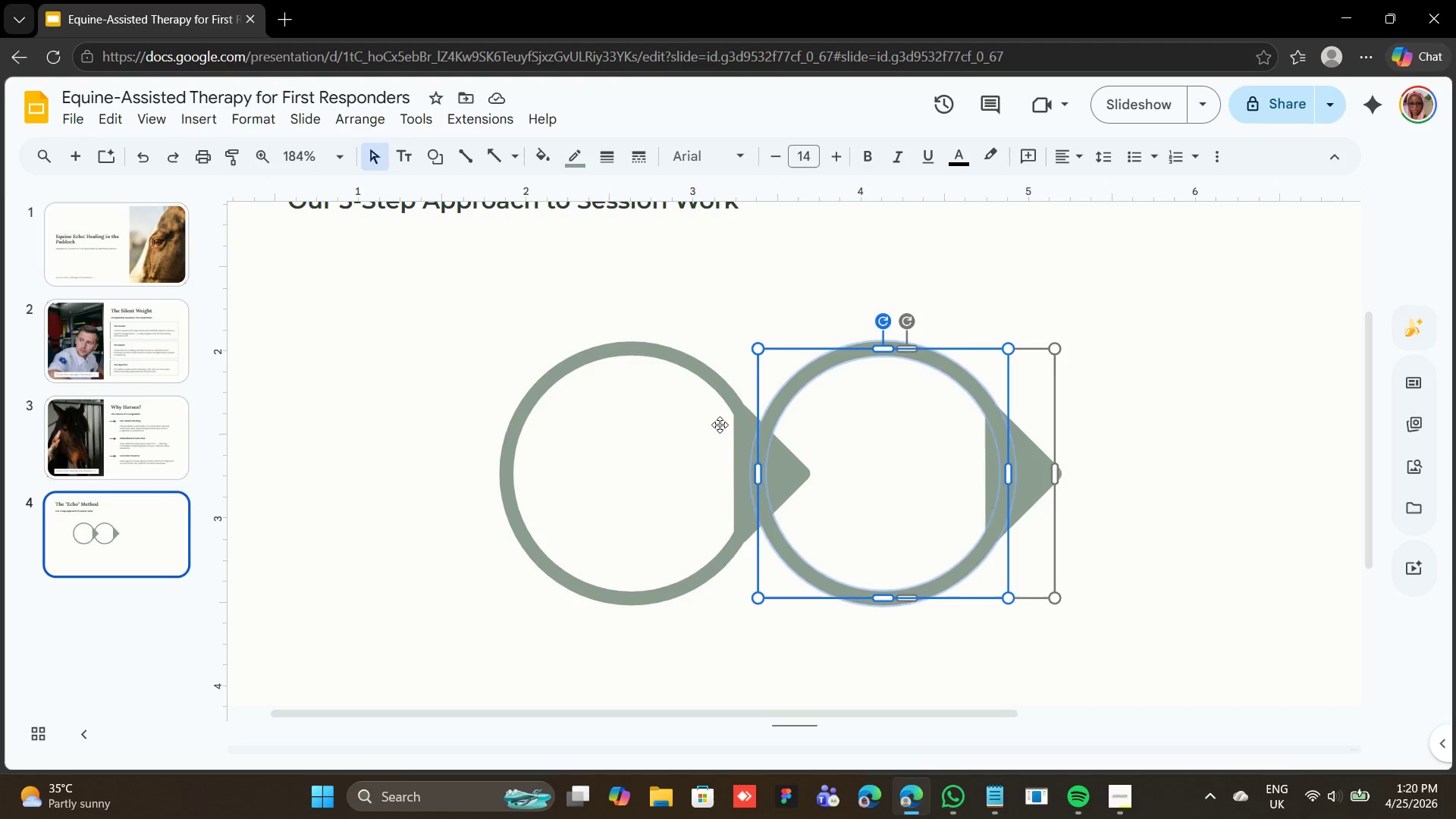 
left_click([720, 425])
 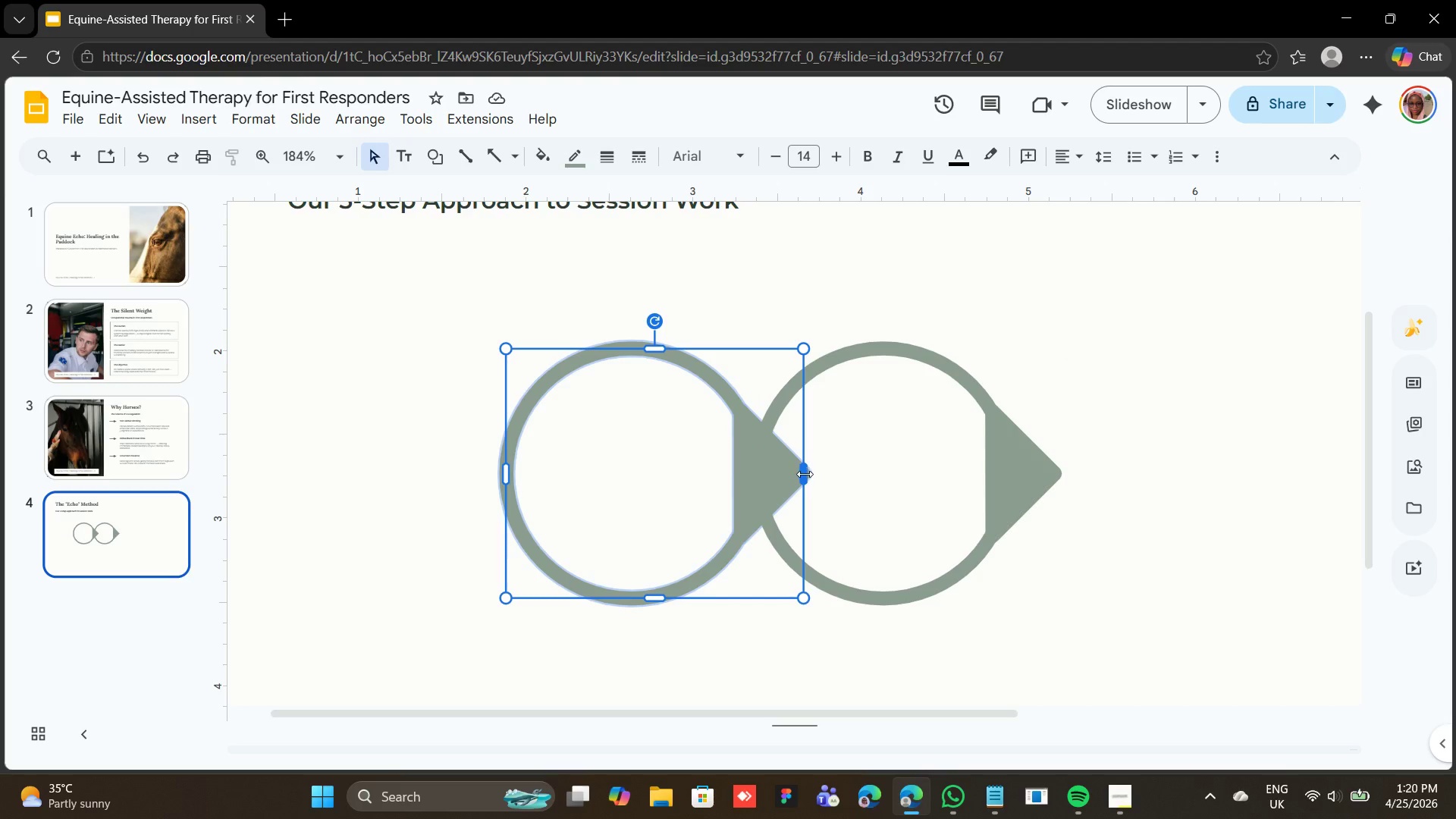 
left_click([780, 479])
 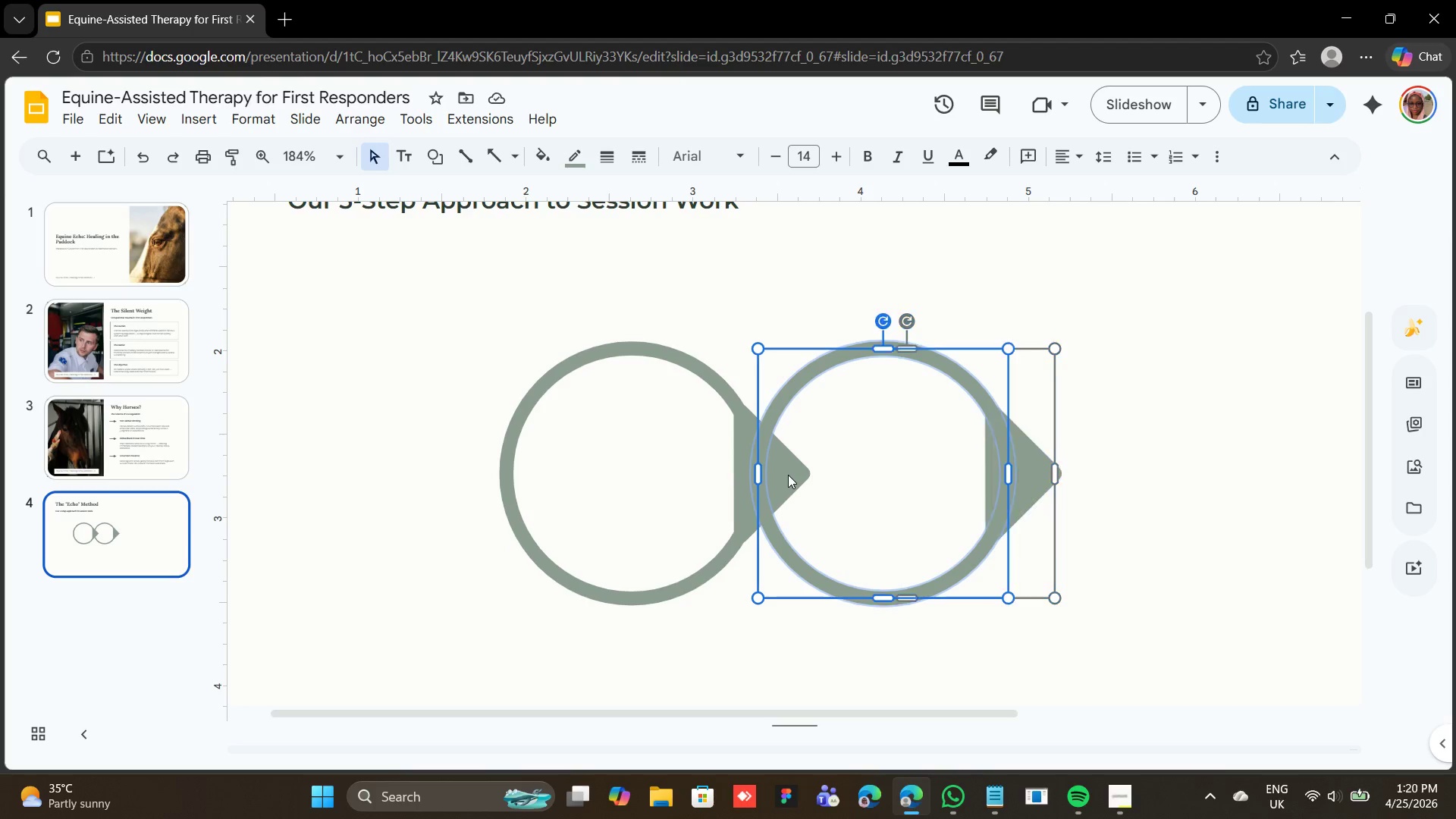 
double_click([788, 475])
 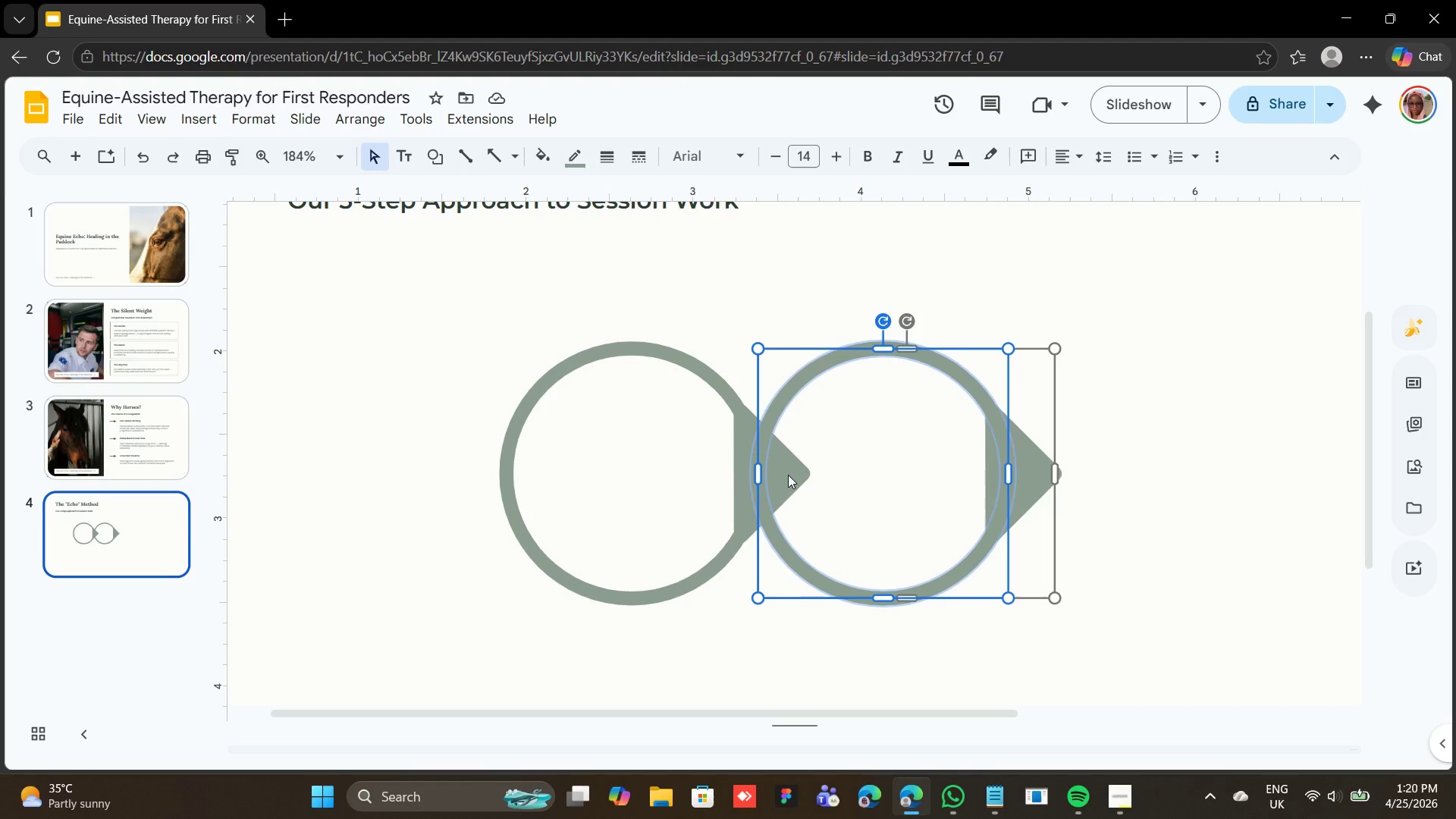 
triple_click([788, 475])
 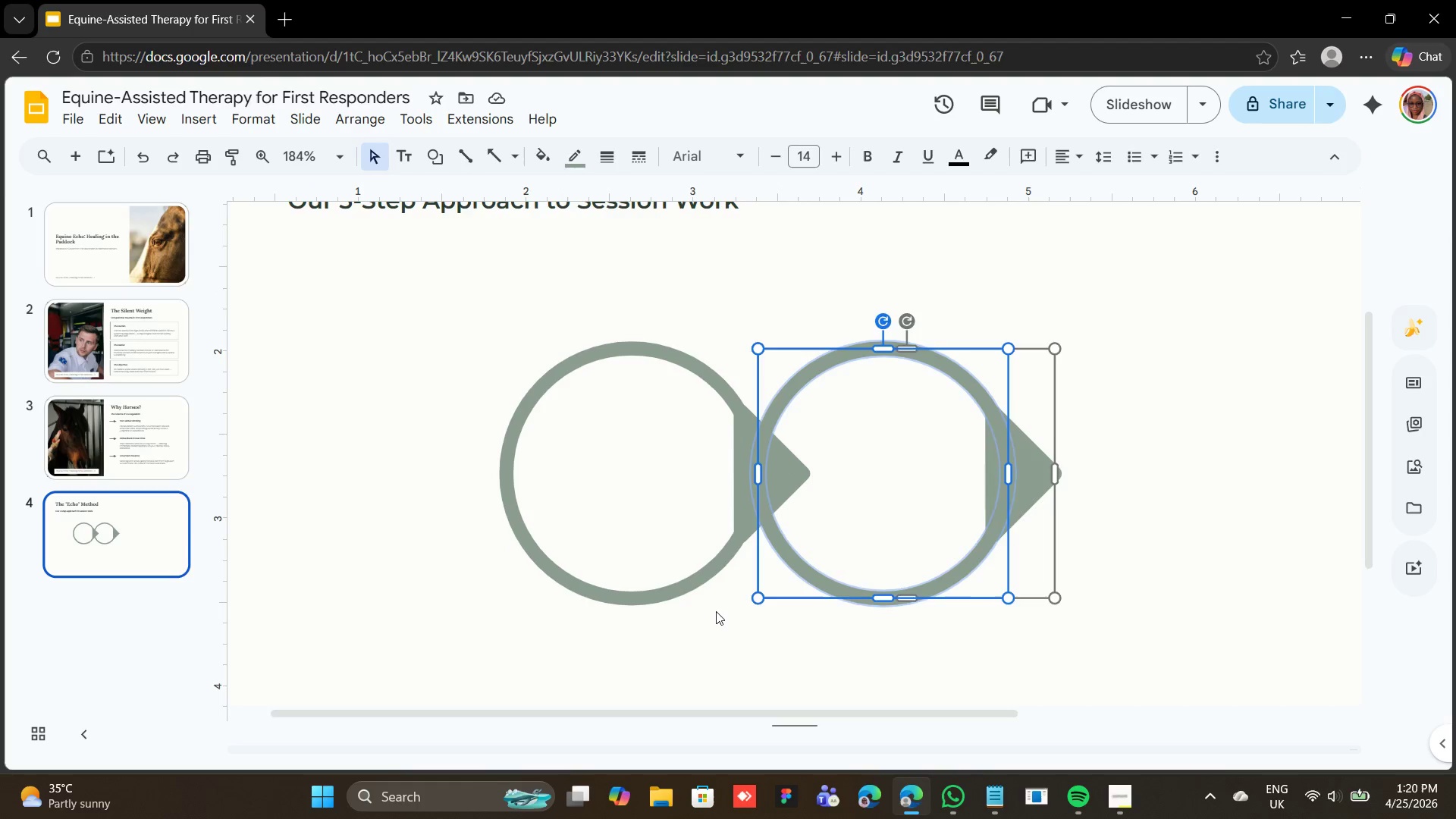 
left_click([714, 611])
 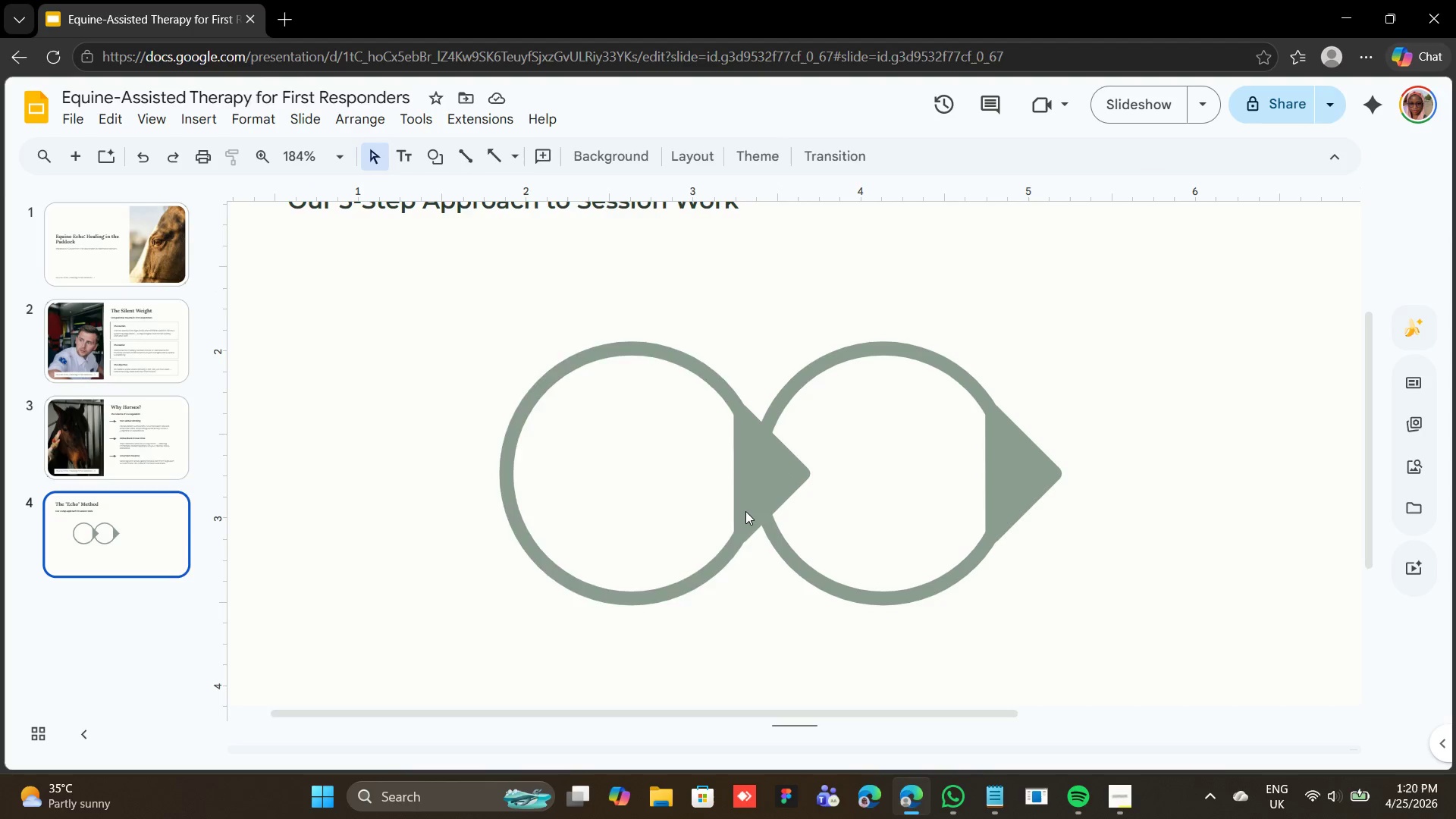 
left_click([745, 511])
 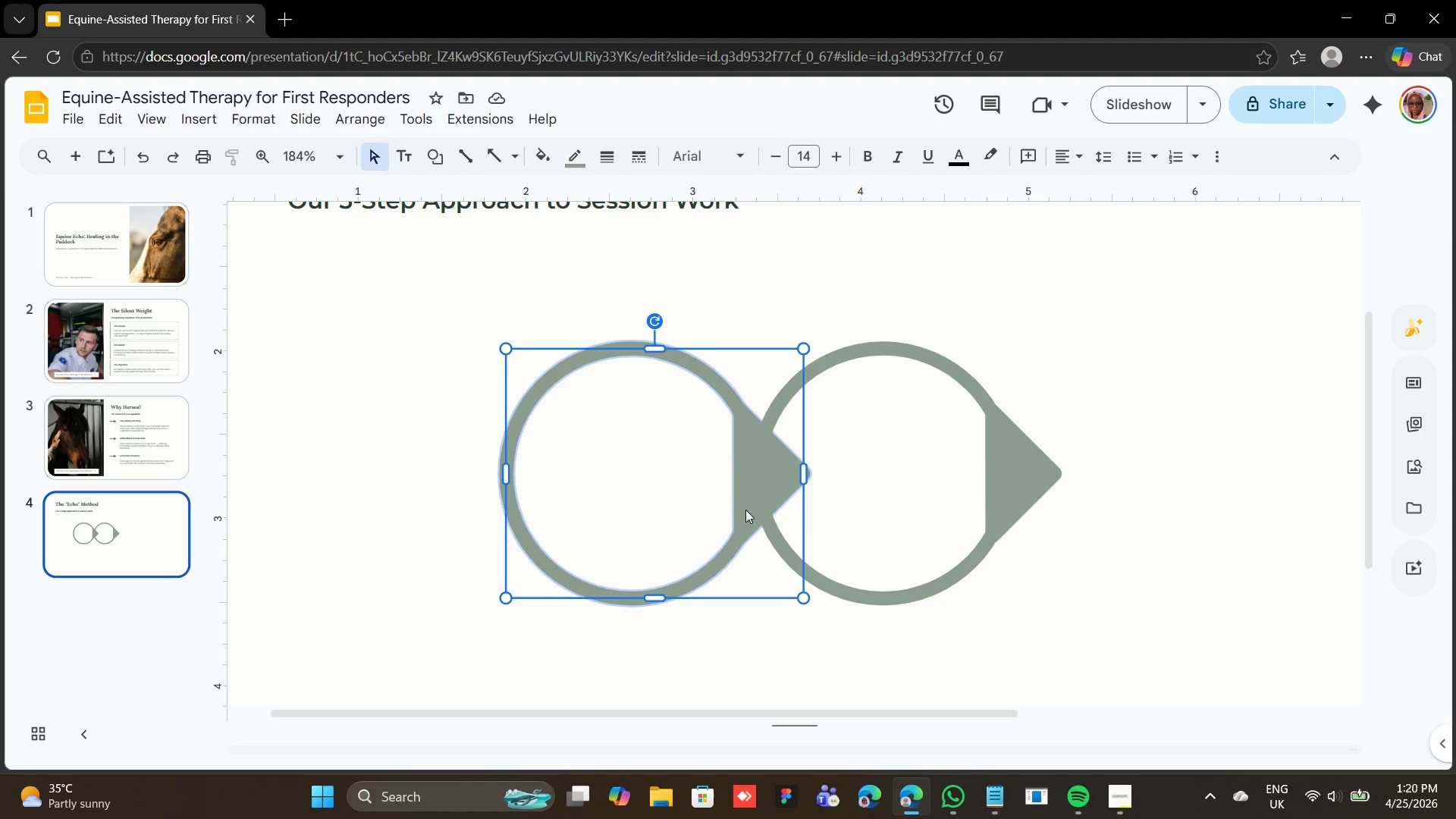 
left_click([745, 510])
 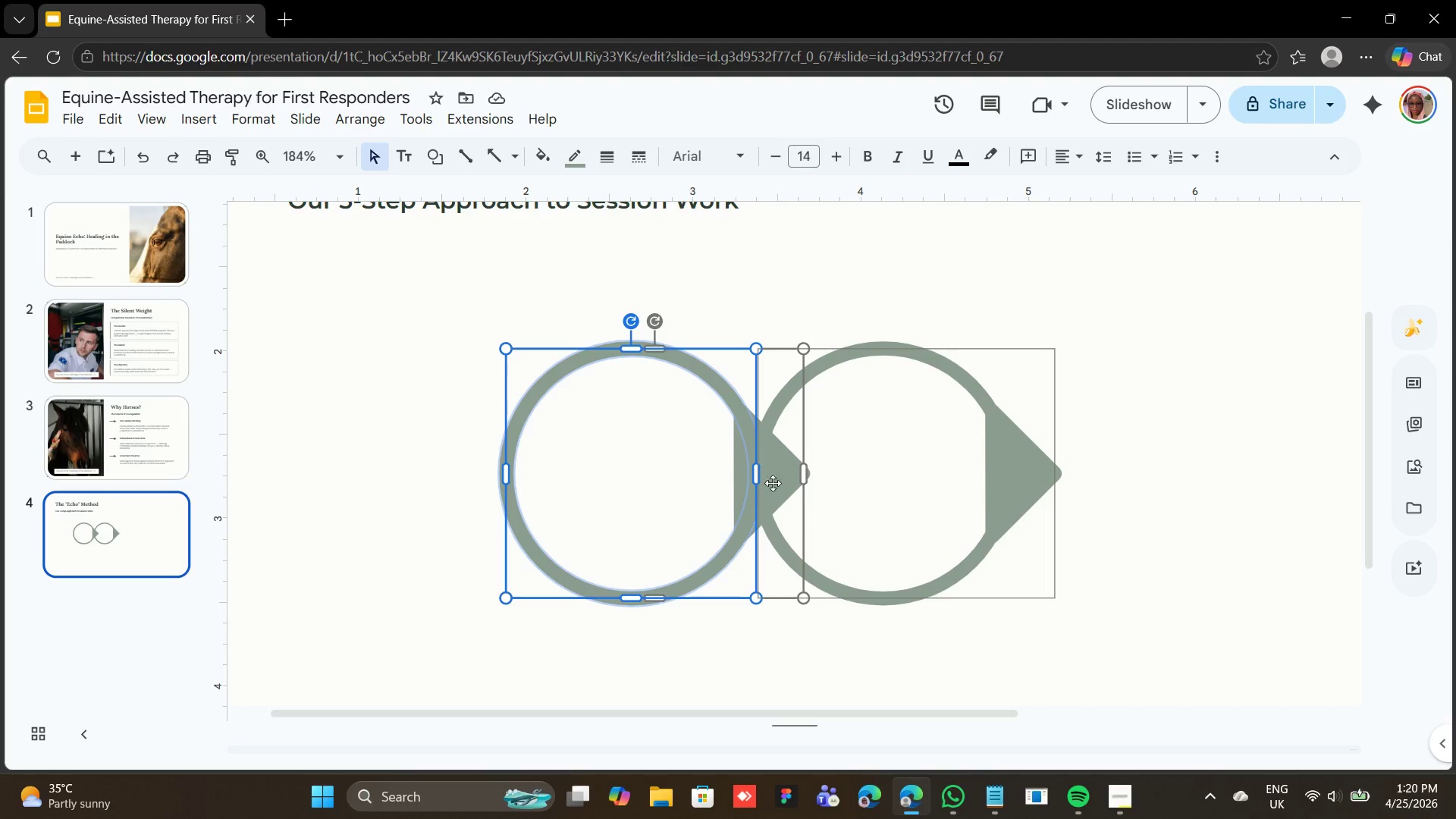 
left_click([780, 479])
 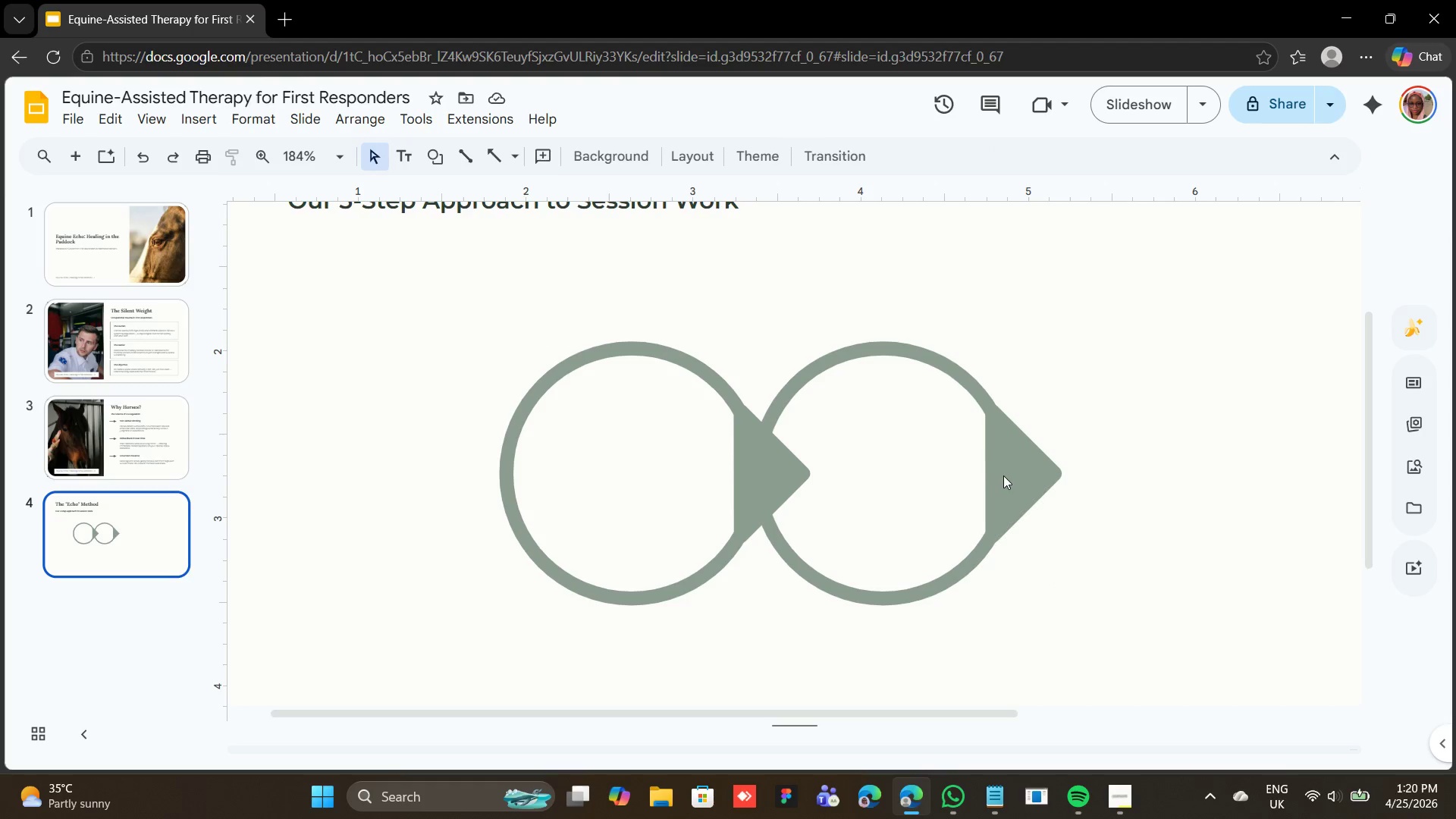 
double_click([1004, 475])
 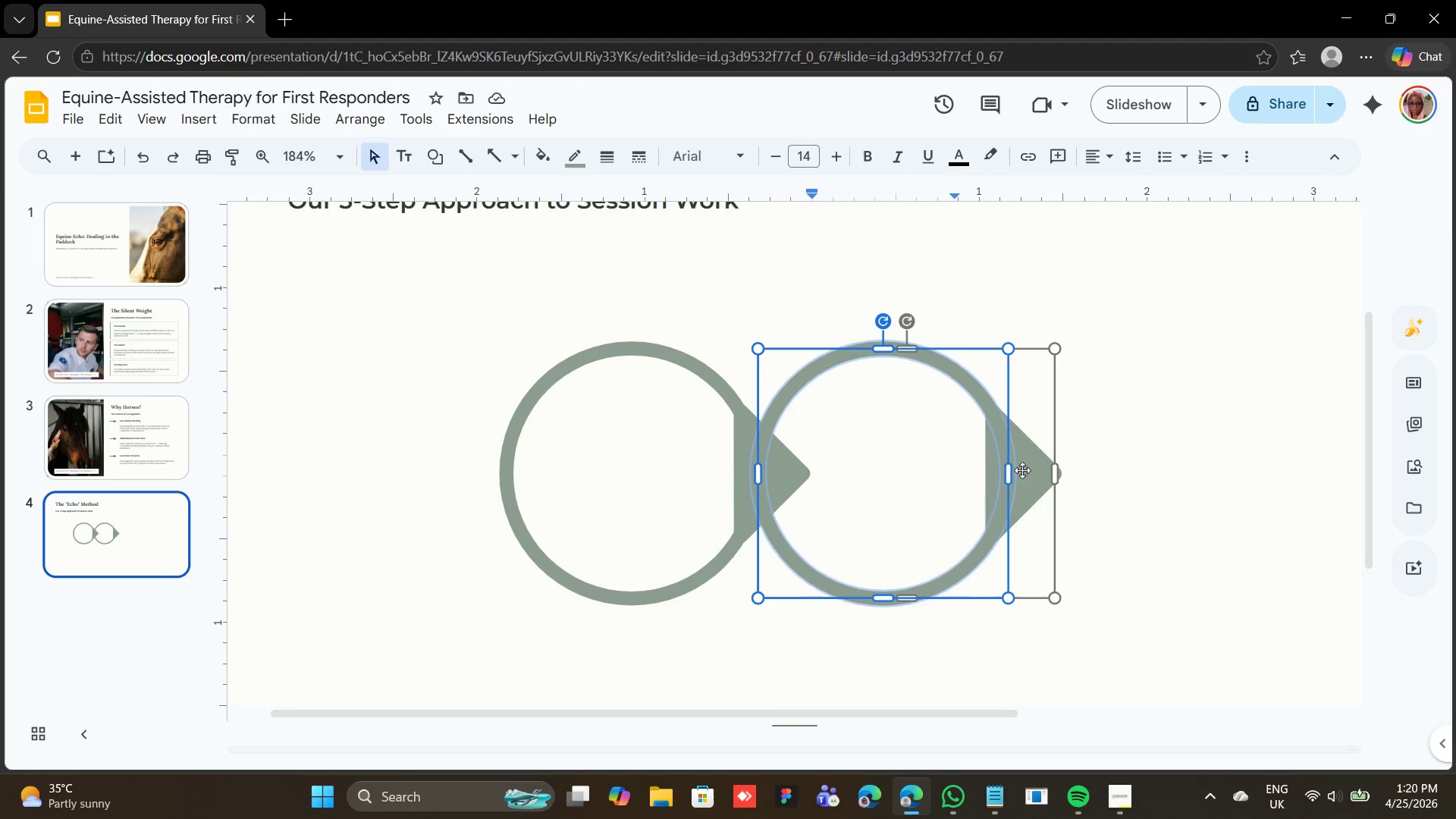 
left_click([1027, 469])
 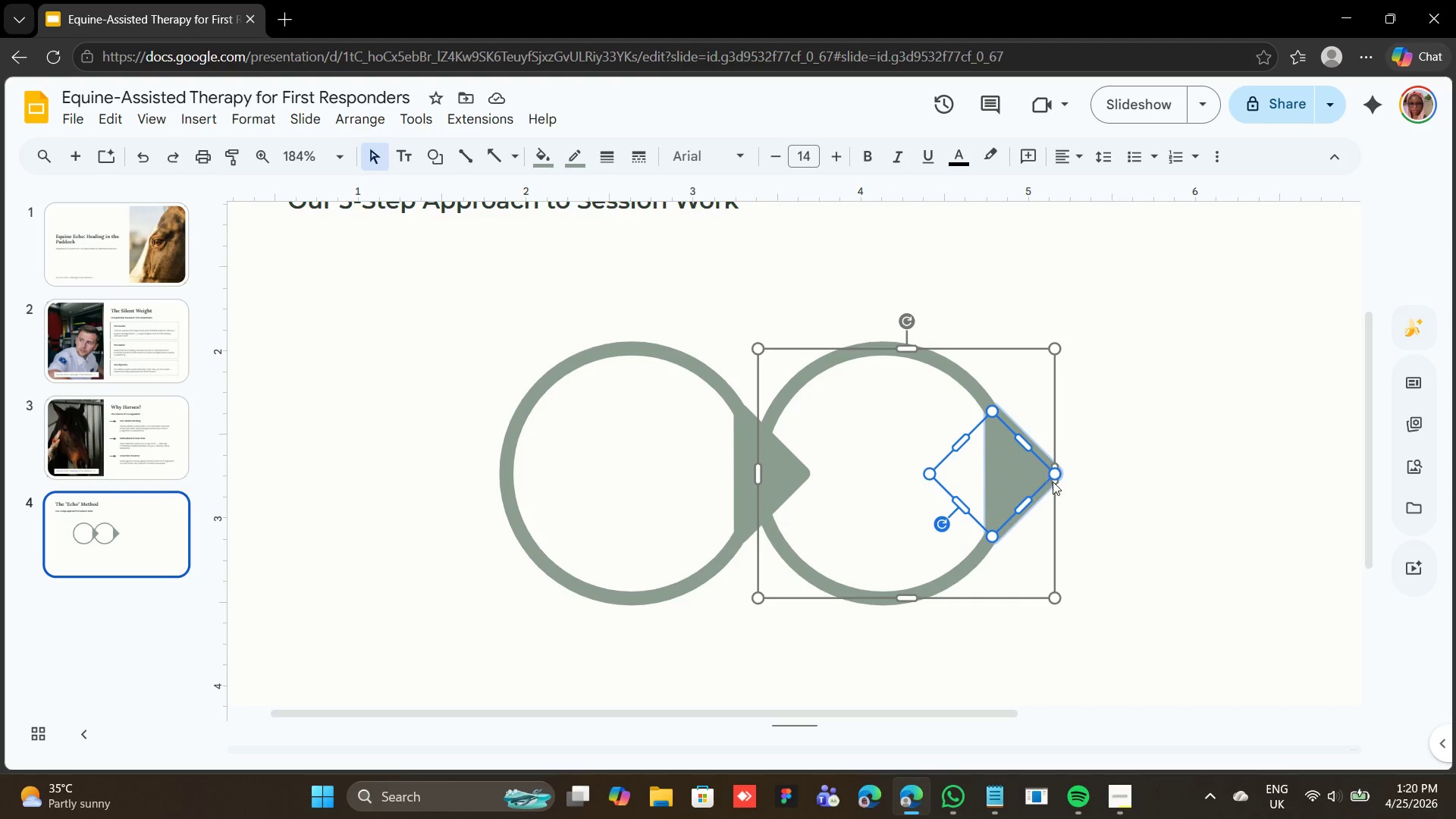 
left_click([1097, 513])
 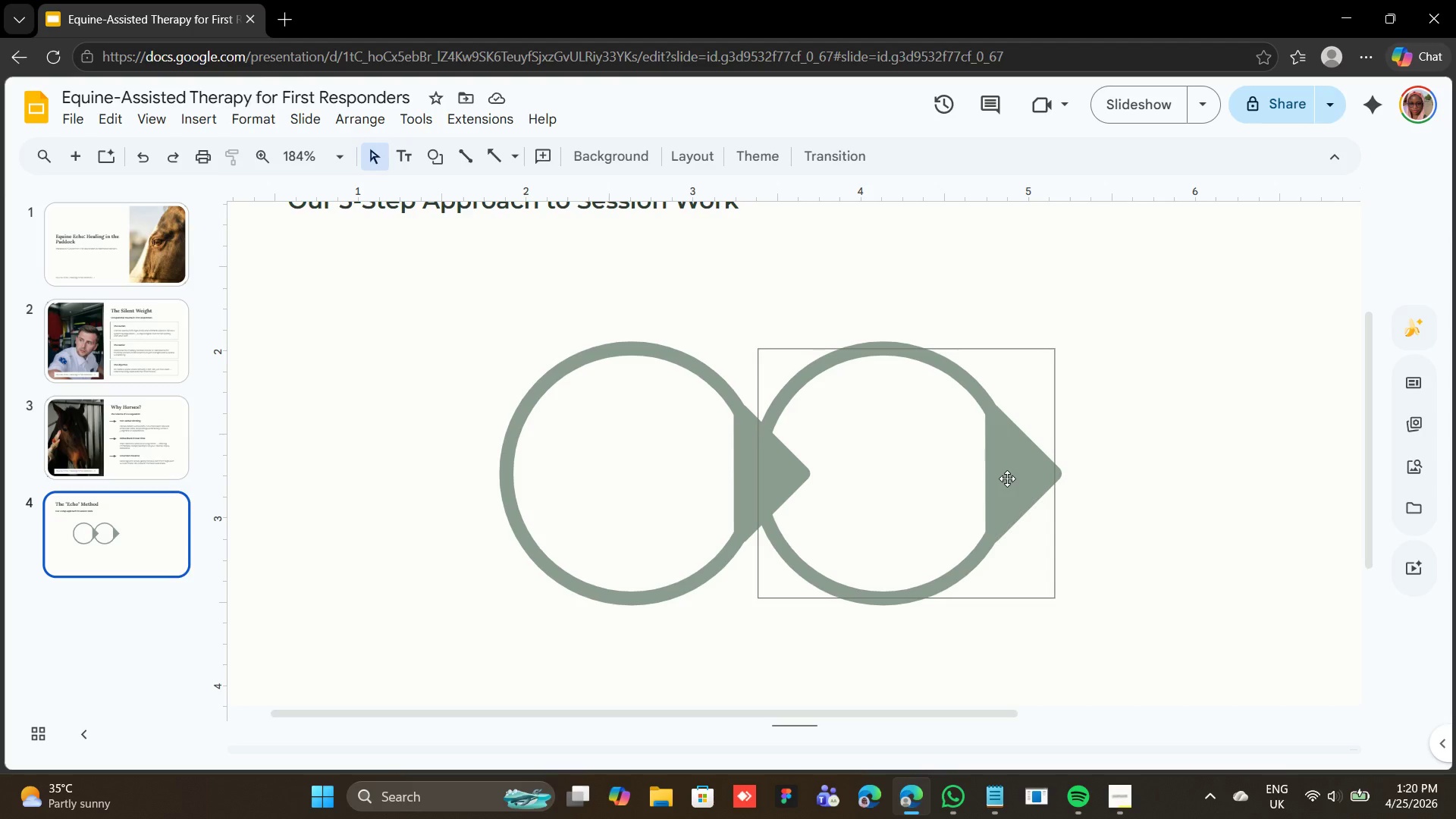 
wait(11.8)
 